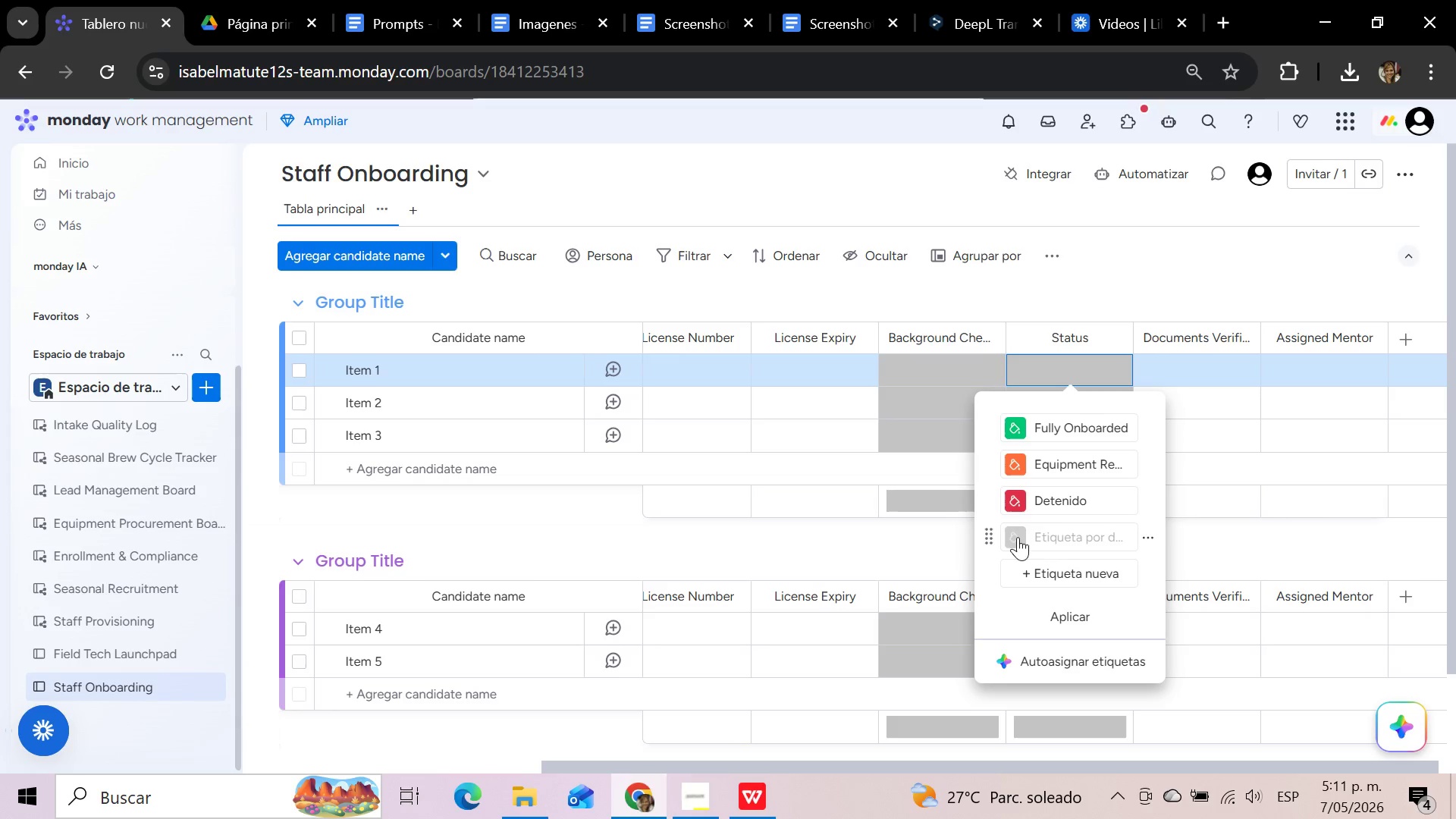 
left_click([1090, 500])
 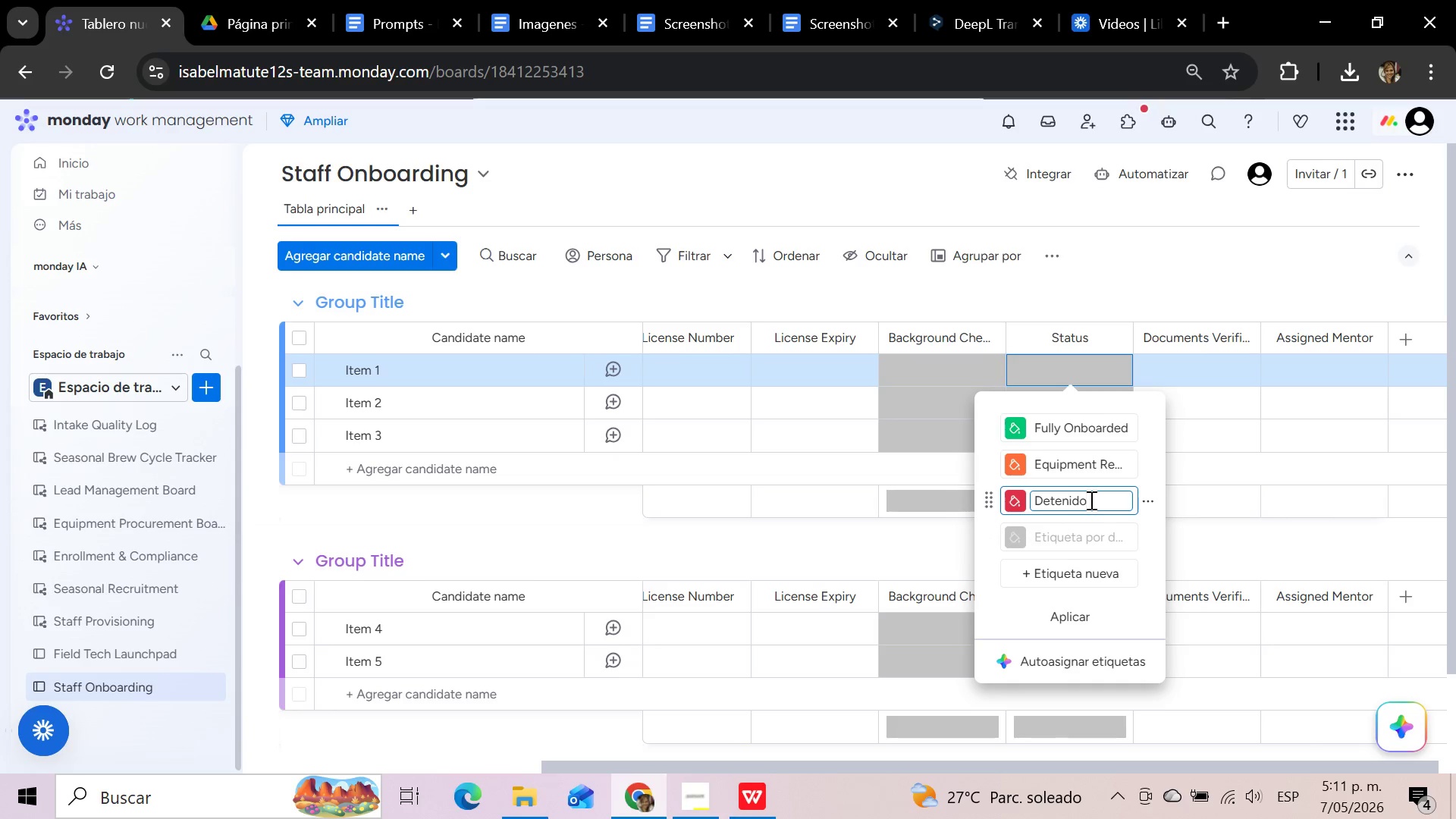 
hold_key(key=Backspace, duration=1.5)
 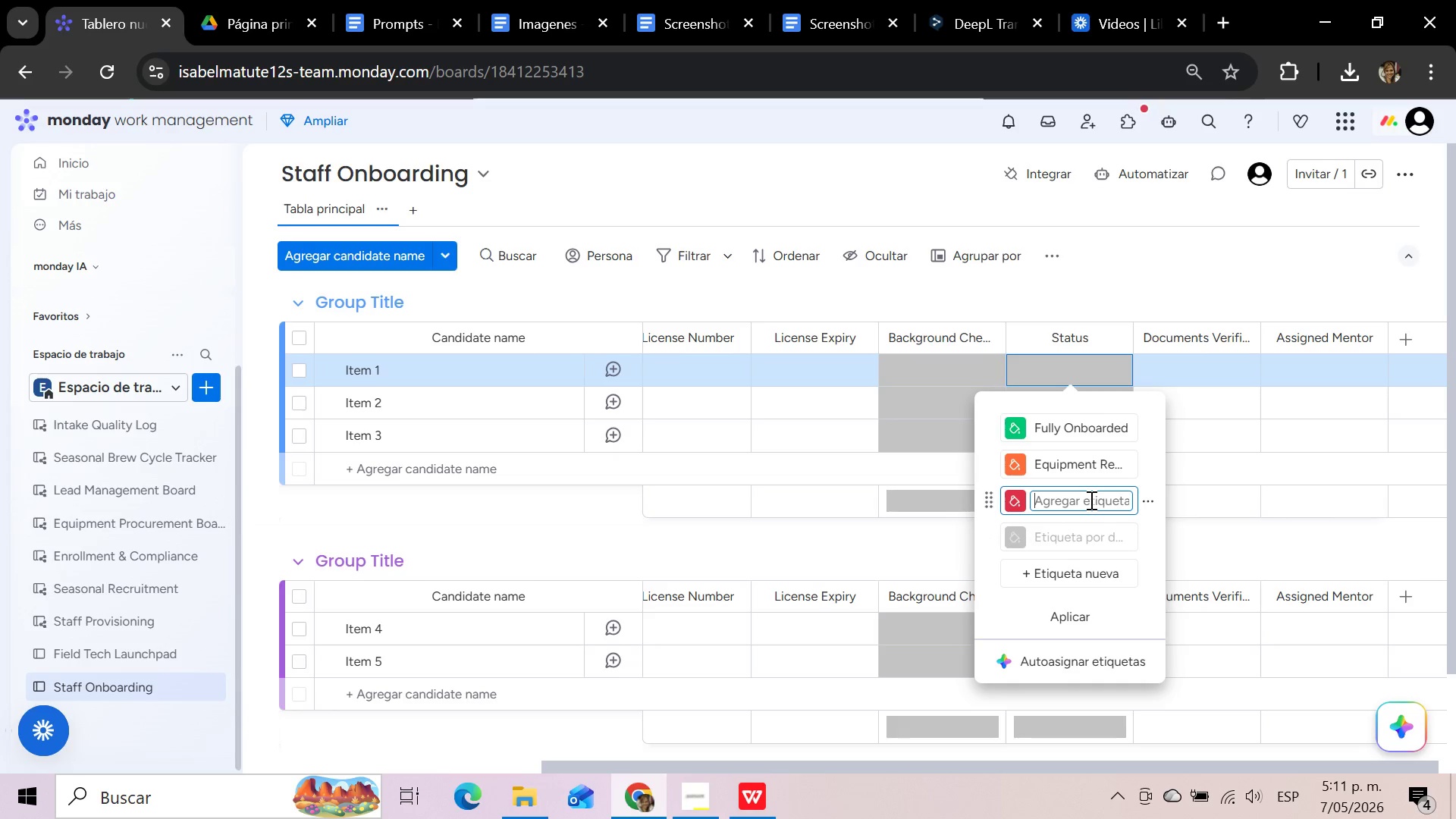 
type(Credentialing)
 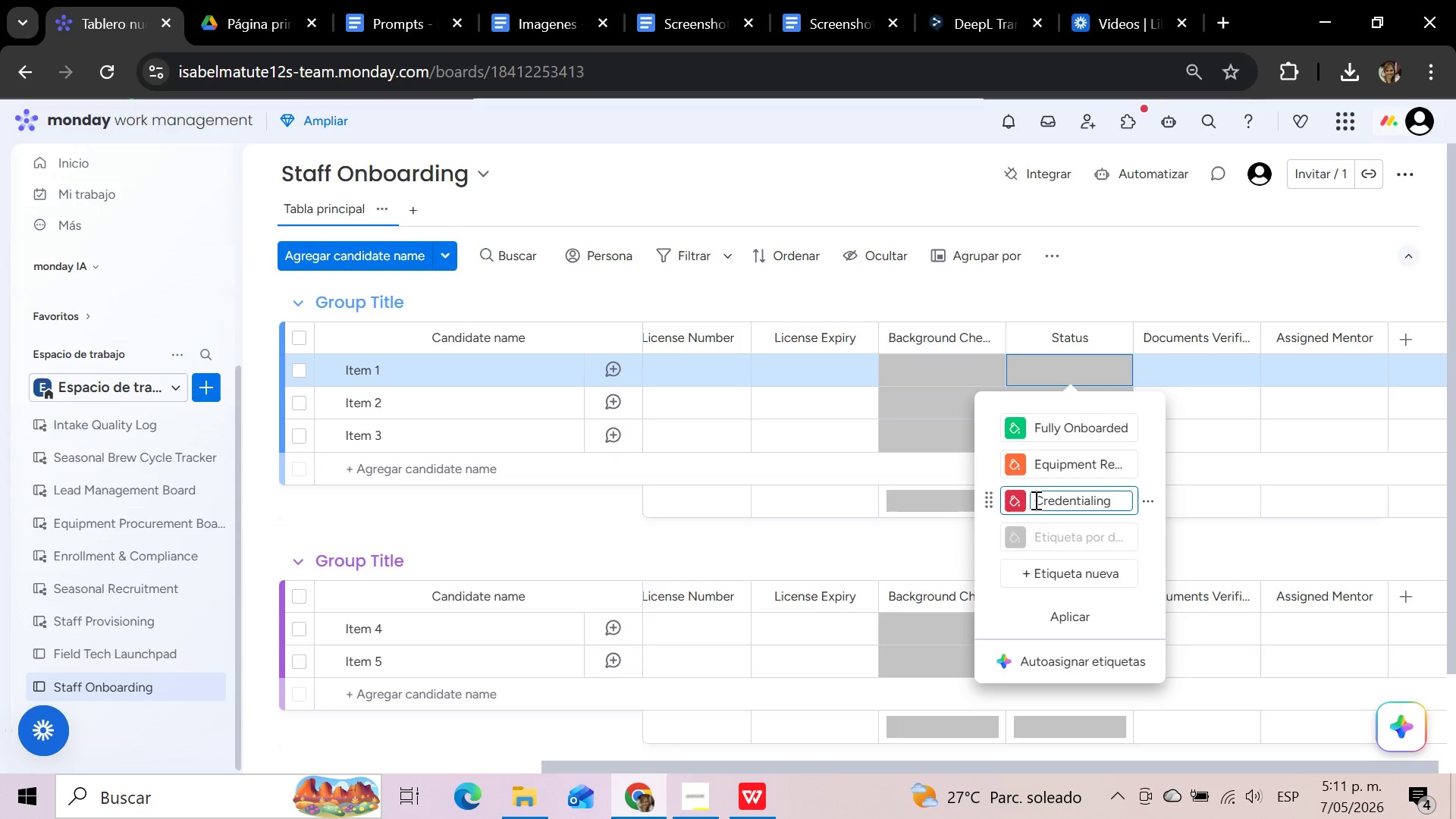 
left_click([1015, 502])
 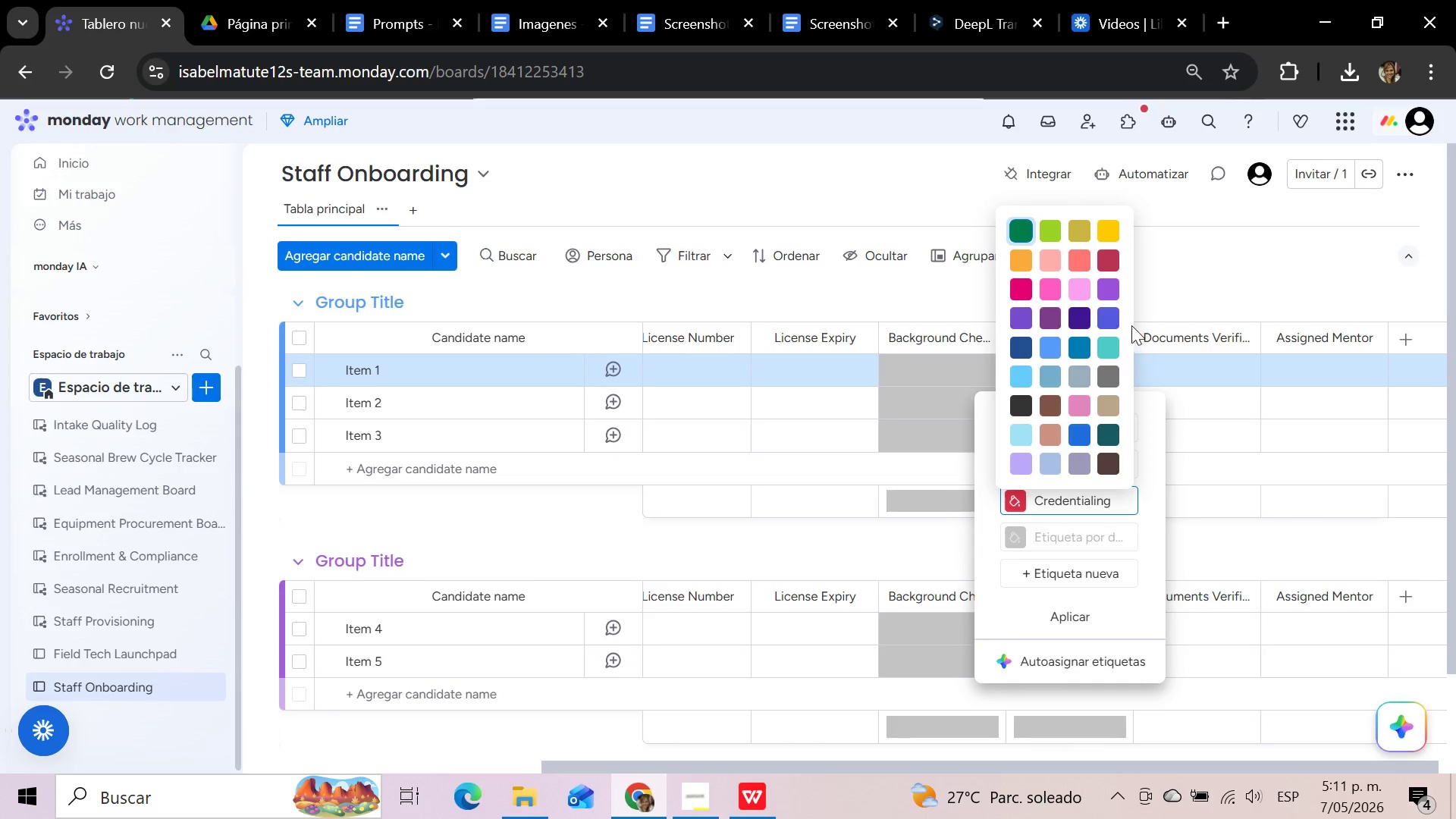 
left_click([1111, 285])
 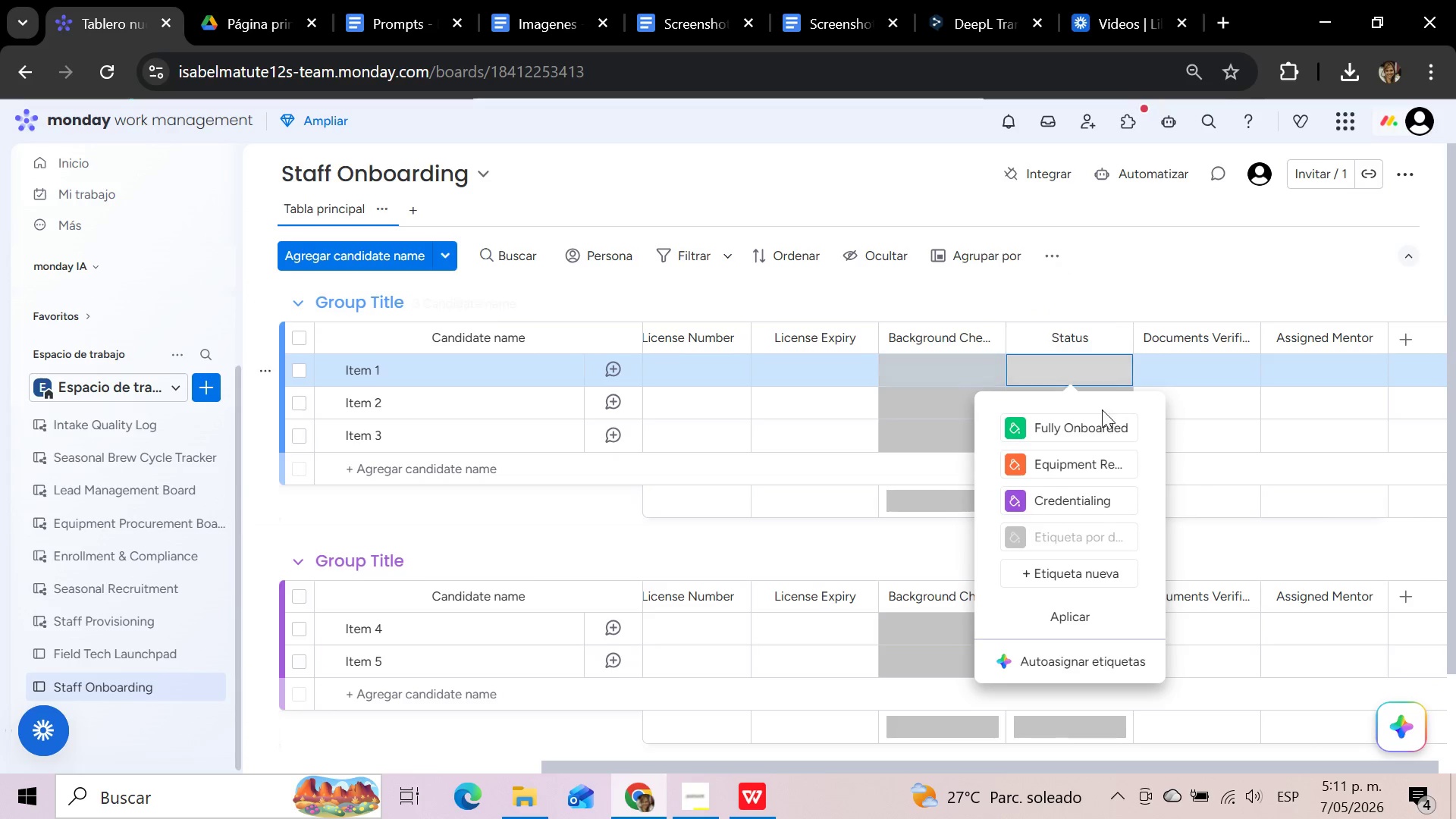 
left_click([1065, 532])
 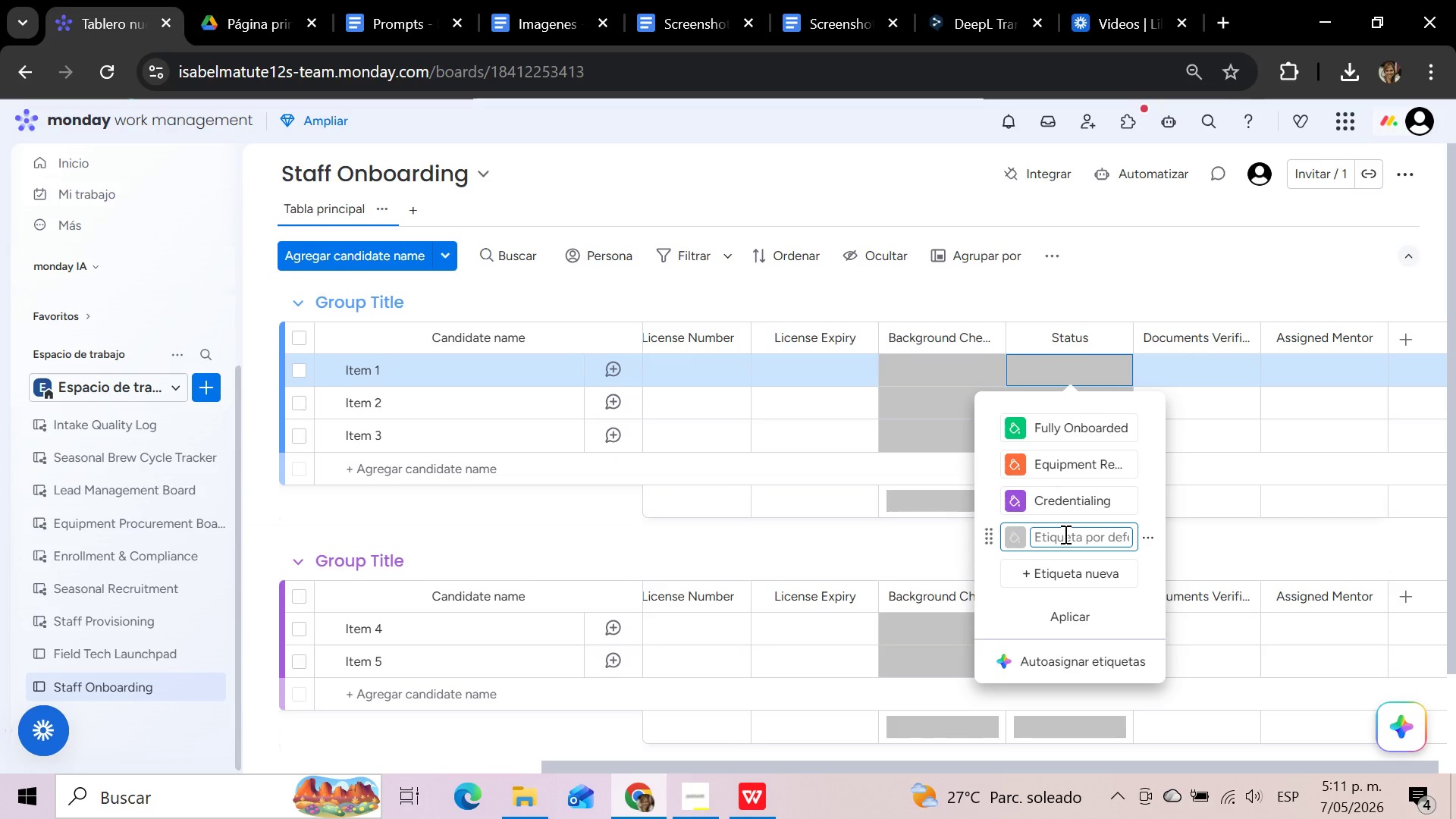 
type(Offer Extended)
 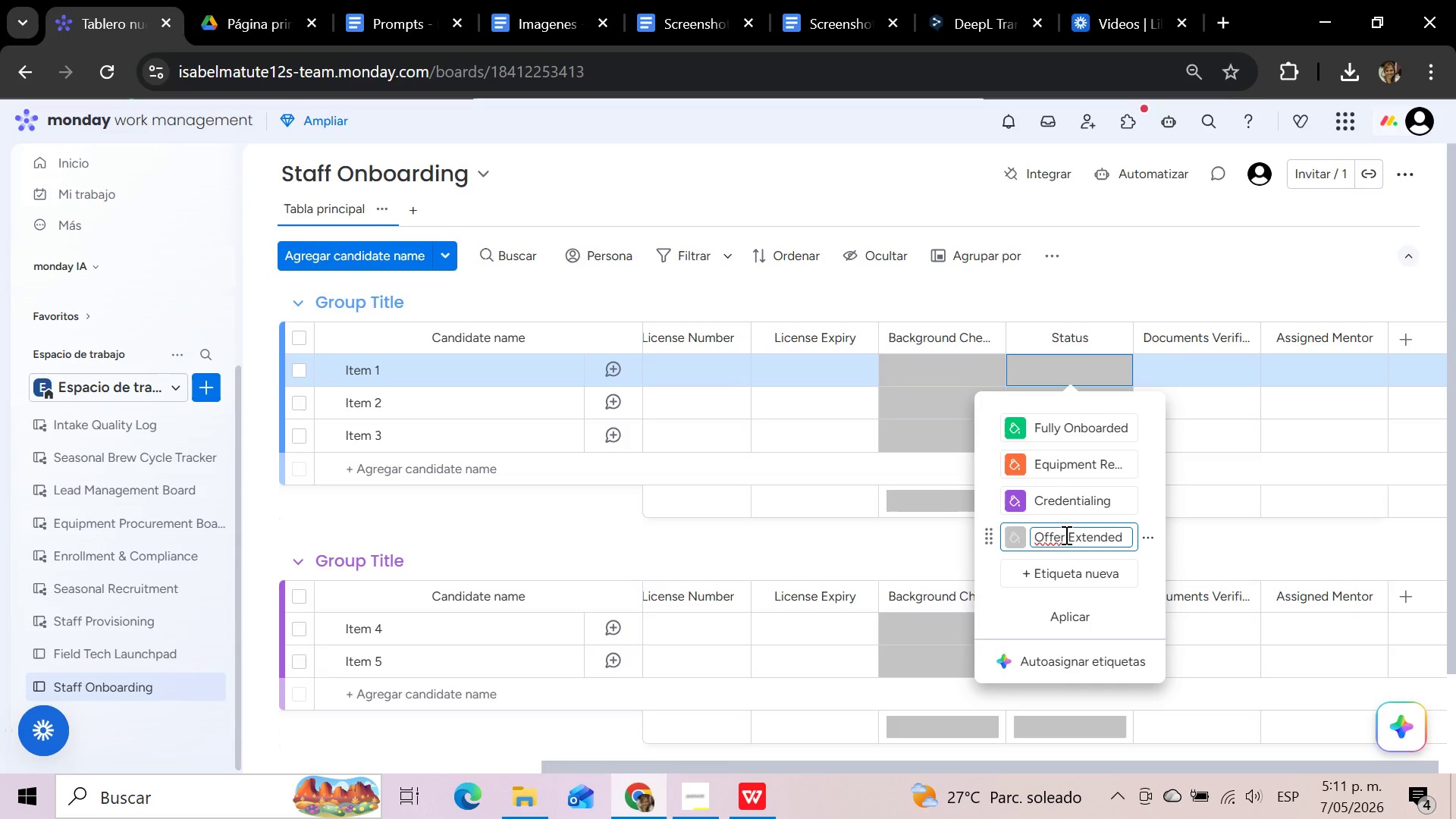 
left_click([1079, 567])
 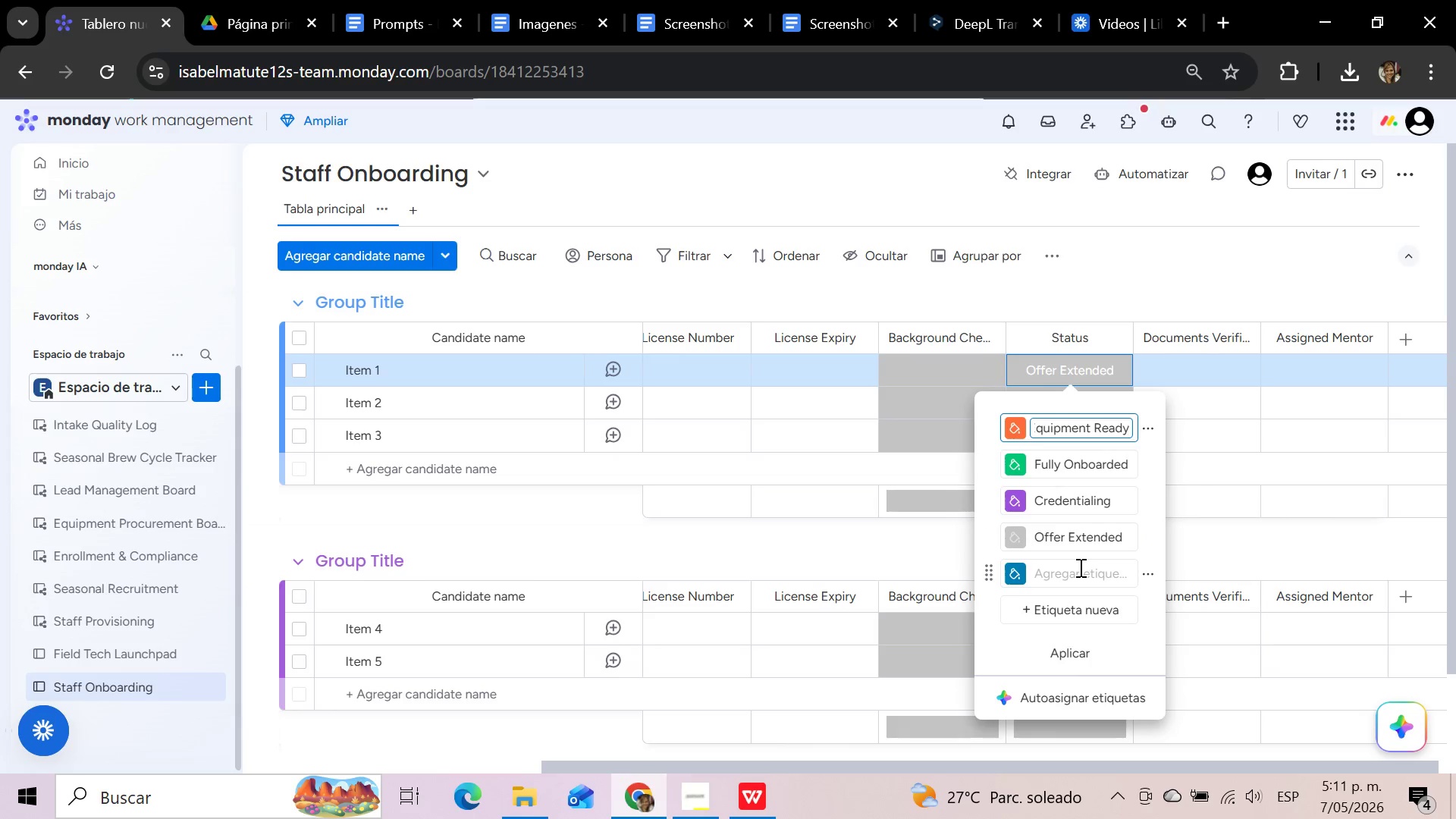 
left_click([1079, 567])
 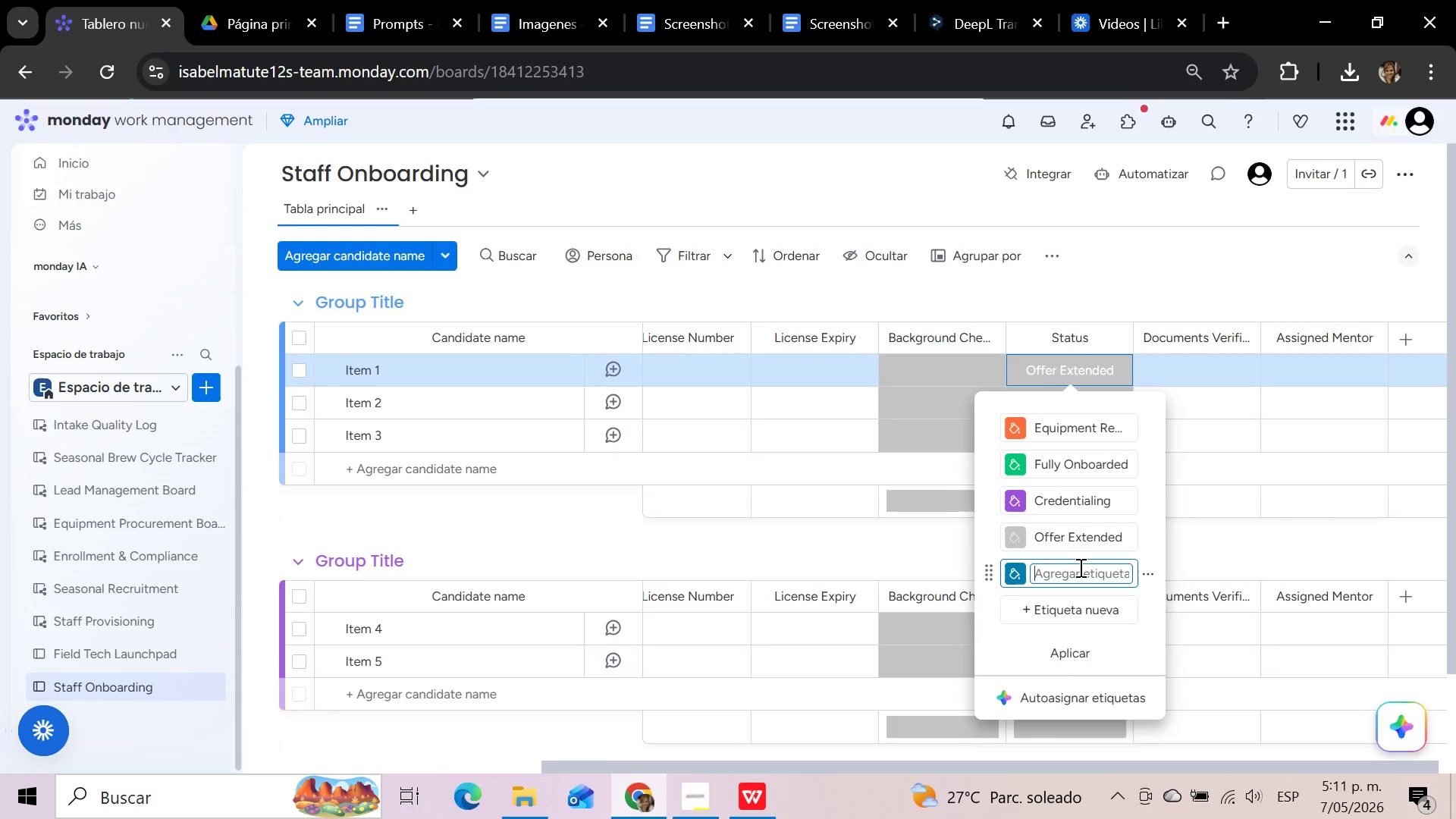 
type(Backround Check)
 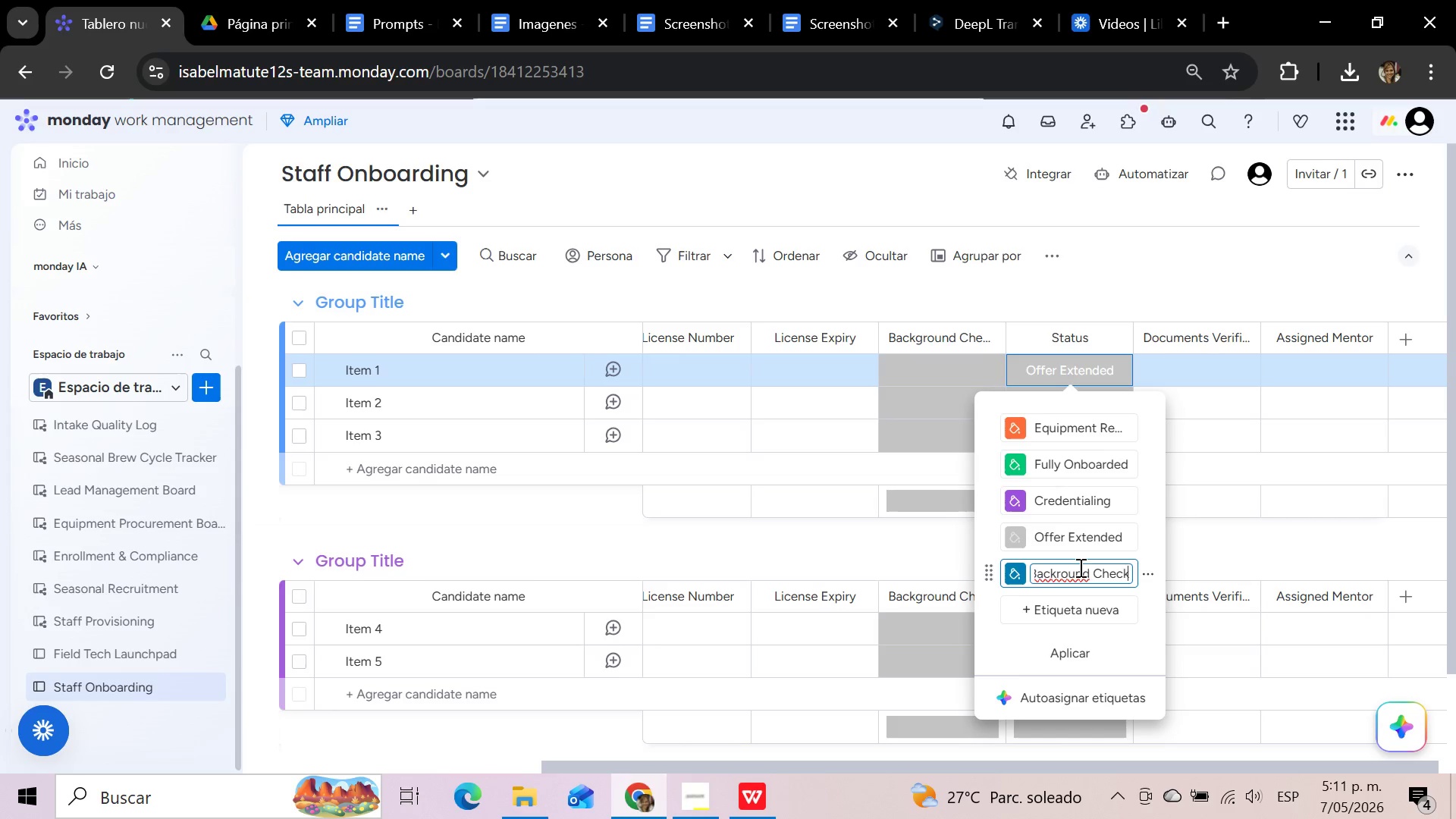 
left_click([1009, 567])
 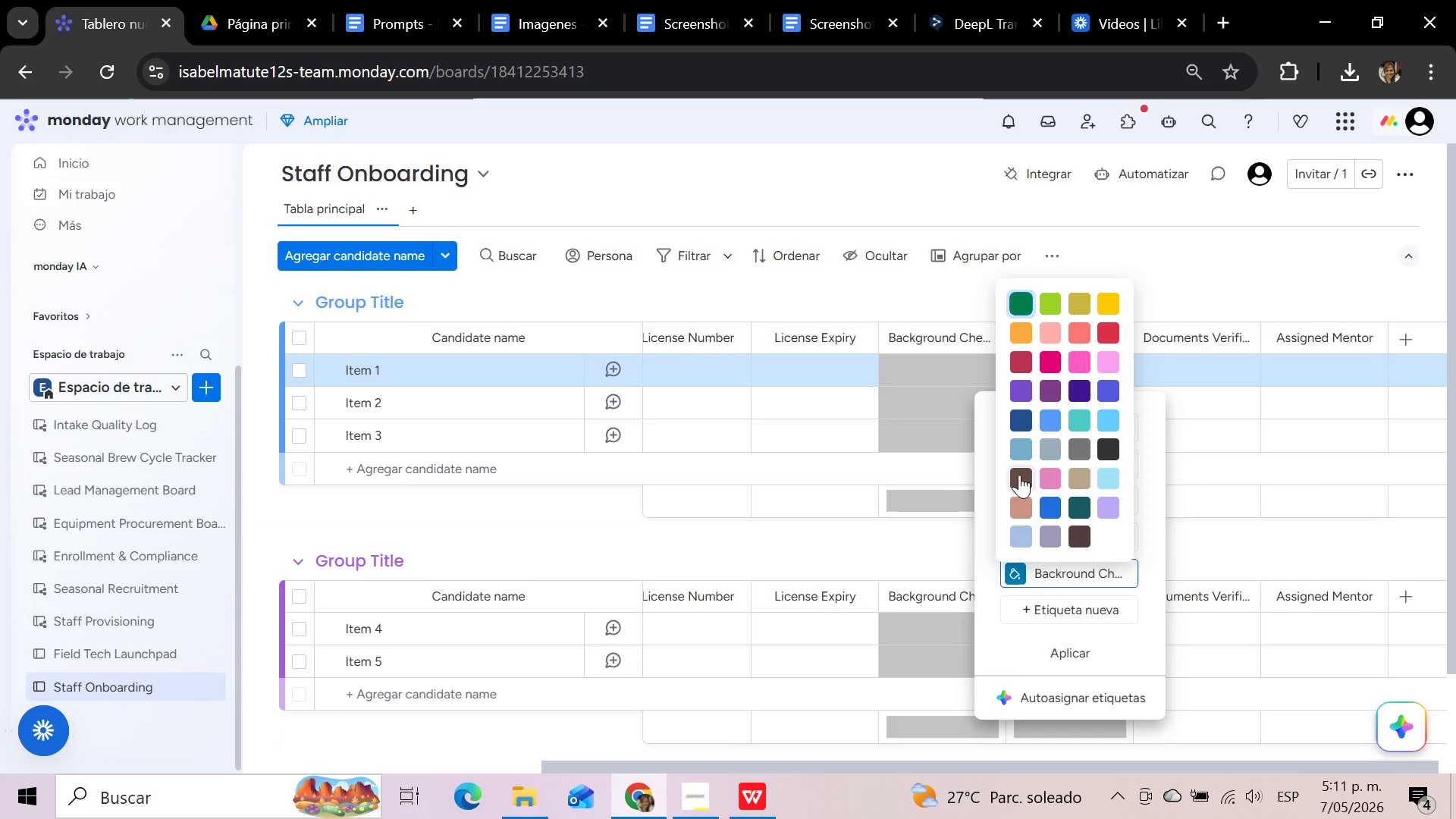 
left_click([1057, 507])
 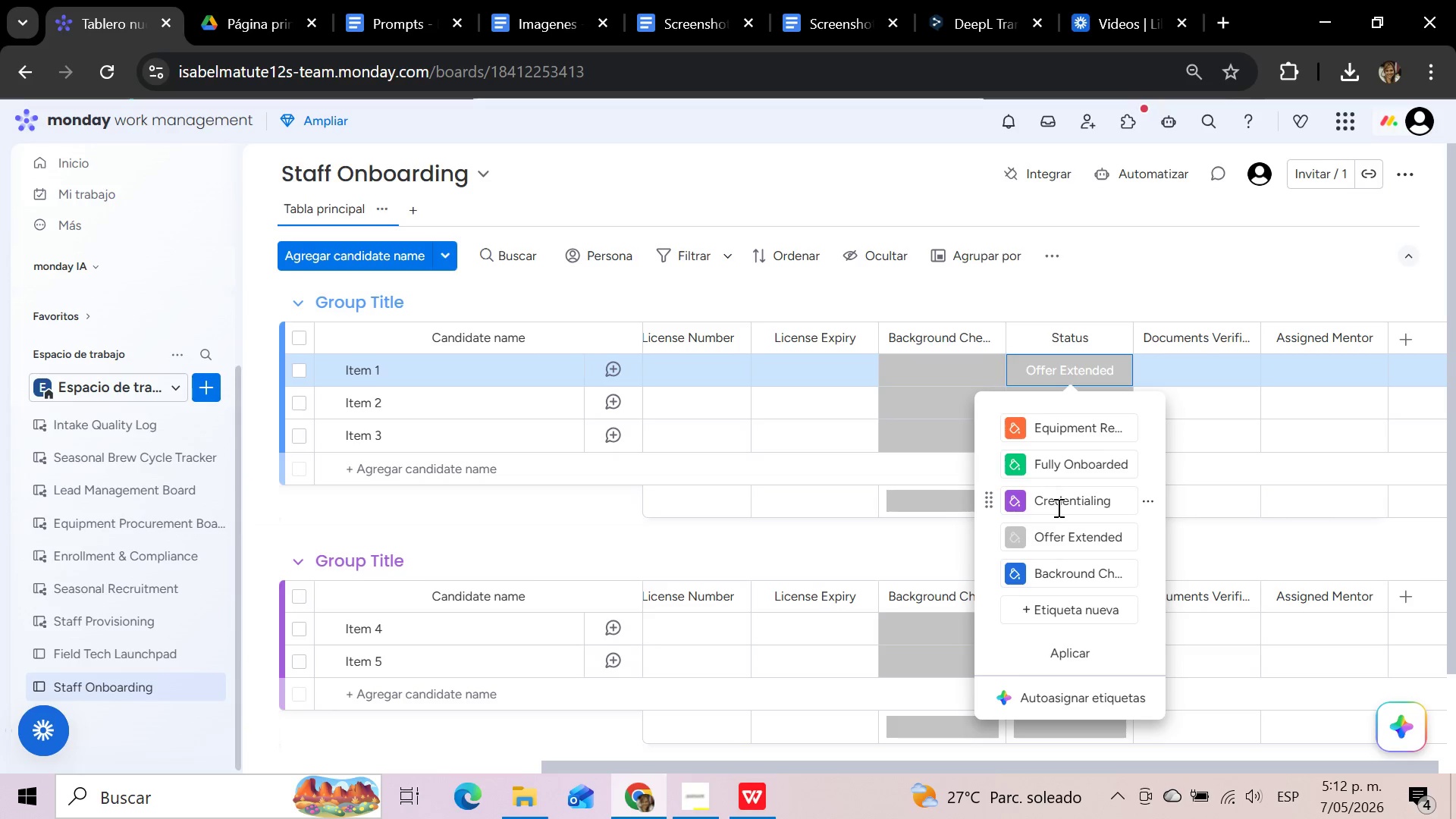 
wait(39.17)
 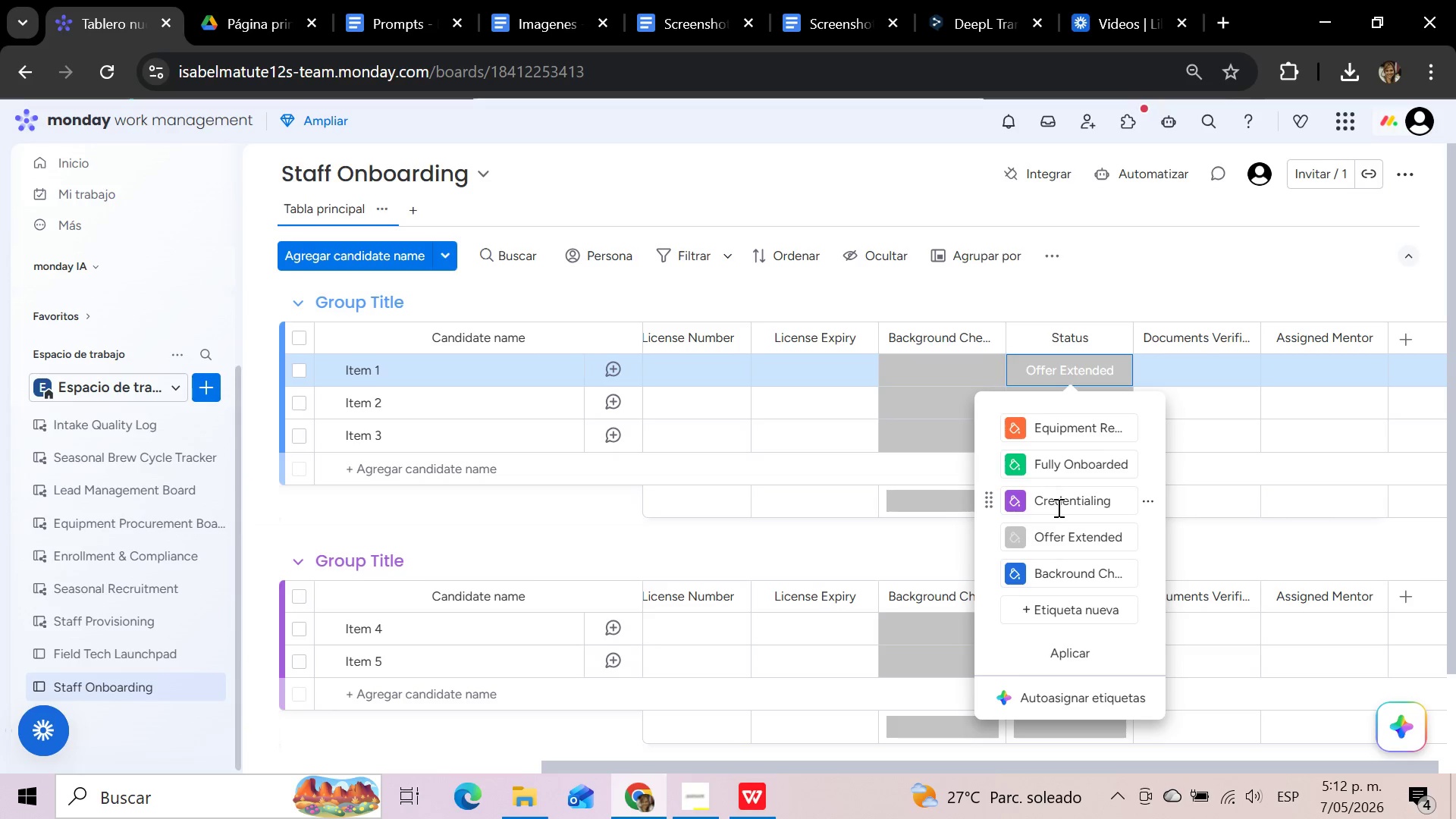 
left_click([1146, 290])
 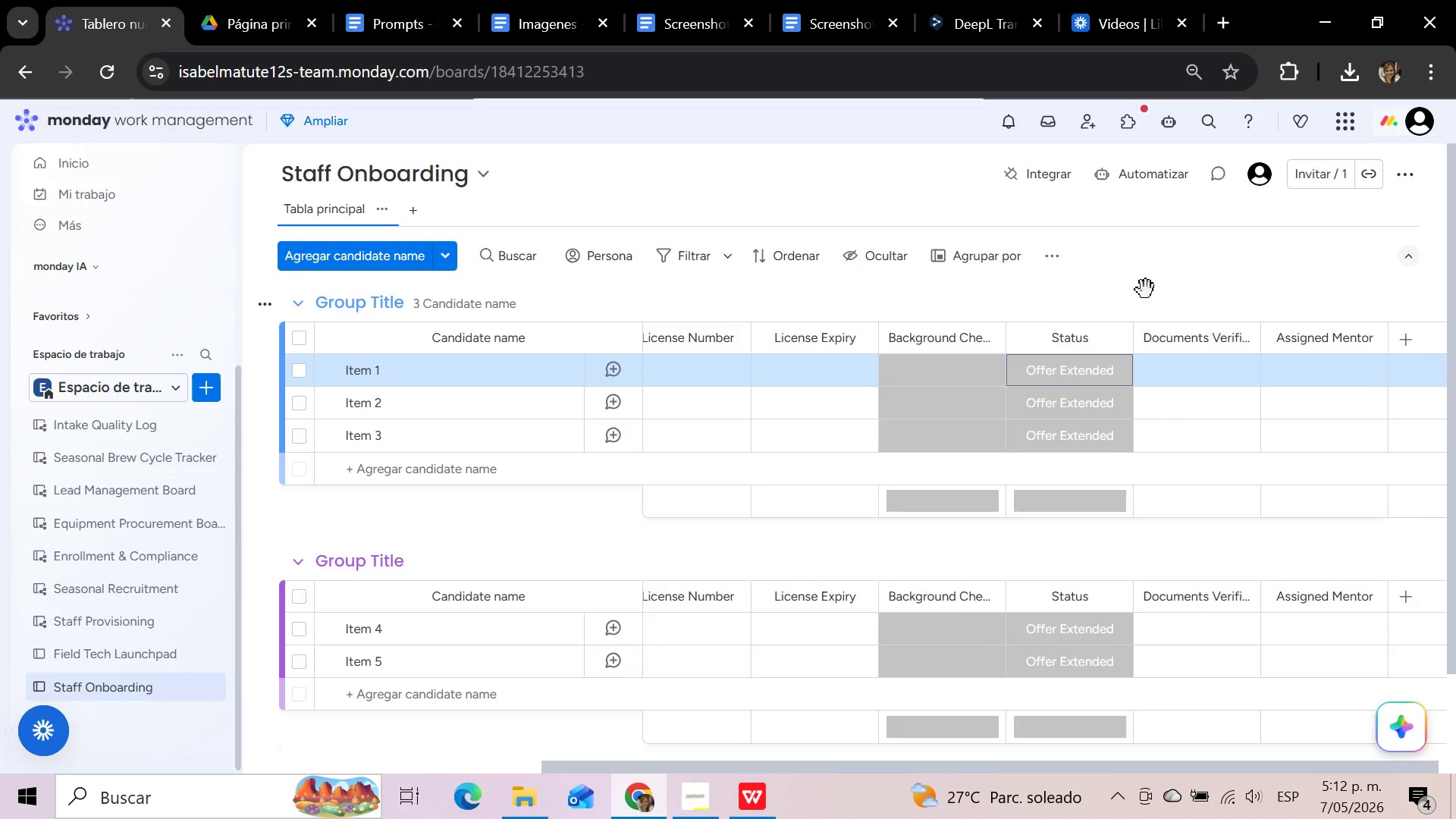 
wait(12.47)
 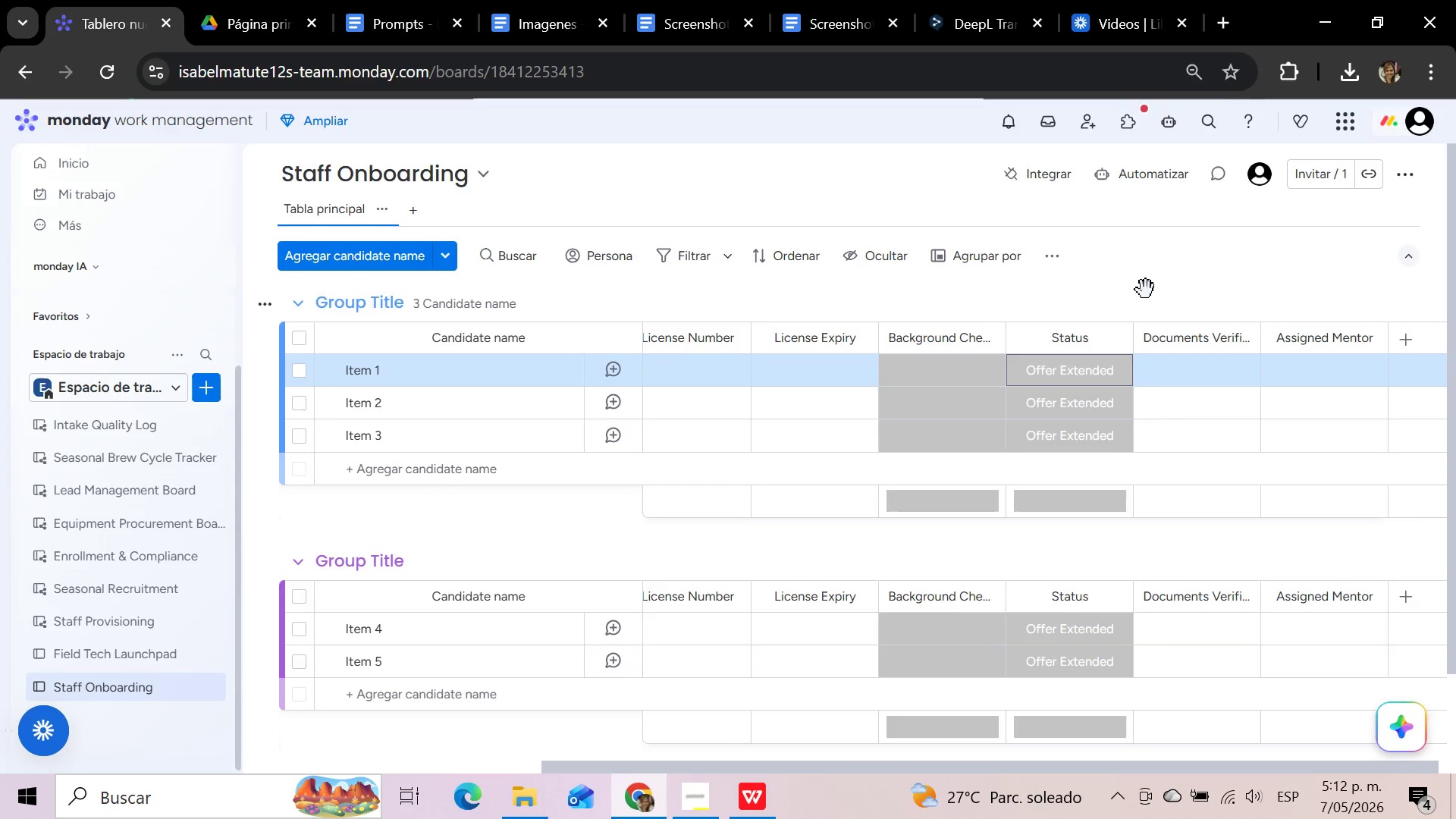 
left_click_drag(start_coordinate=[821, 761], to_coordinate=[483, 795])
 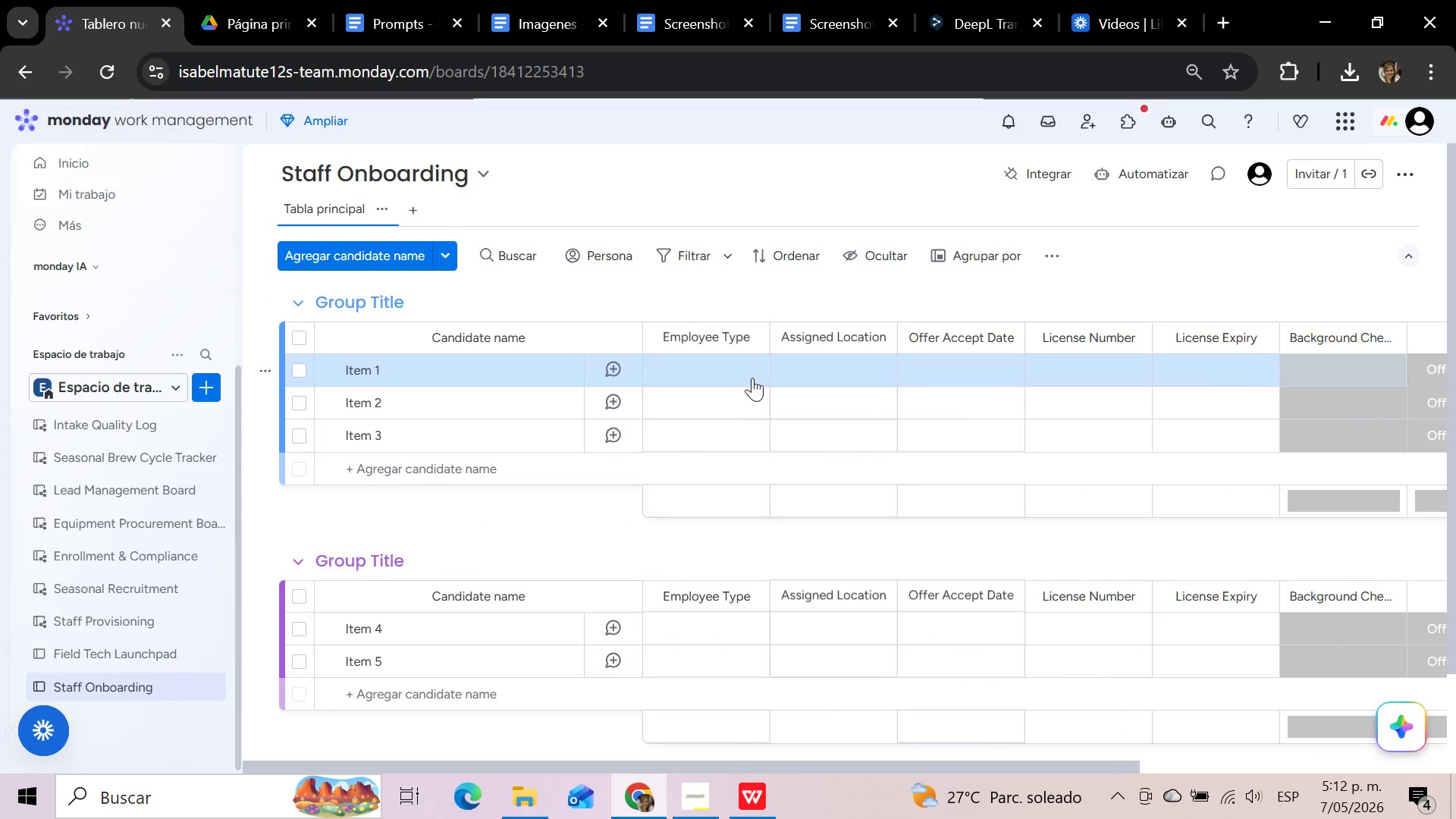 
left_click([733, 368])
 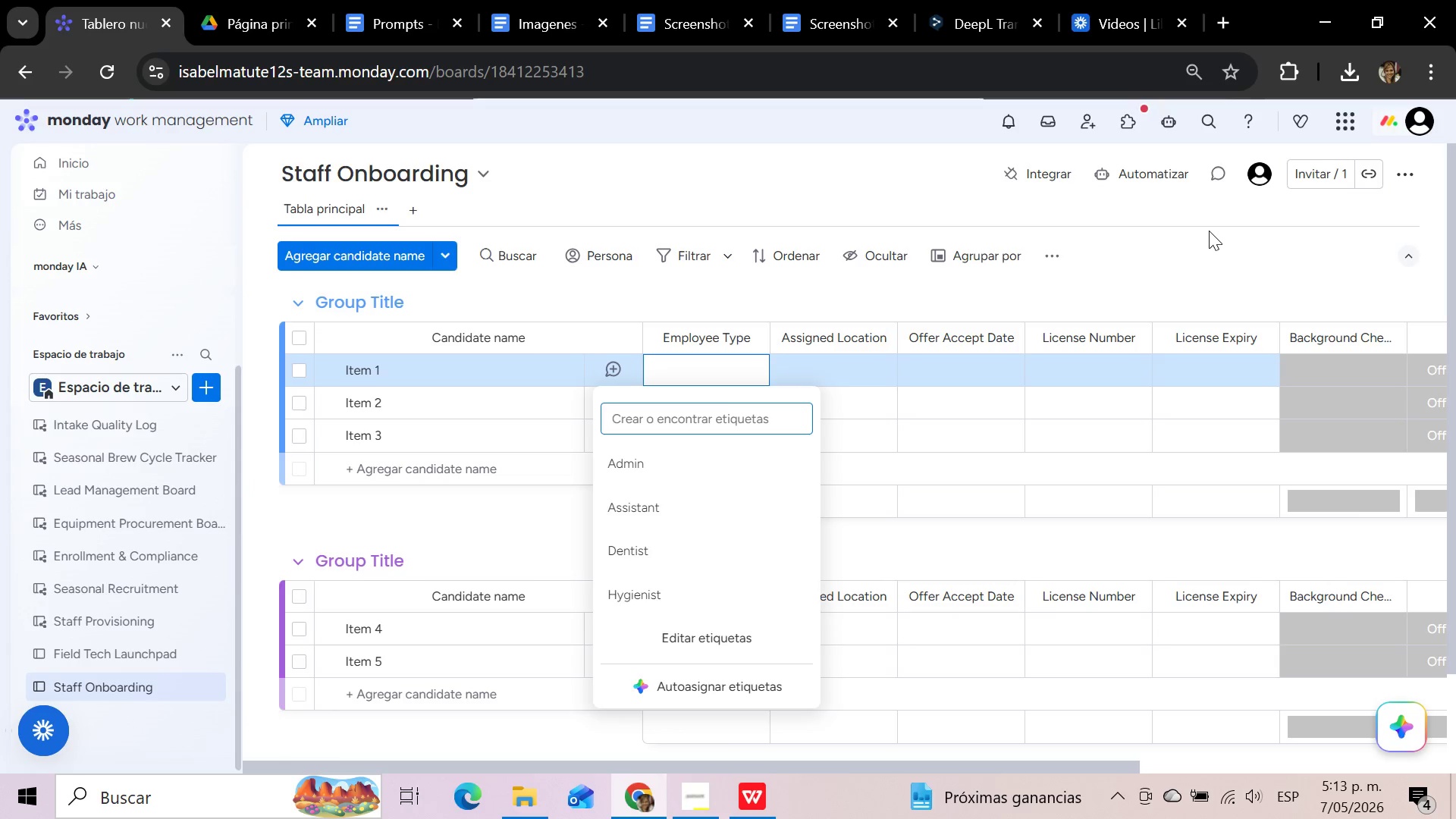 
wait(18.56)
 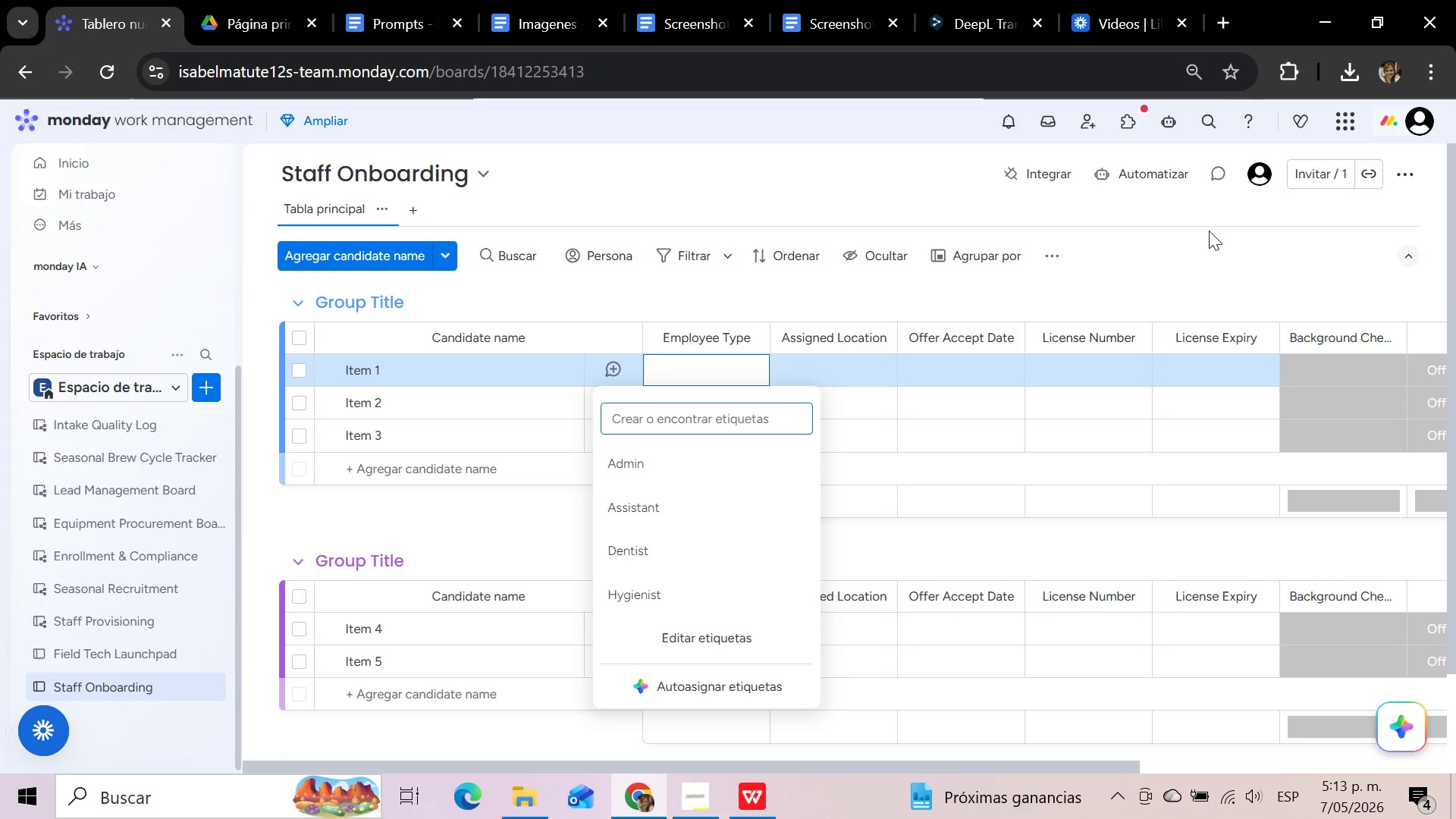 
left_click([1340, 366])
 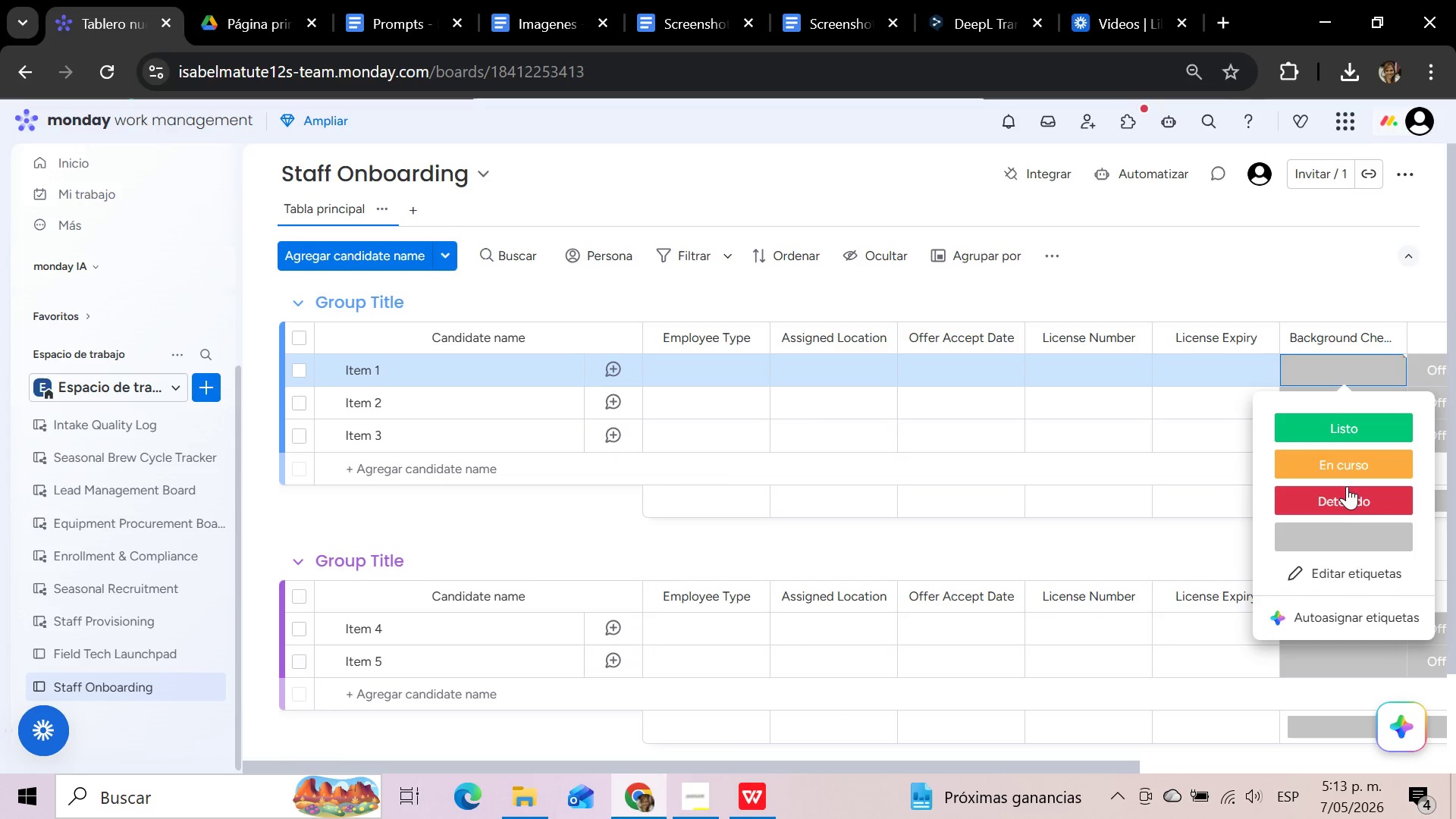 
left_click([1340, 576])
 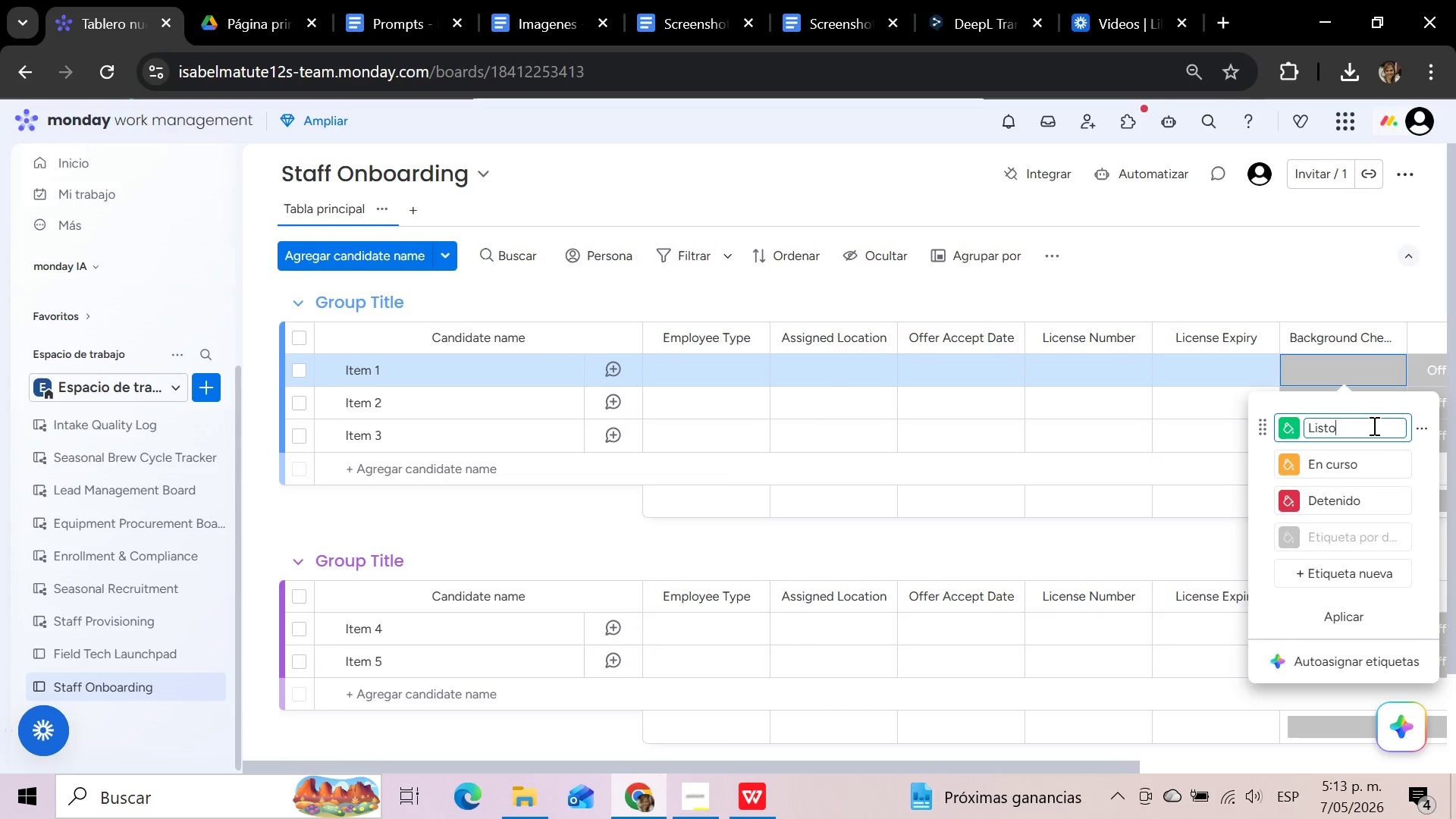 
hold_key(key=Backspace, duration=0.91)
 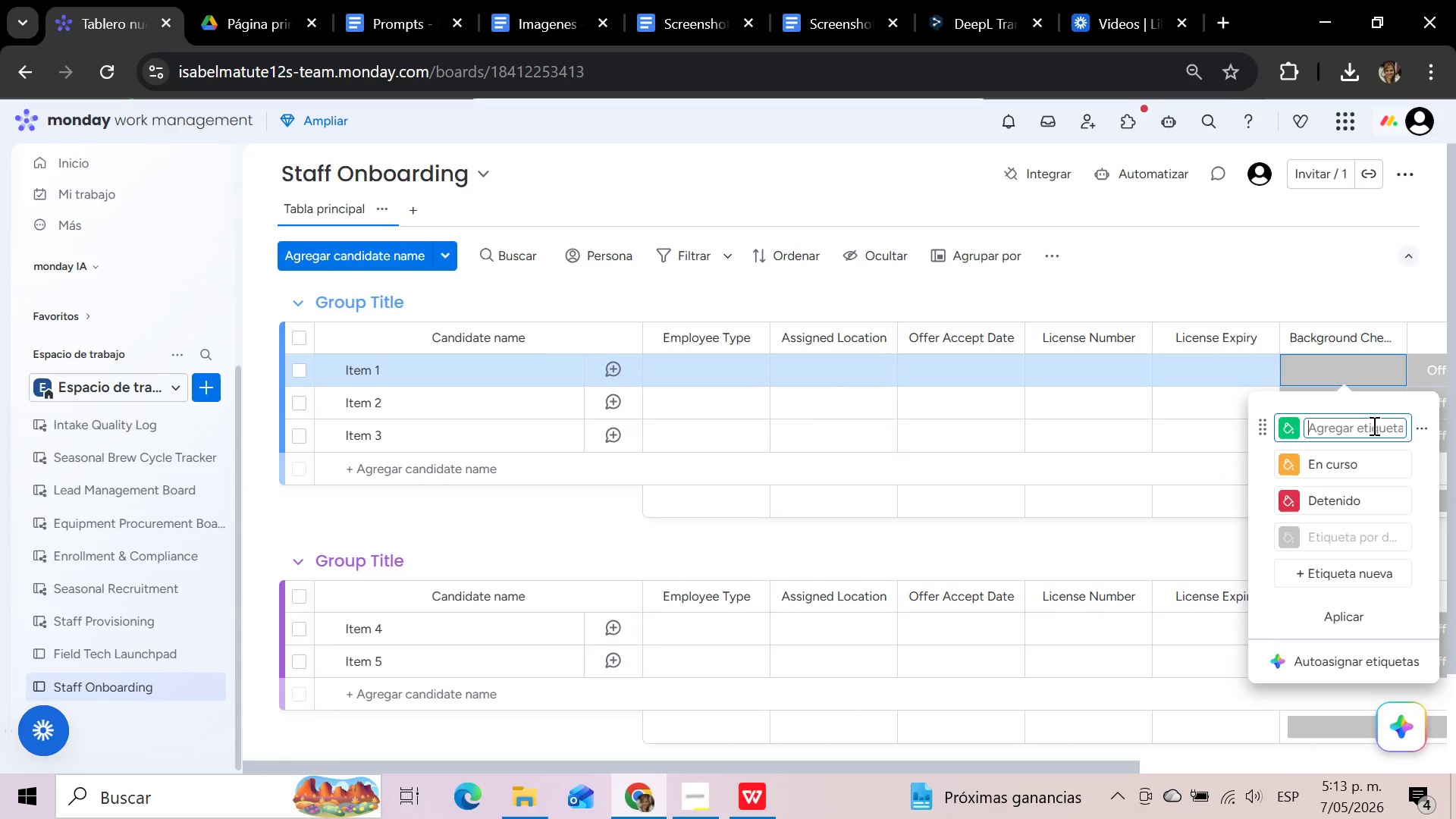 
type(Cleared)
 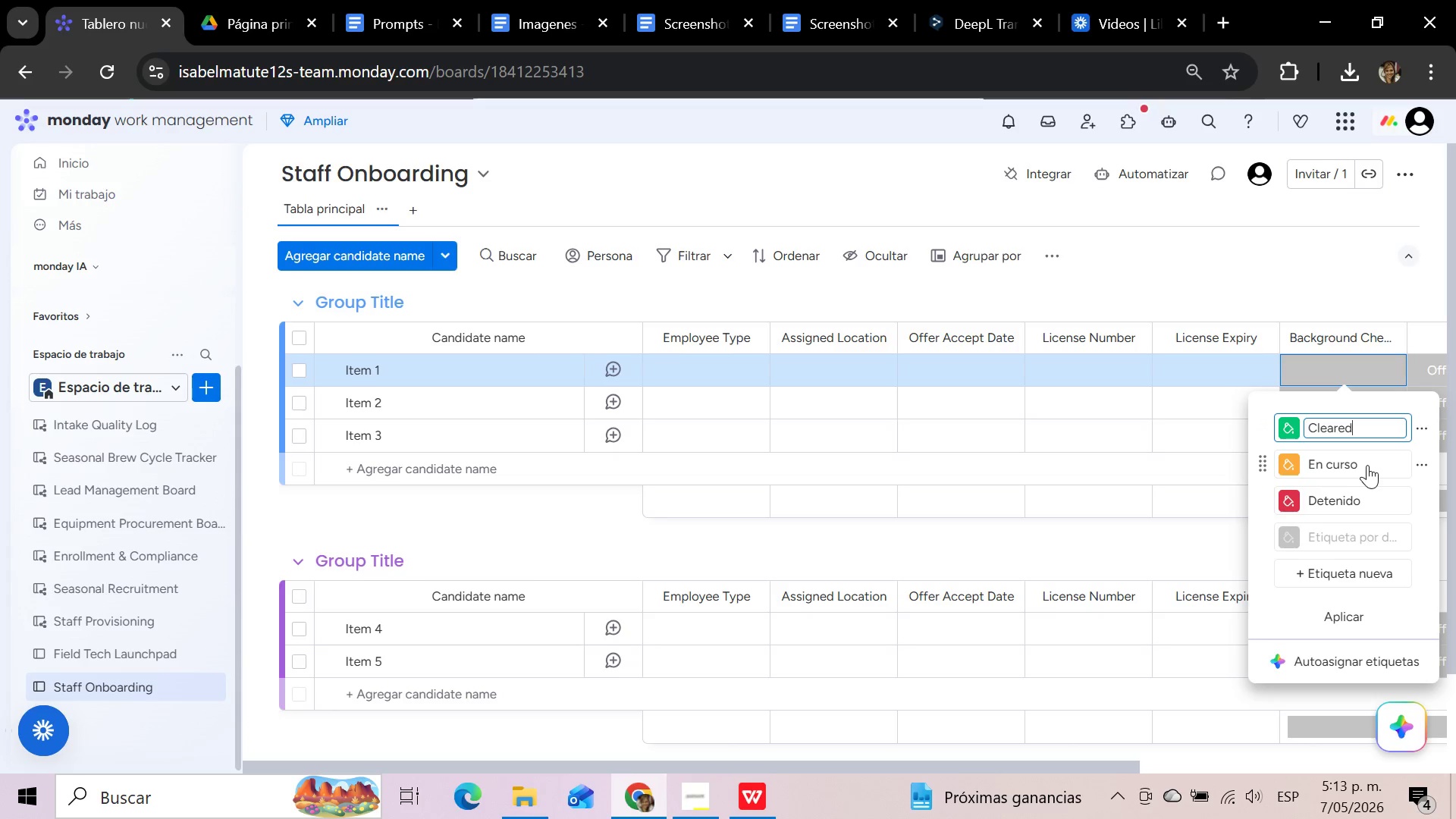 
wait(8.62)
 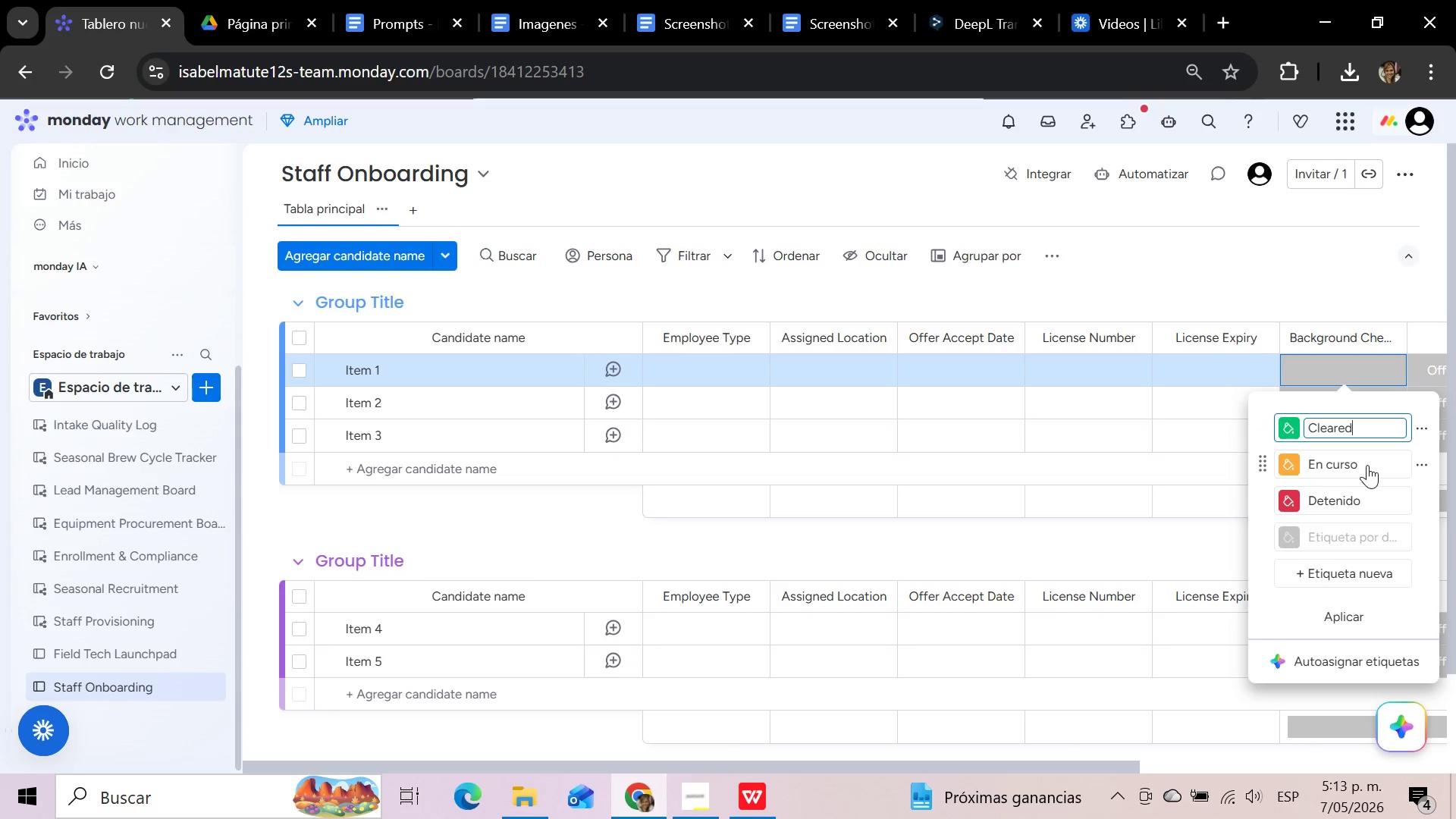 
left_click([1361, 460])
 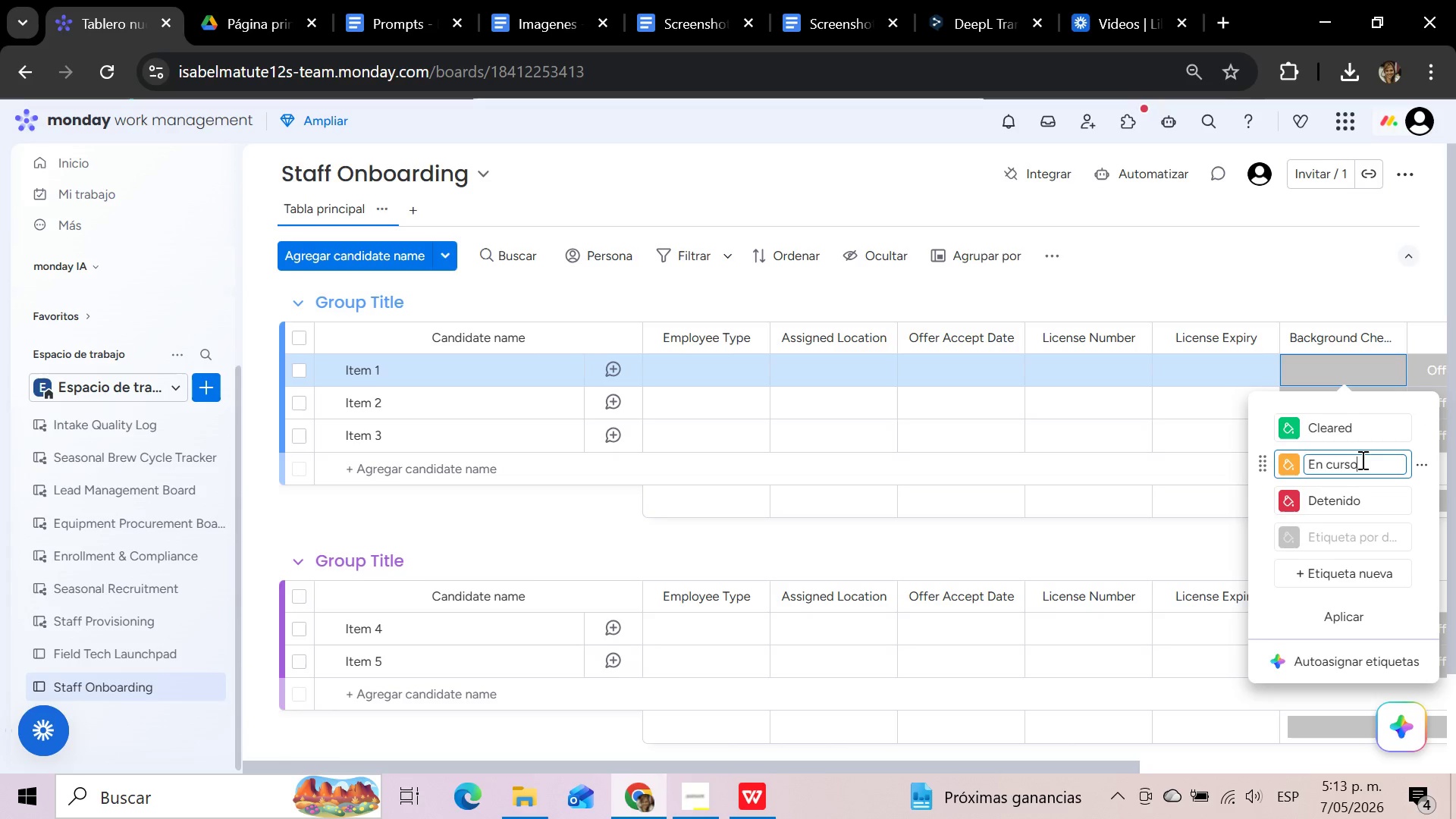 
hold_key(key=Backspace, duration=1.06)
 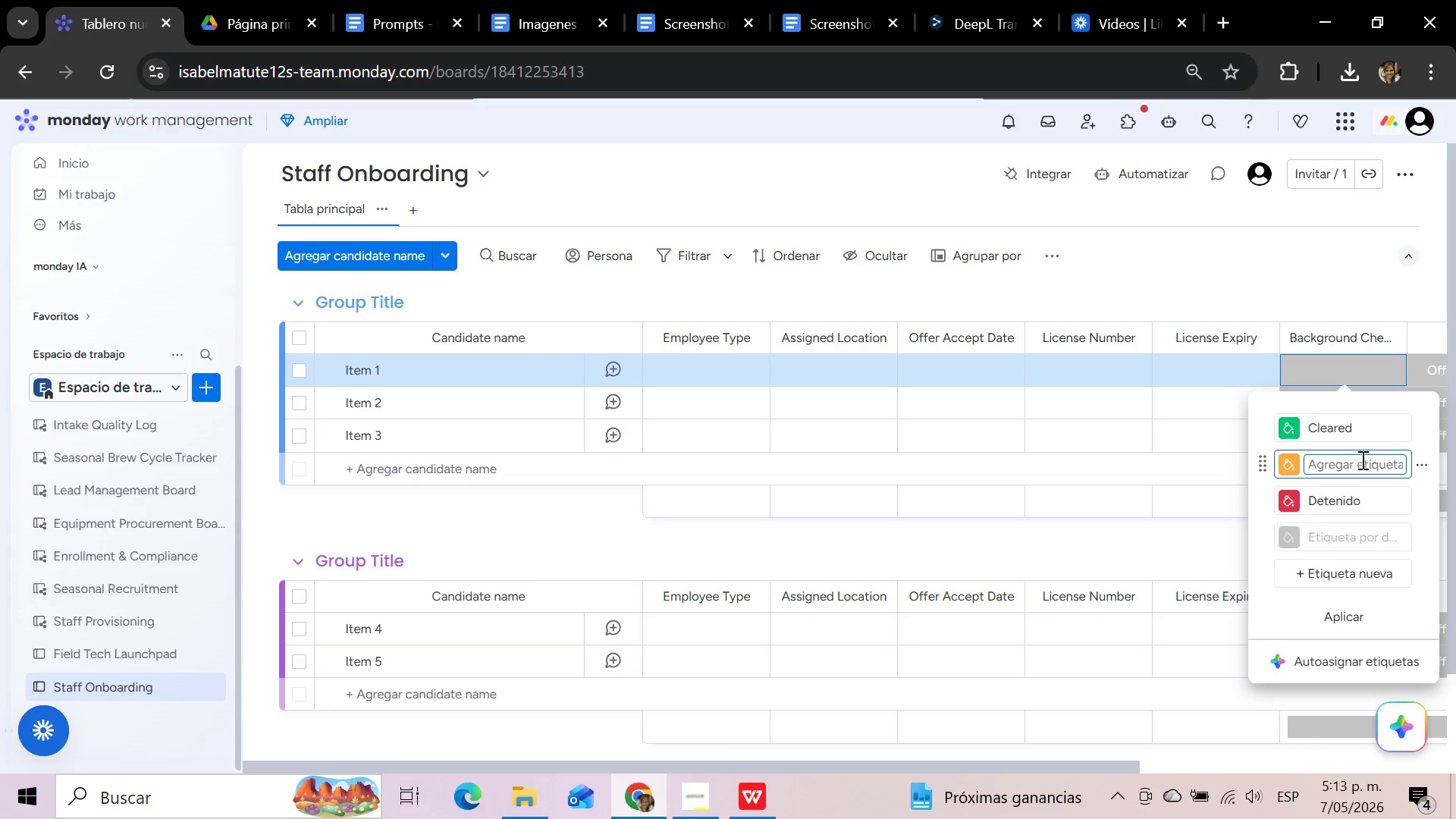 
type(In p)
key(Backspace)
type(Progress)
 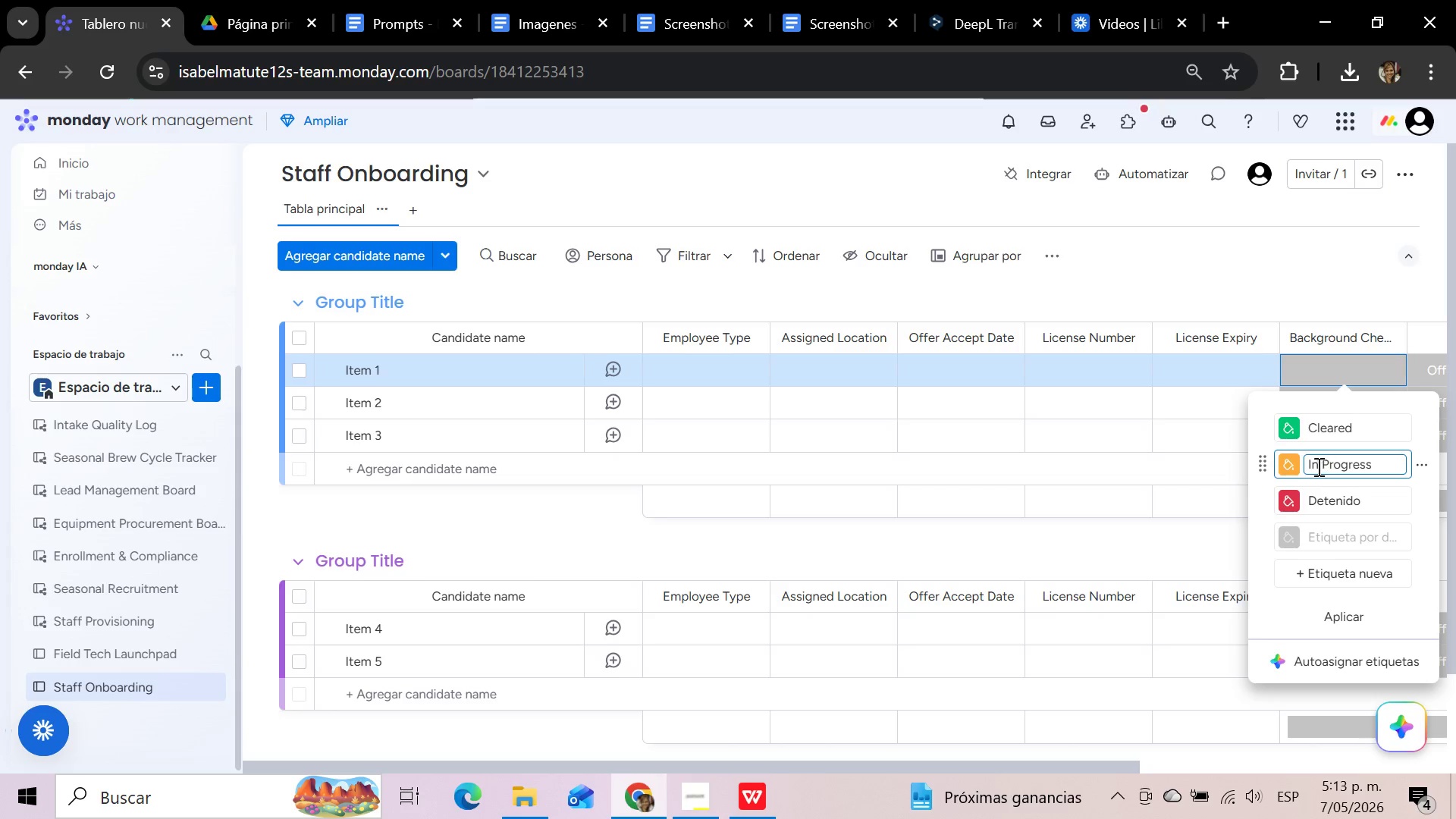 
left_click([1294, 465])
 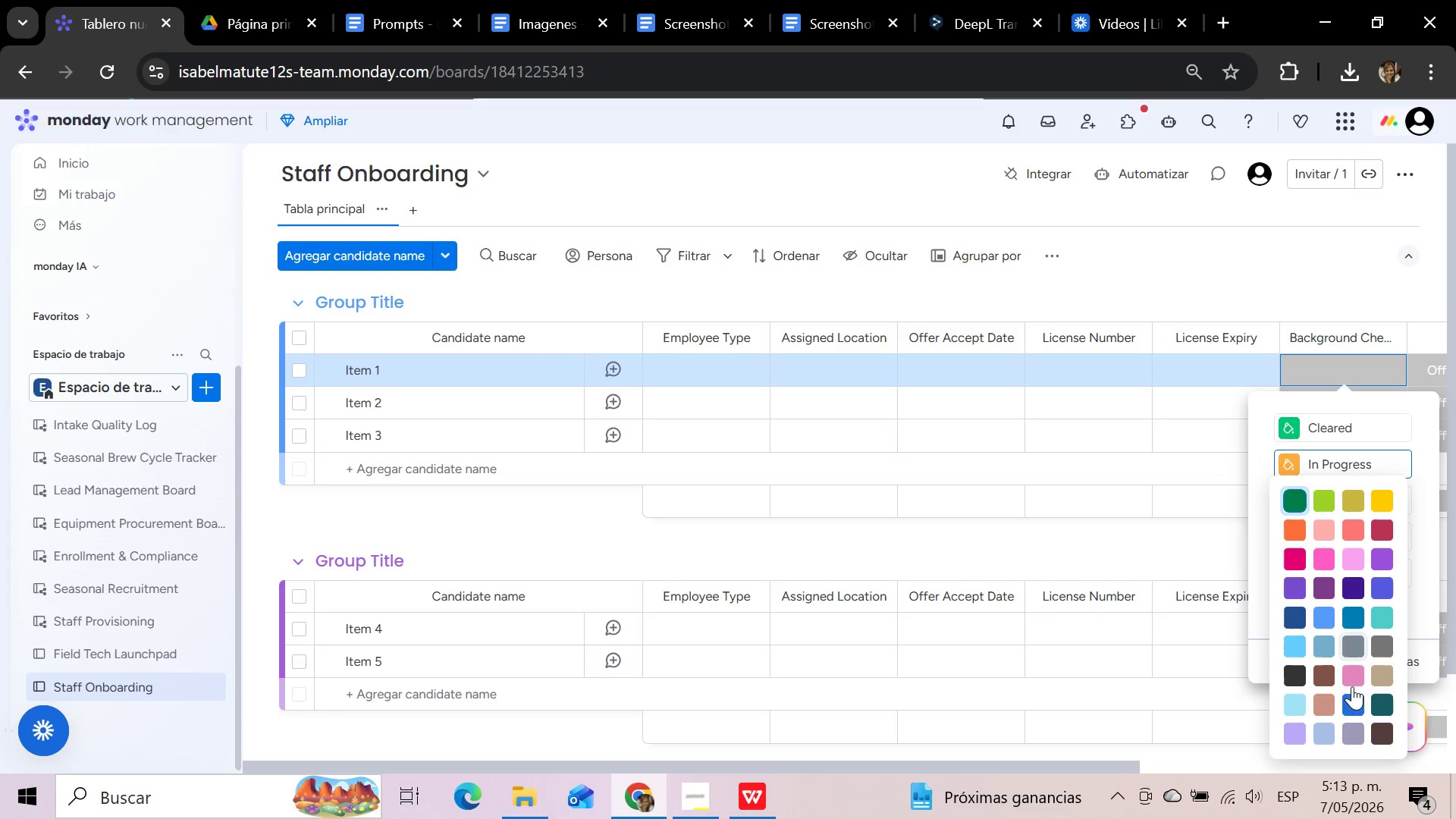 
left_click([1356, 703])
 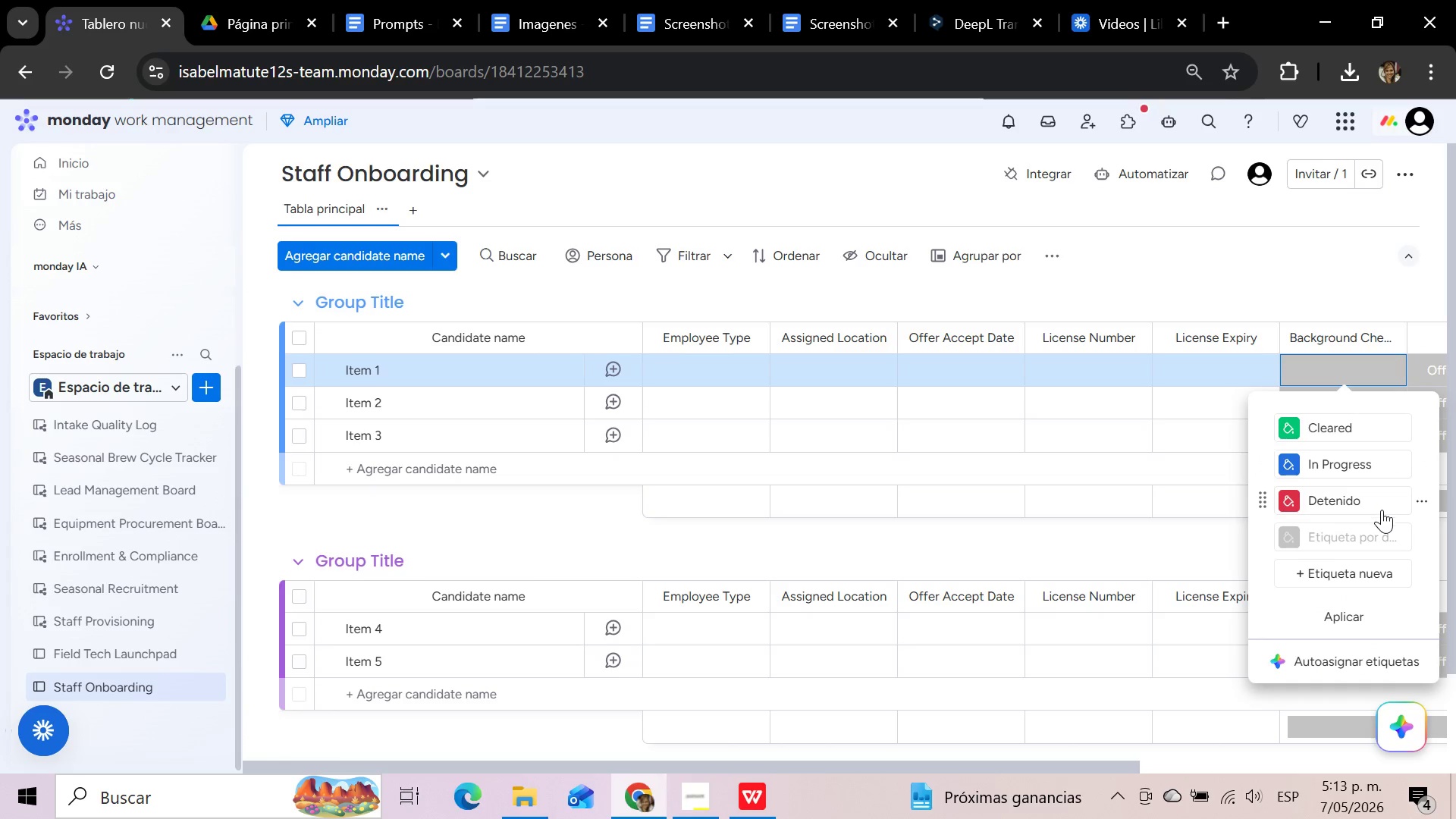 
wait(6.12)
 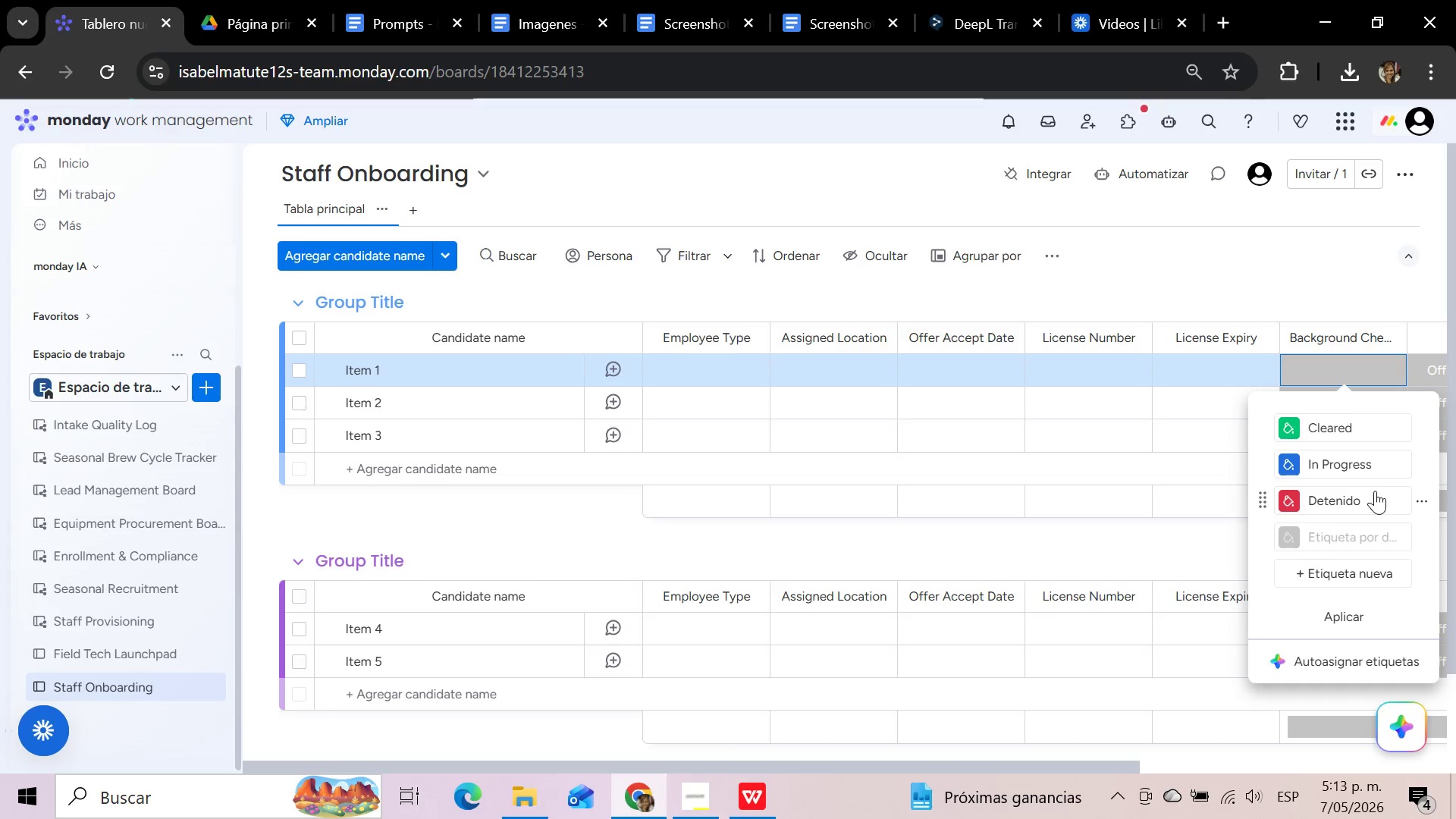 
left_click([1360, 499])
 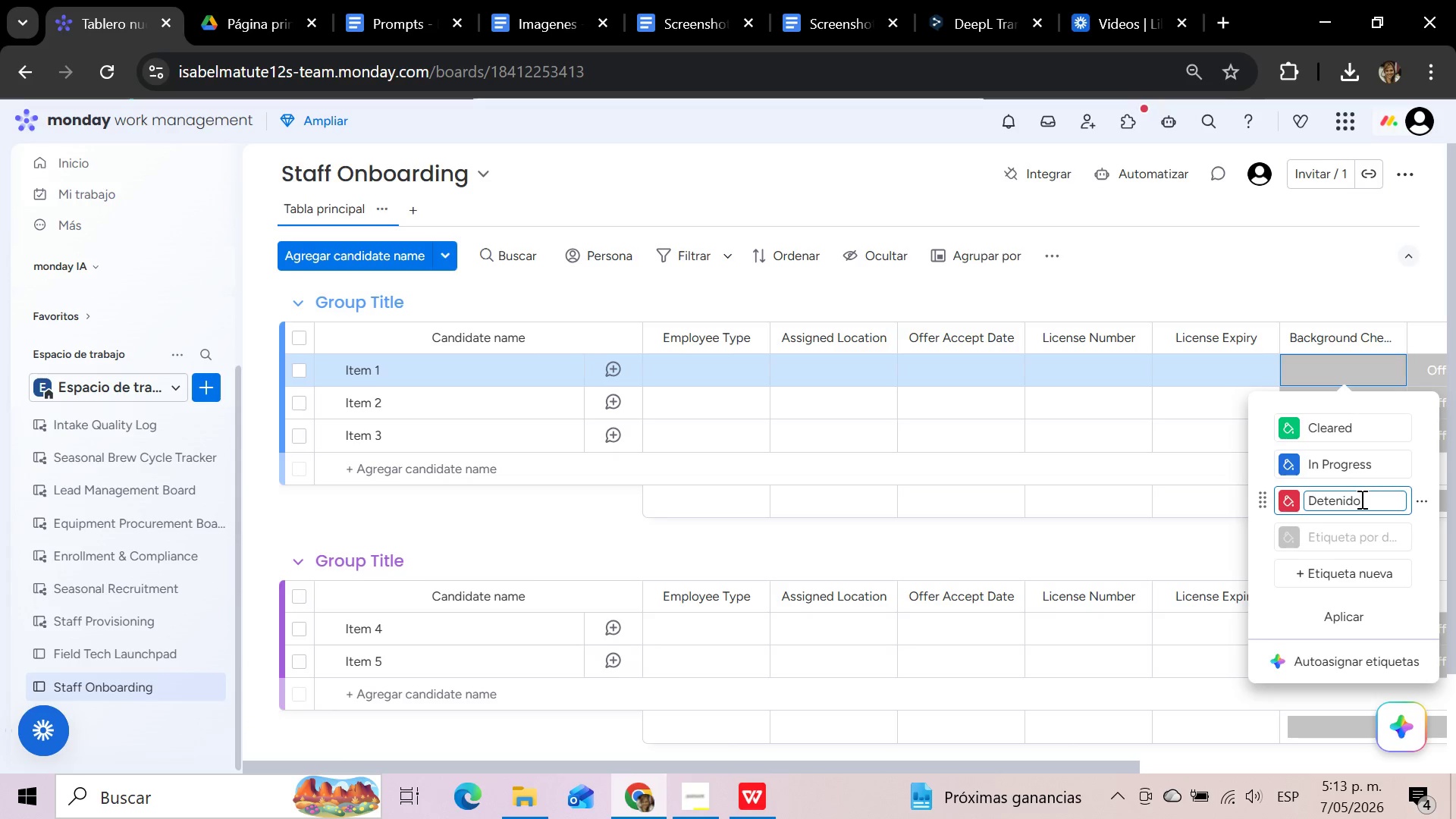 
hold_key(key=Backspace, duration=1.5)
 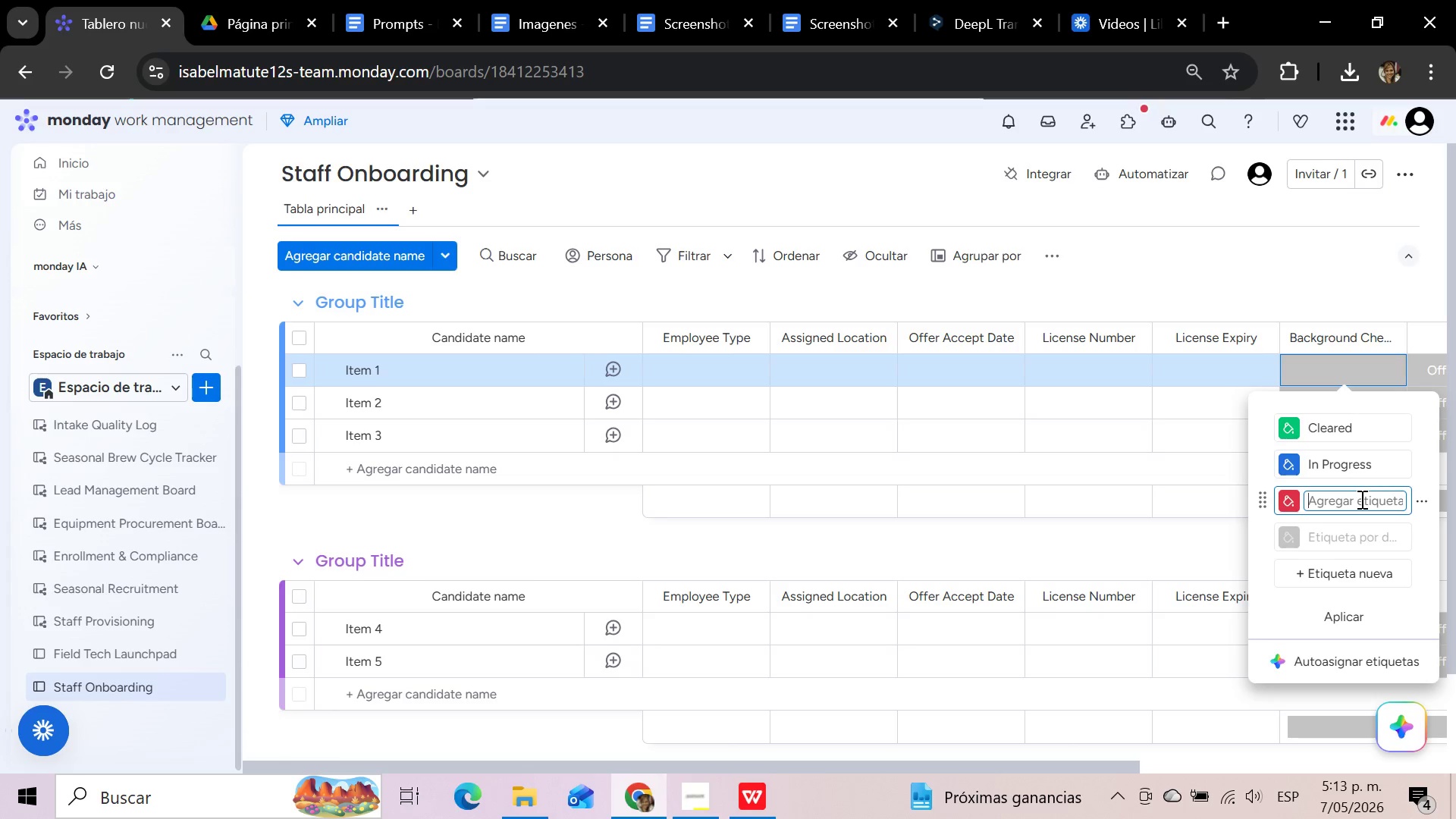 
key(Backspace)
key(Backspace)
type(Flagged)
 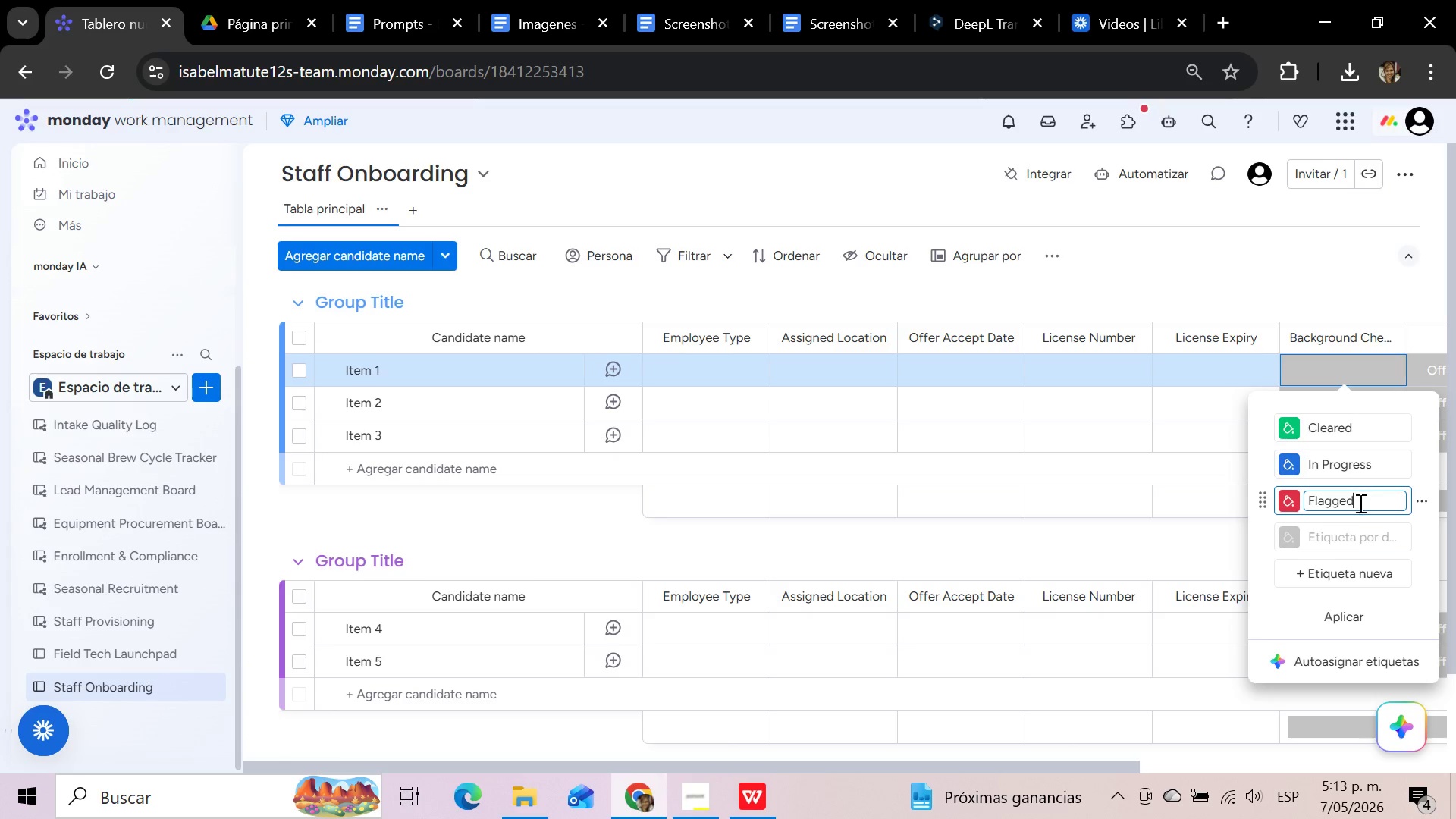 
left_click([1346, 532])
 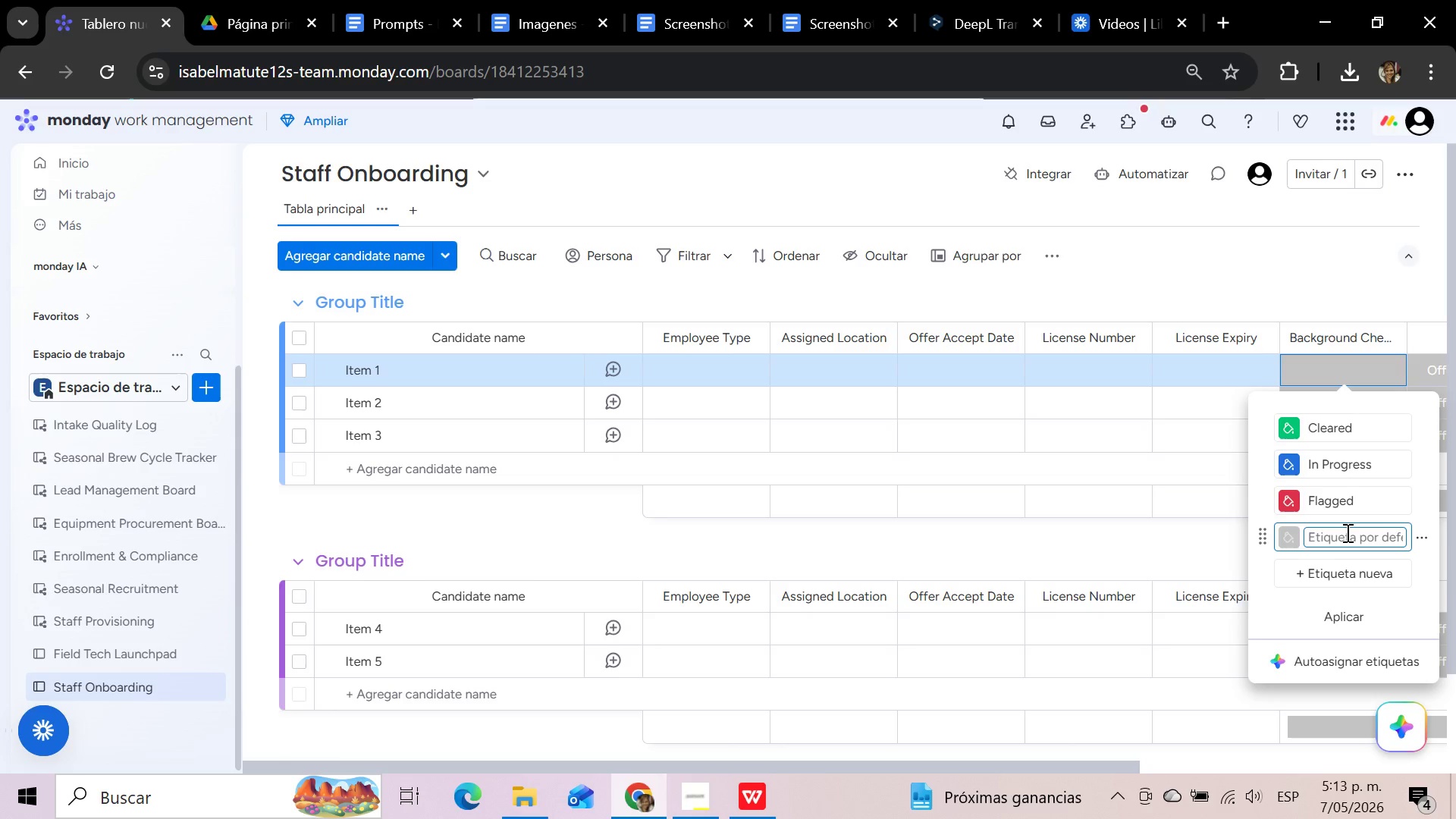 
type(Pending)
 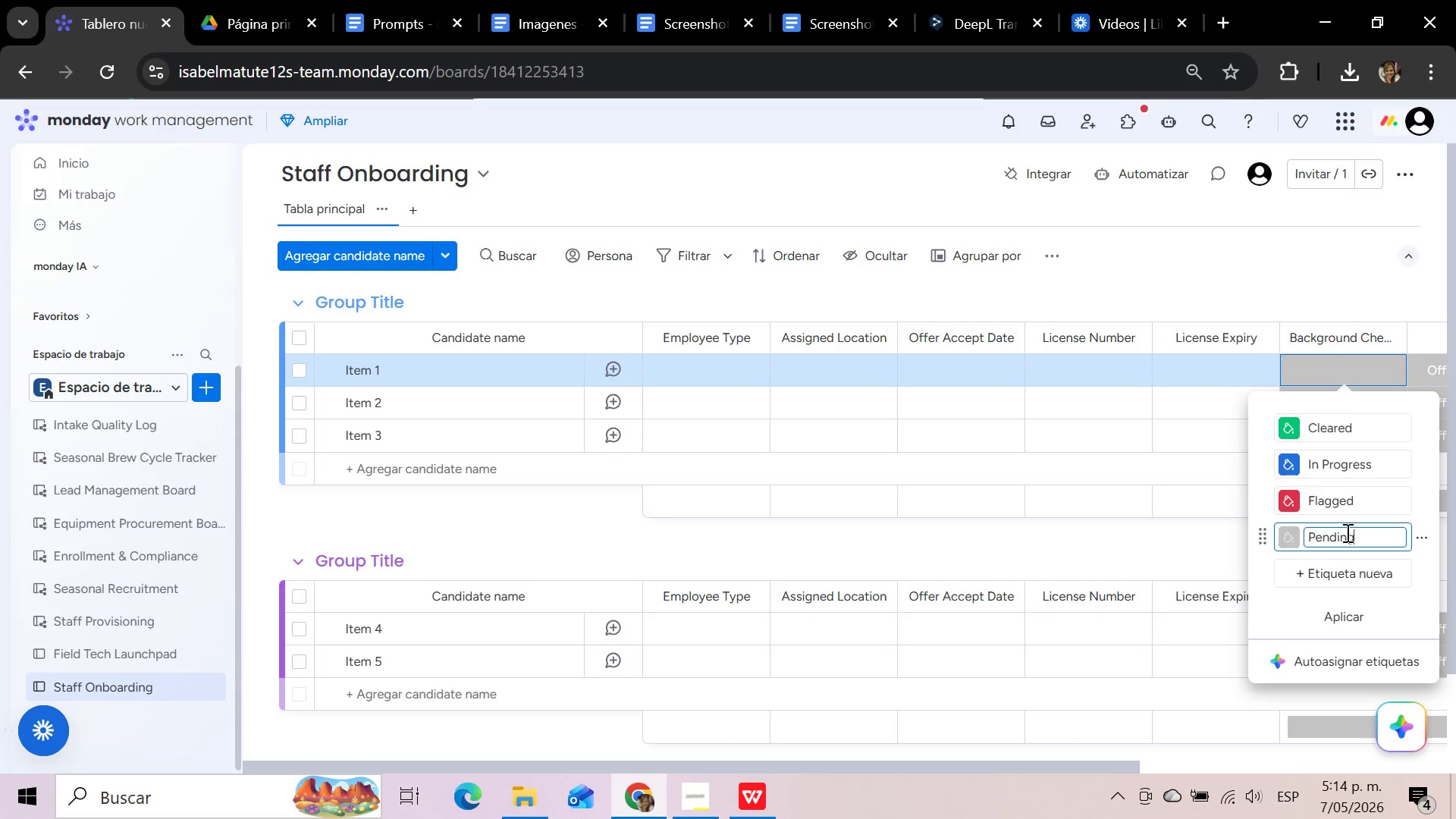 
left_click([1361, 620])
 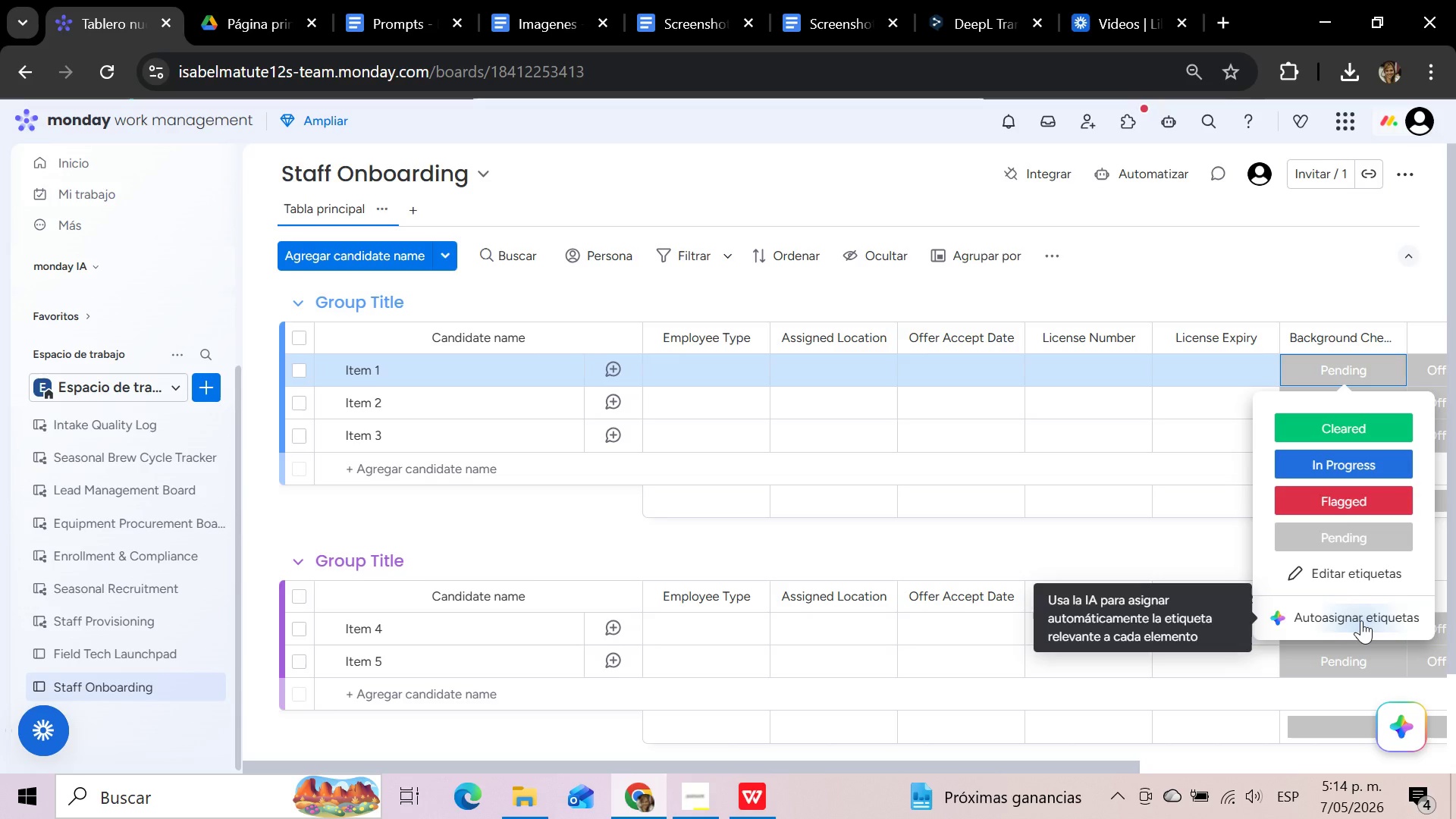 
wait(19.78)
 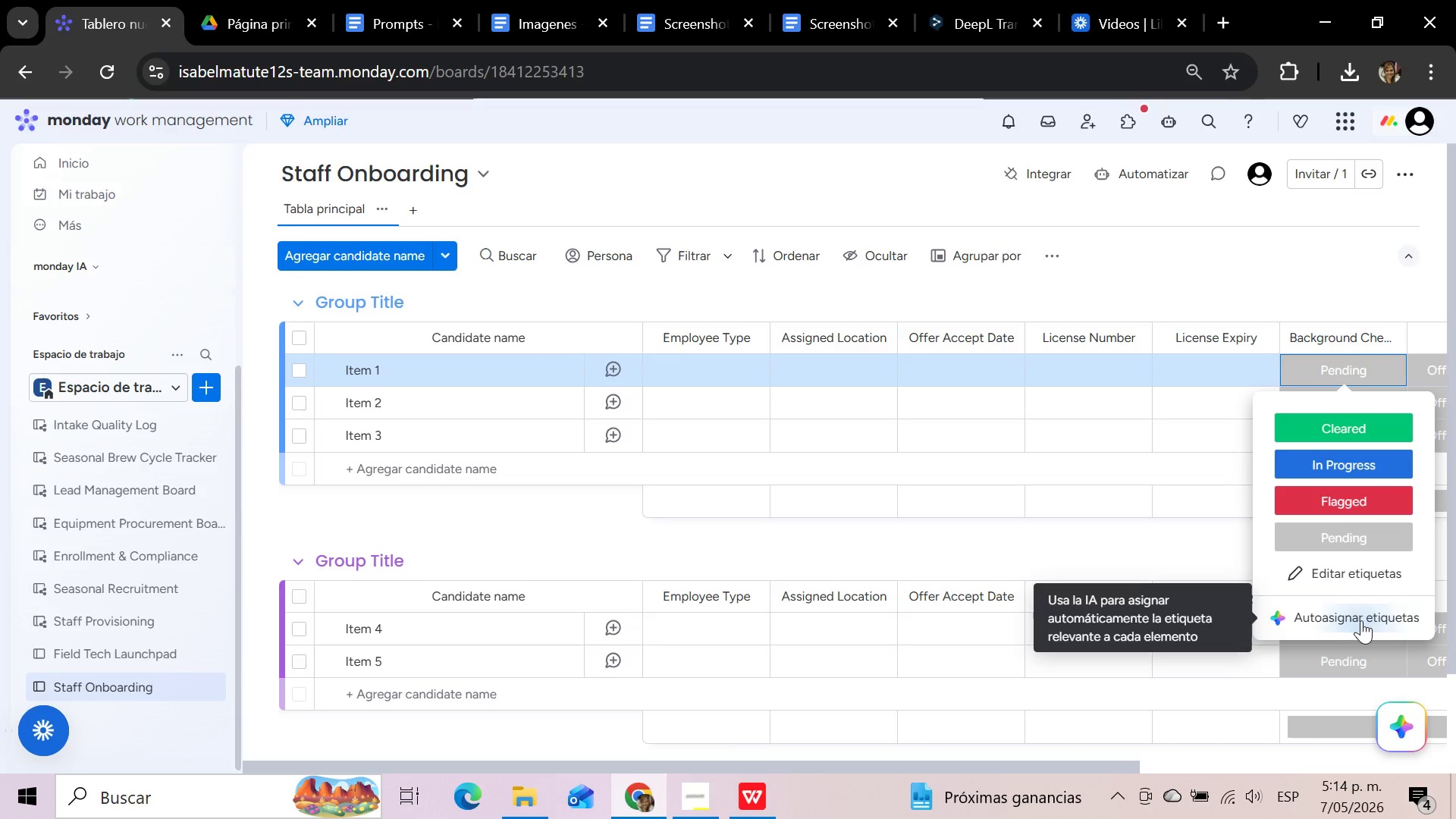 
left_click_drag(start_coordinate=[959, 768], to_coordinate=[482, 762])
 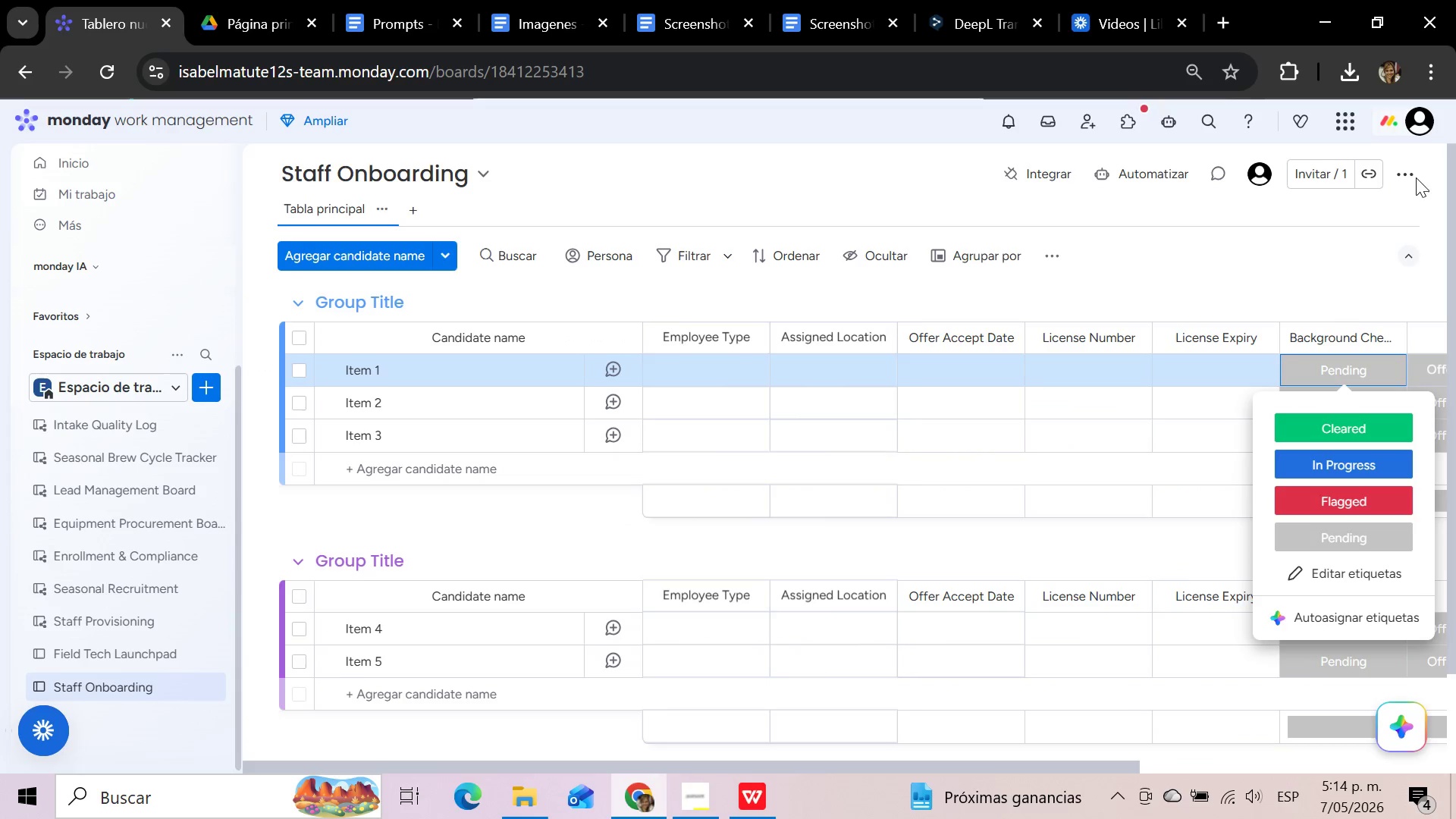 
left_click([1407, 174])
 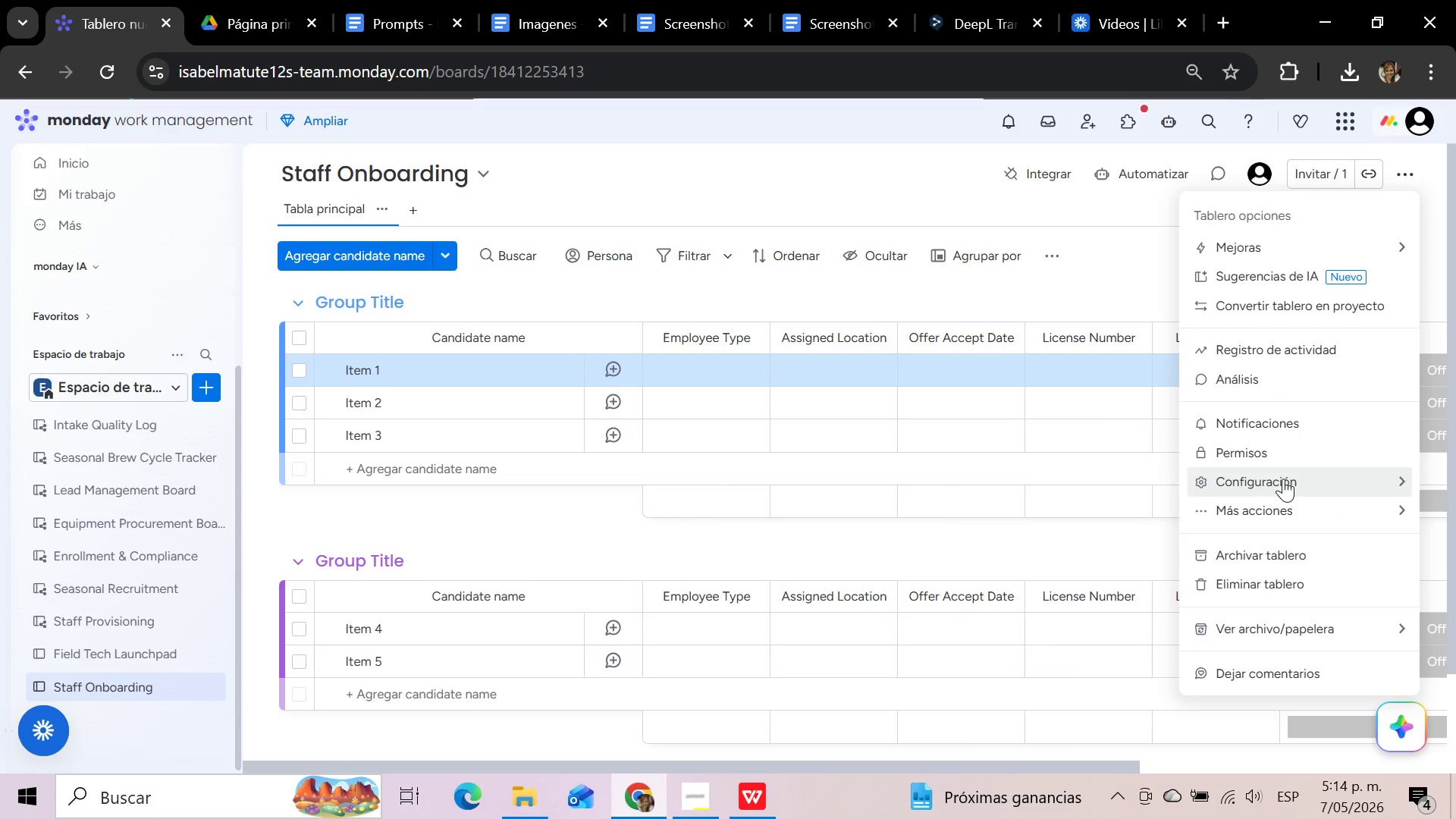 
left_click([1274, 509])
 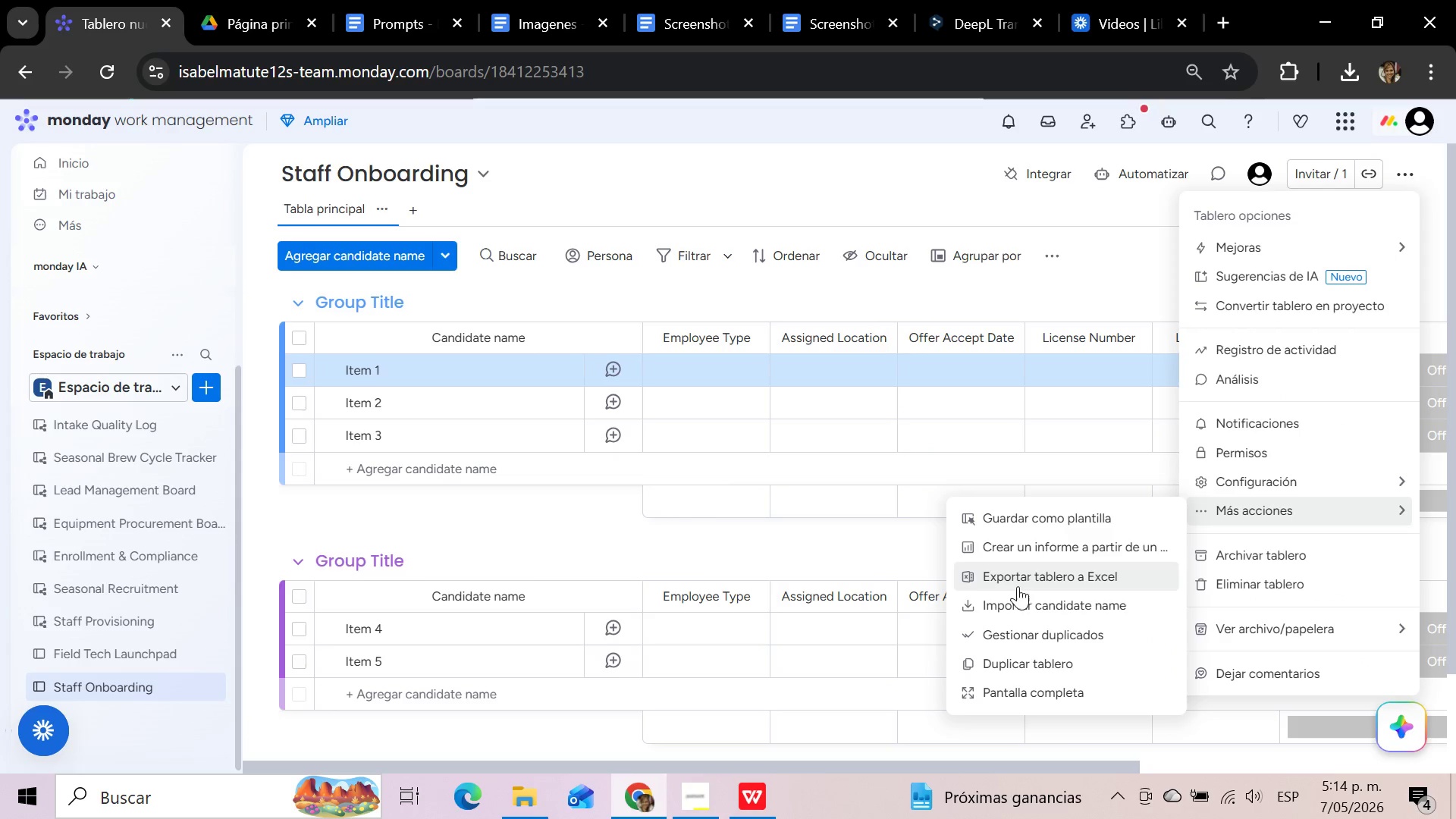 
left_click([1009, 606])
 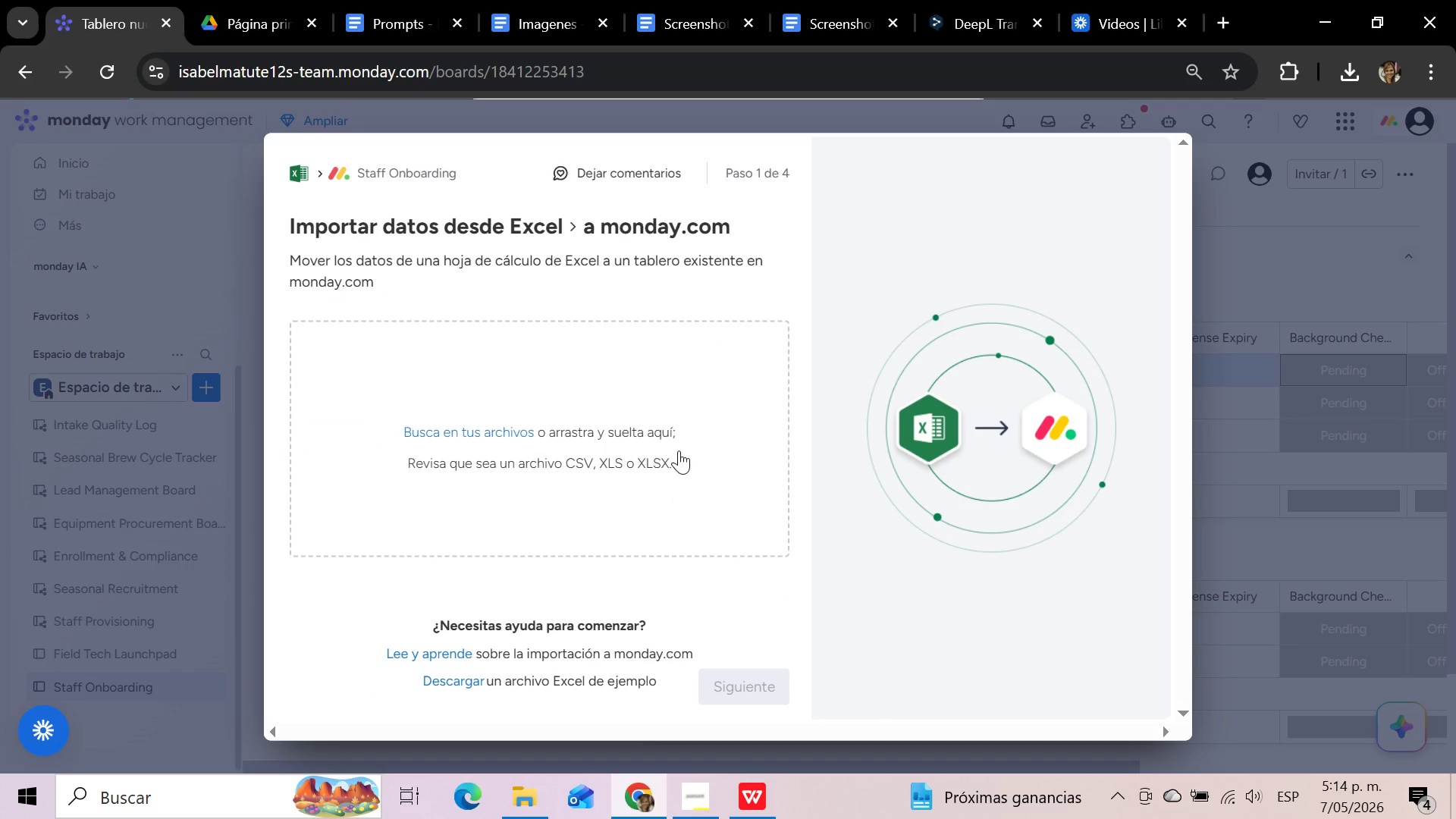 
left_click([517, 431])
 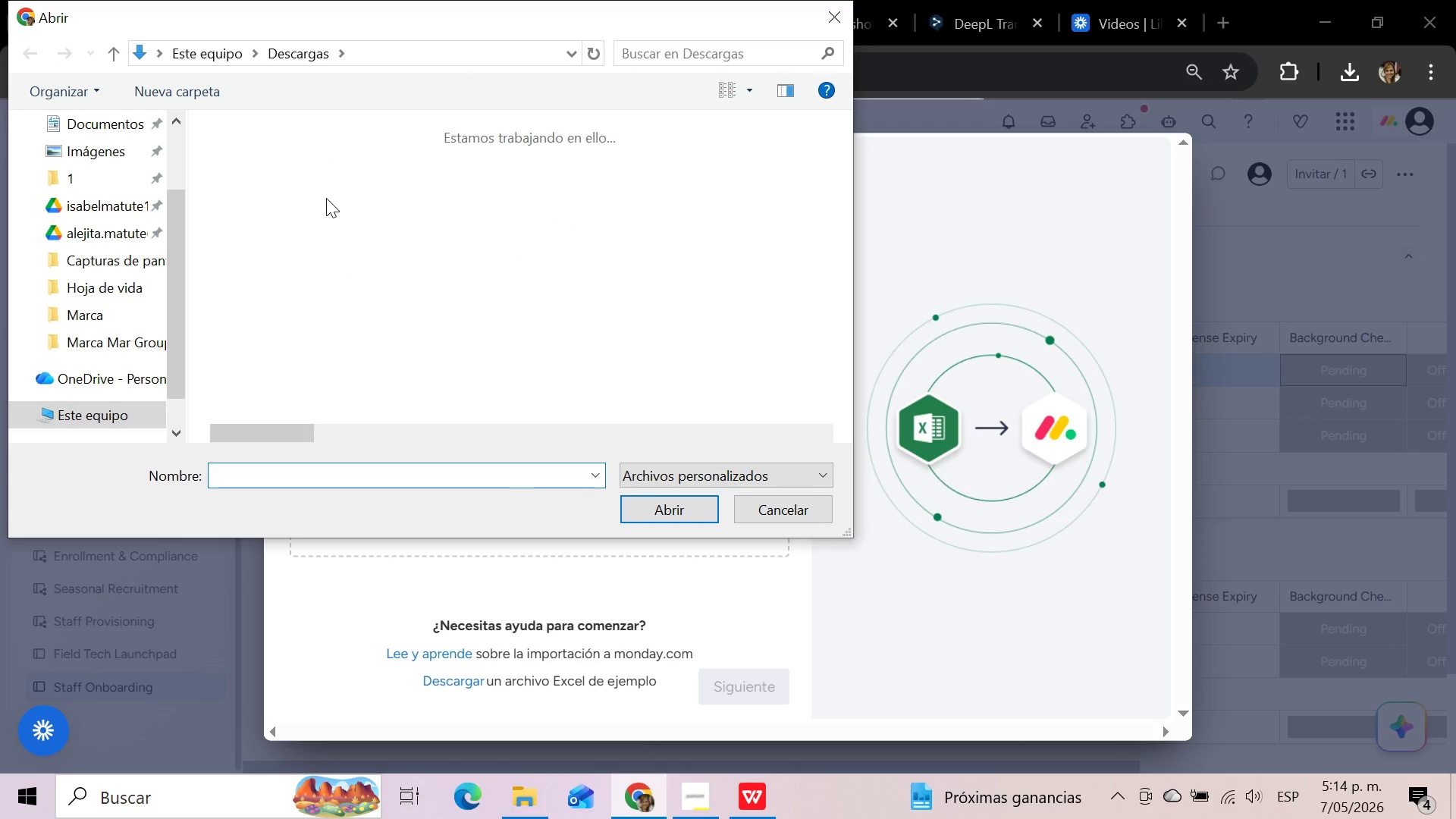 
wait(5.52)
 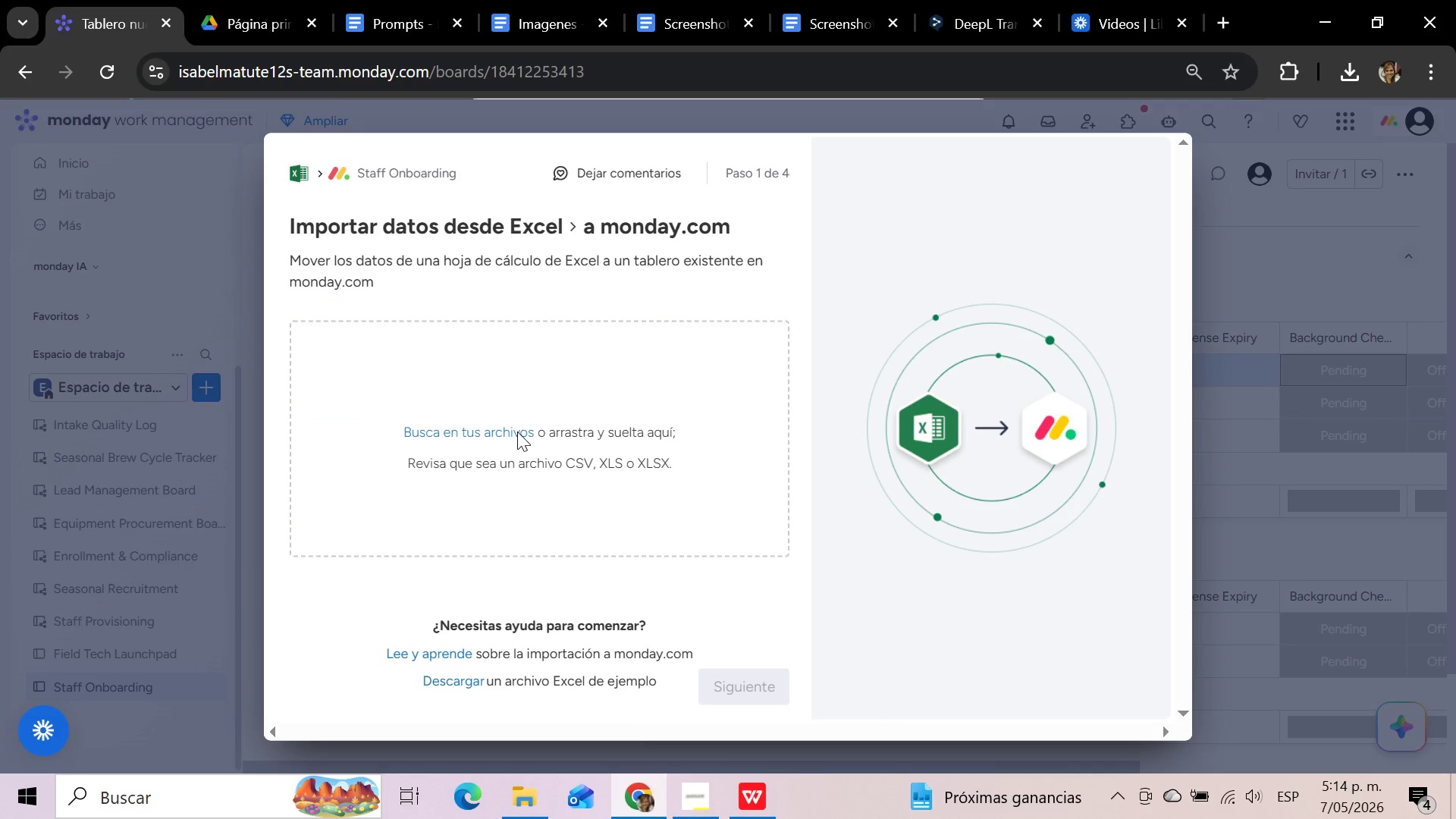 
left_click([313, 163])
 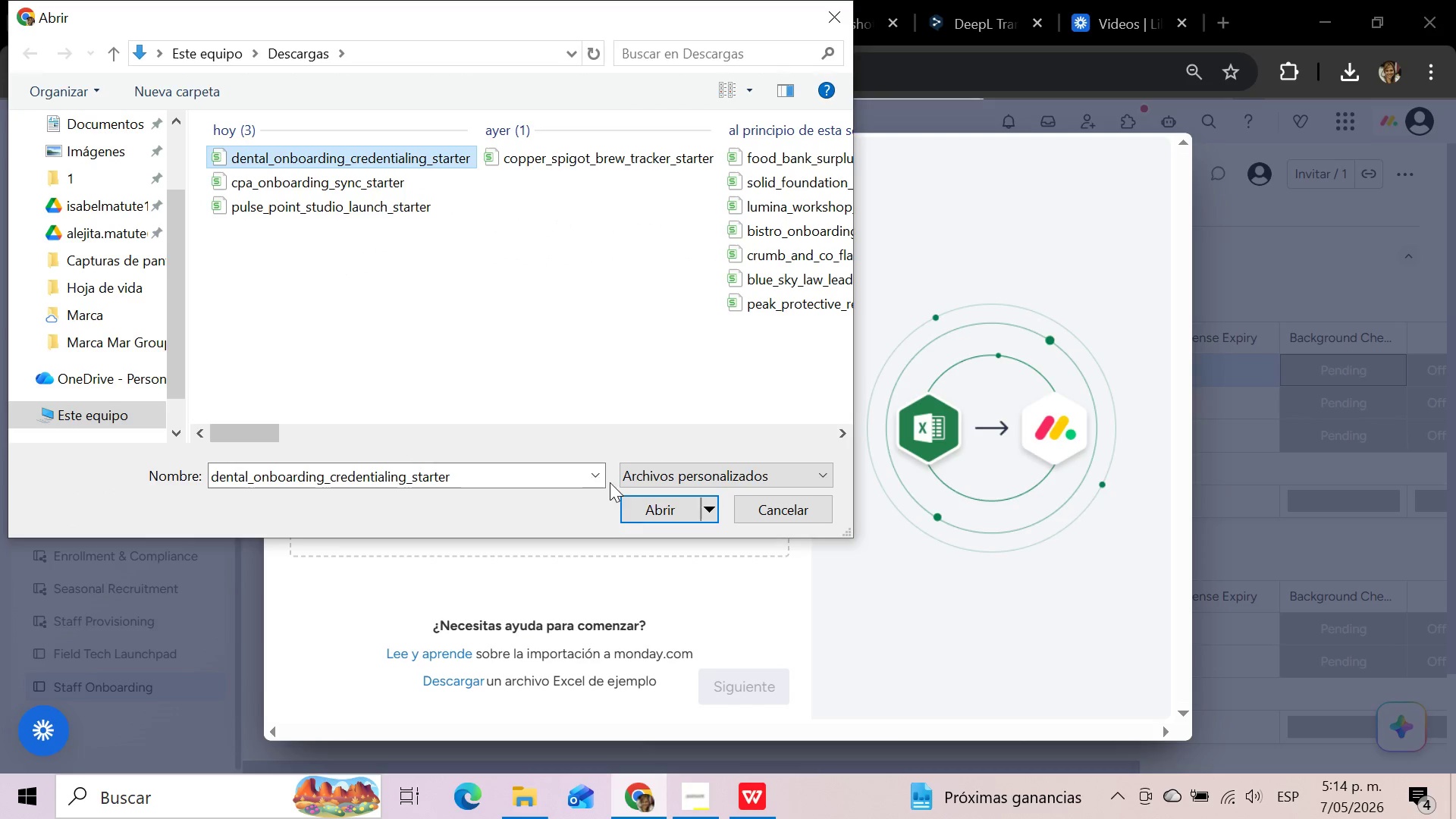 
left_click([635, 500])
 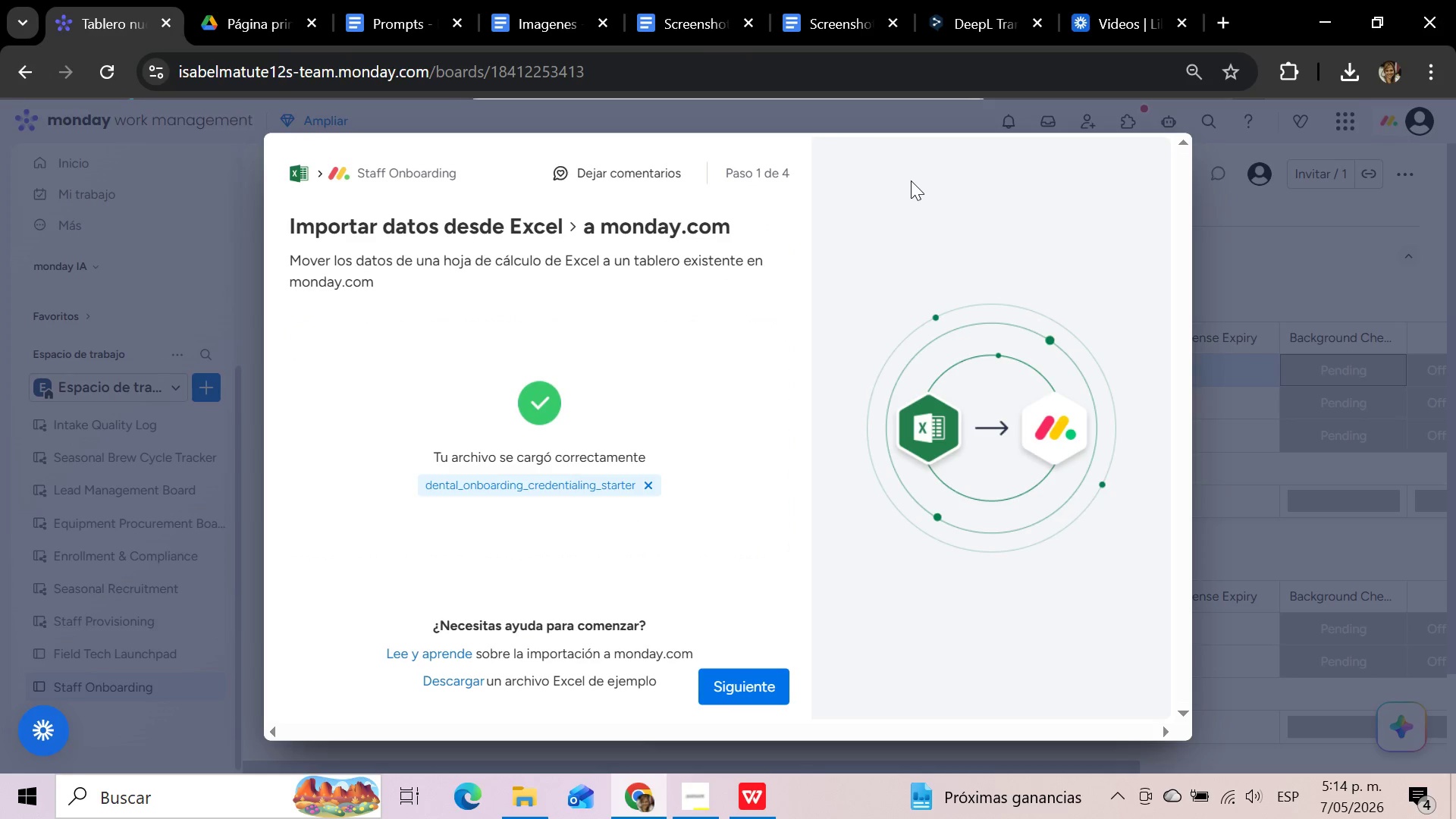 
left_click([755, 685])
 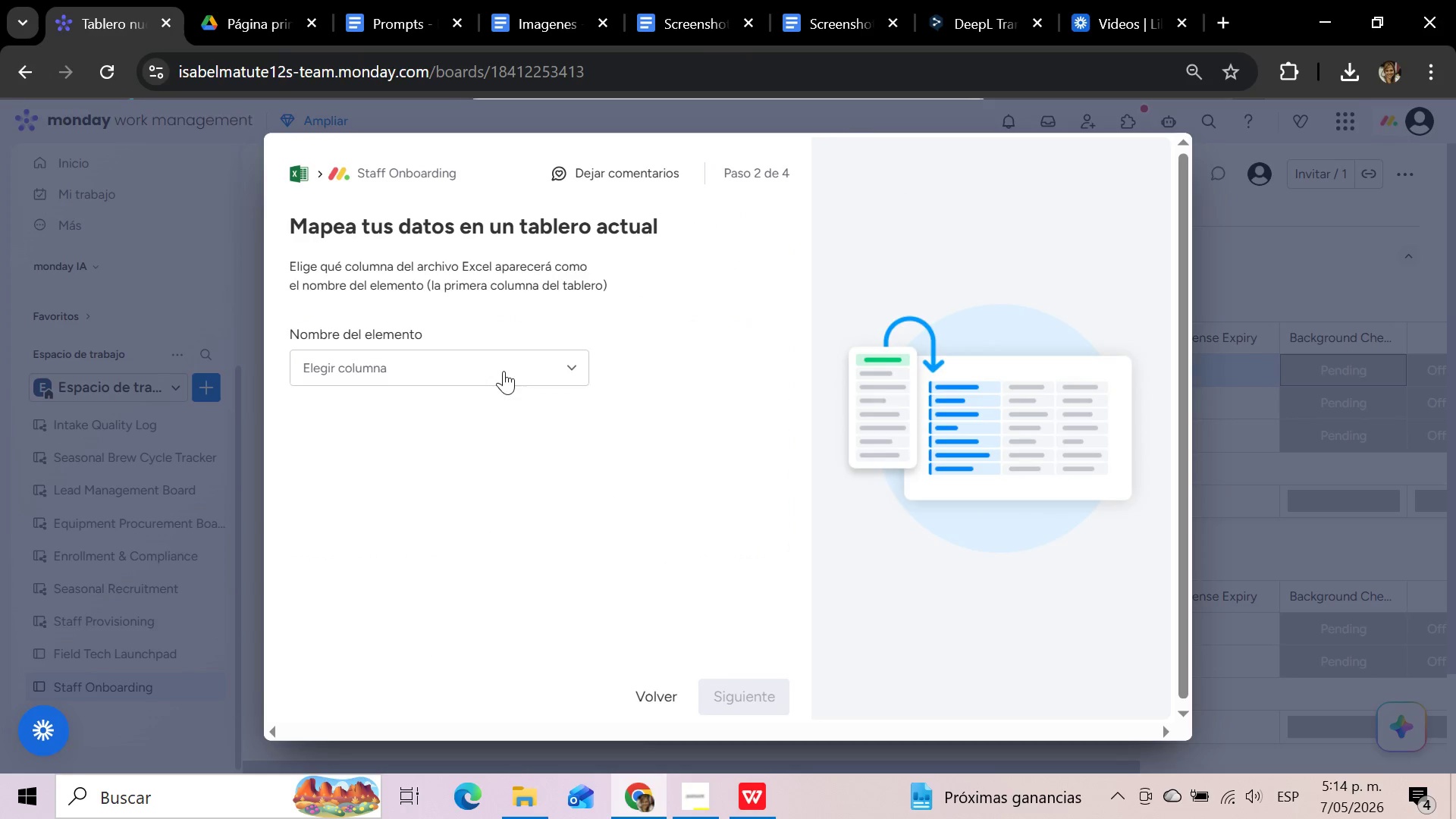 
mouse_move([539, 395])
 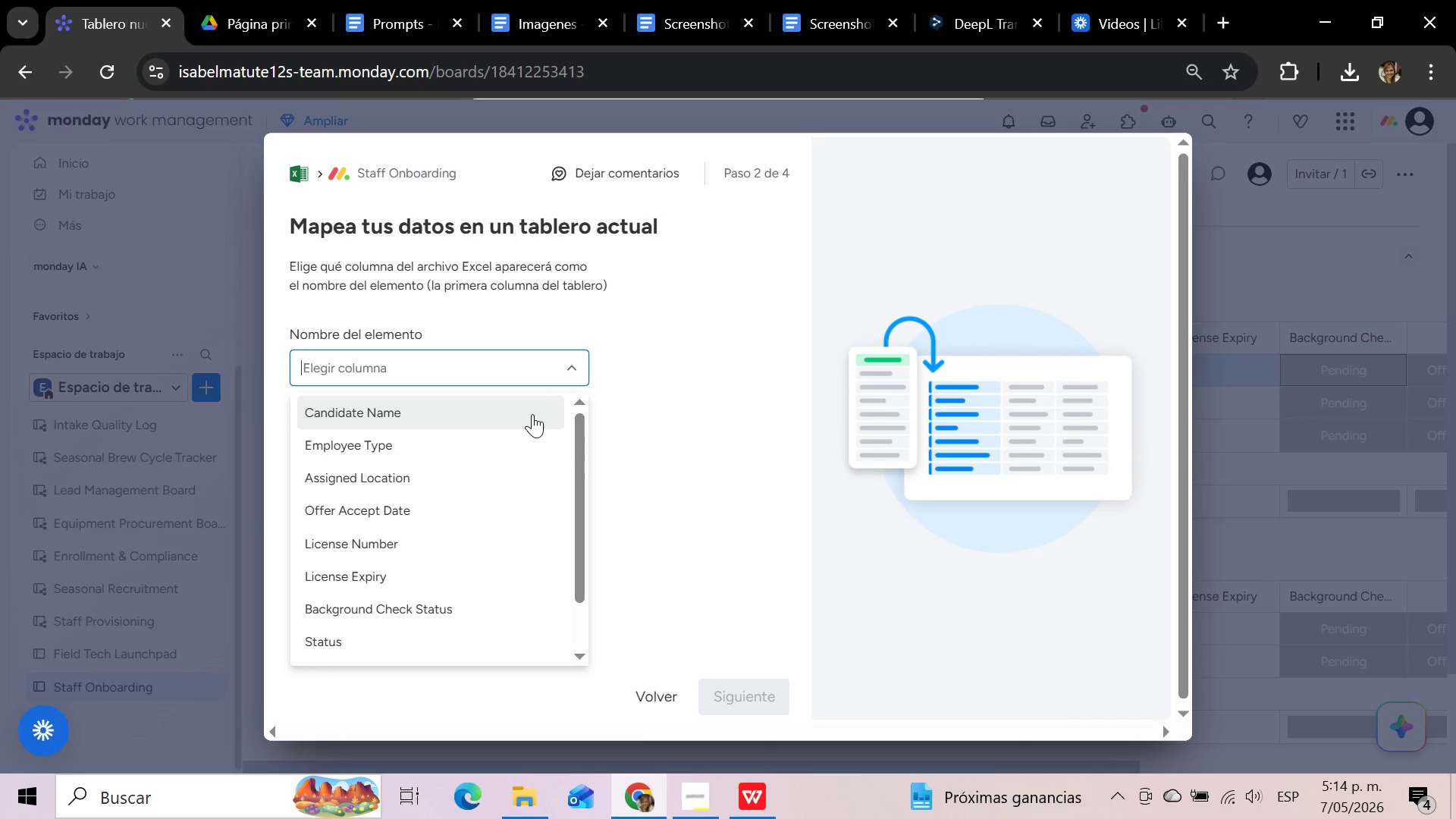 
left_click([532, 414])
 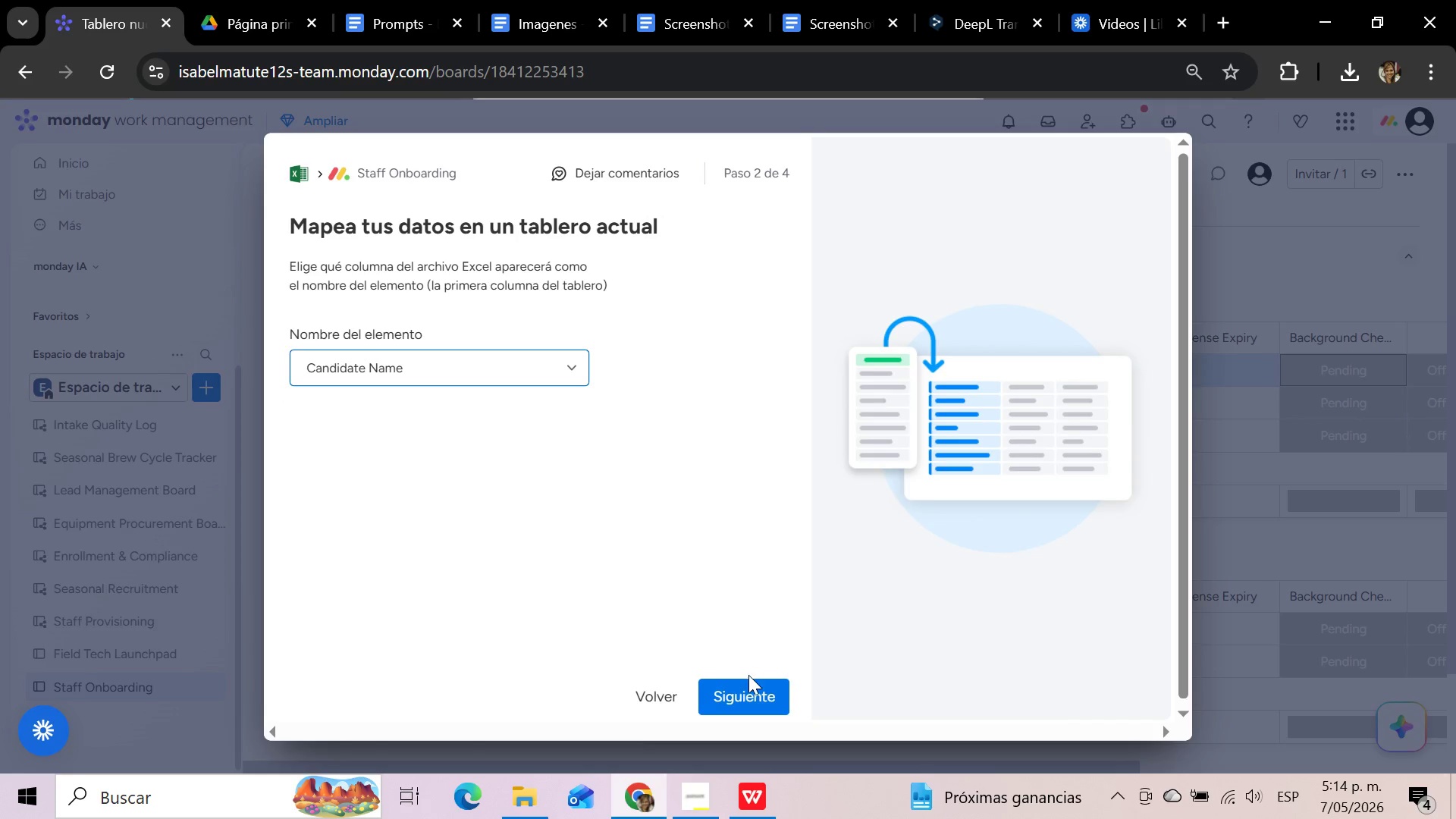 
left_click([744, 687])
 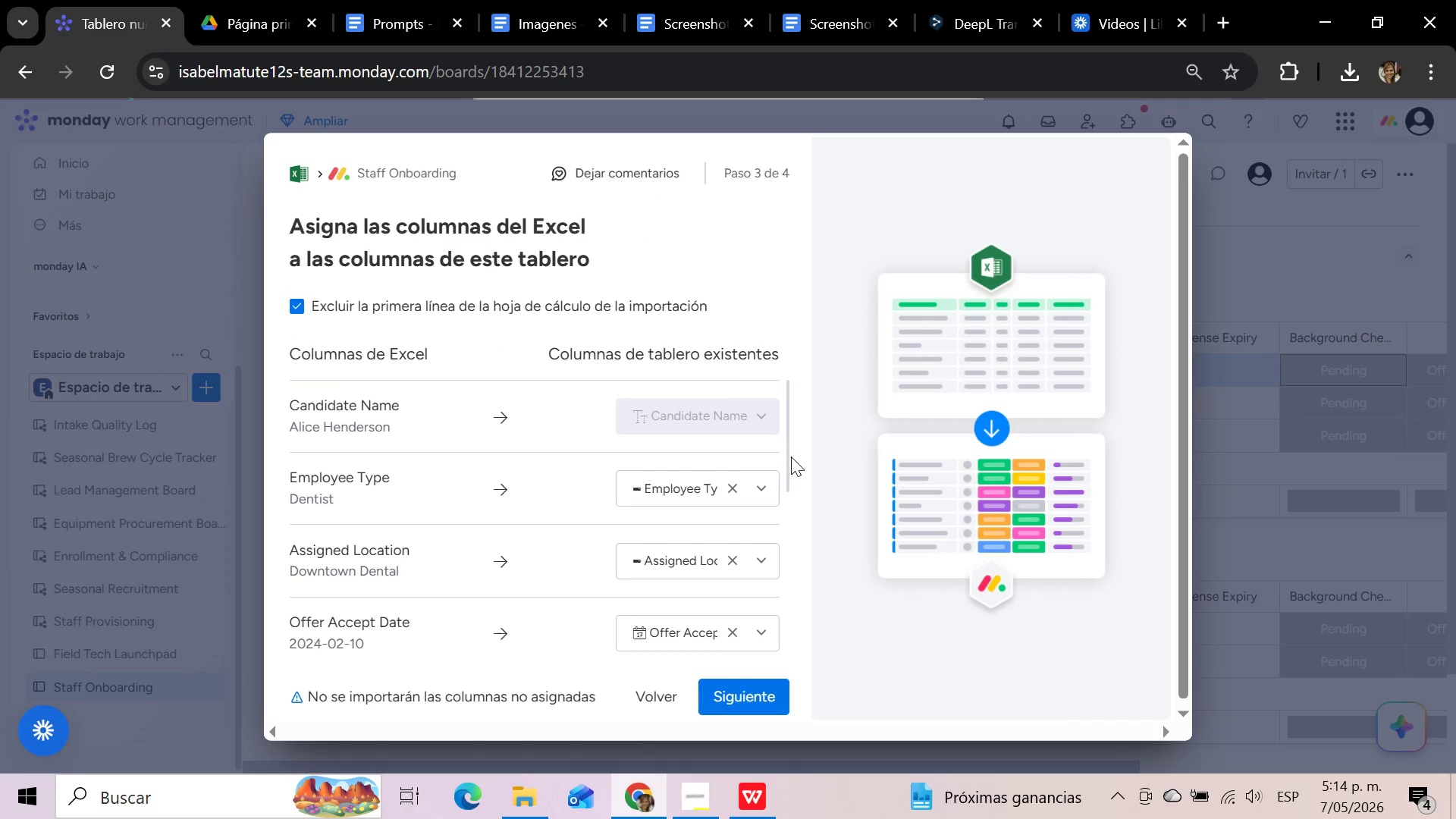 
scroll: coordinate [746, 510], scroll_direction: down, amount: 3.0
 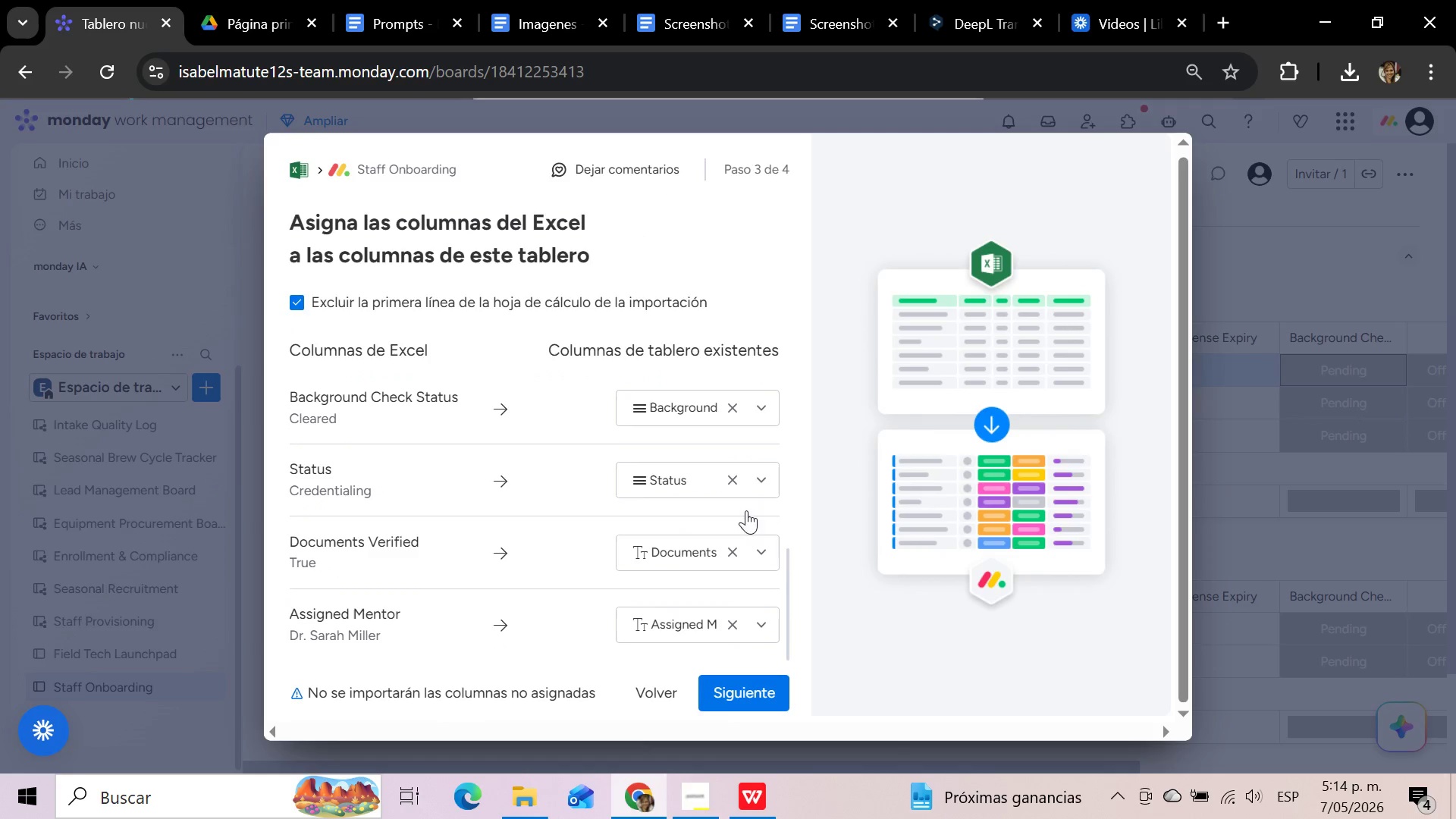 
left_click([759, 694])
 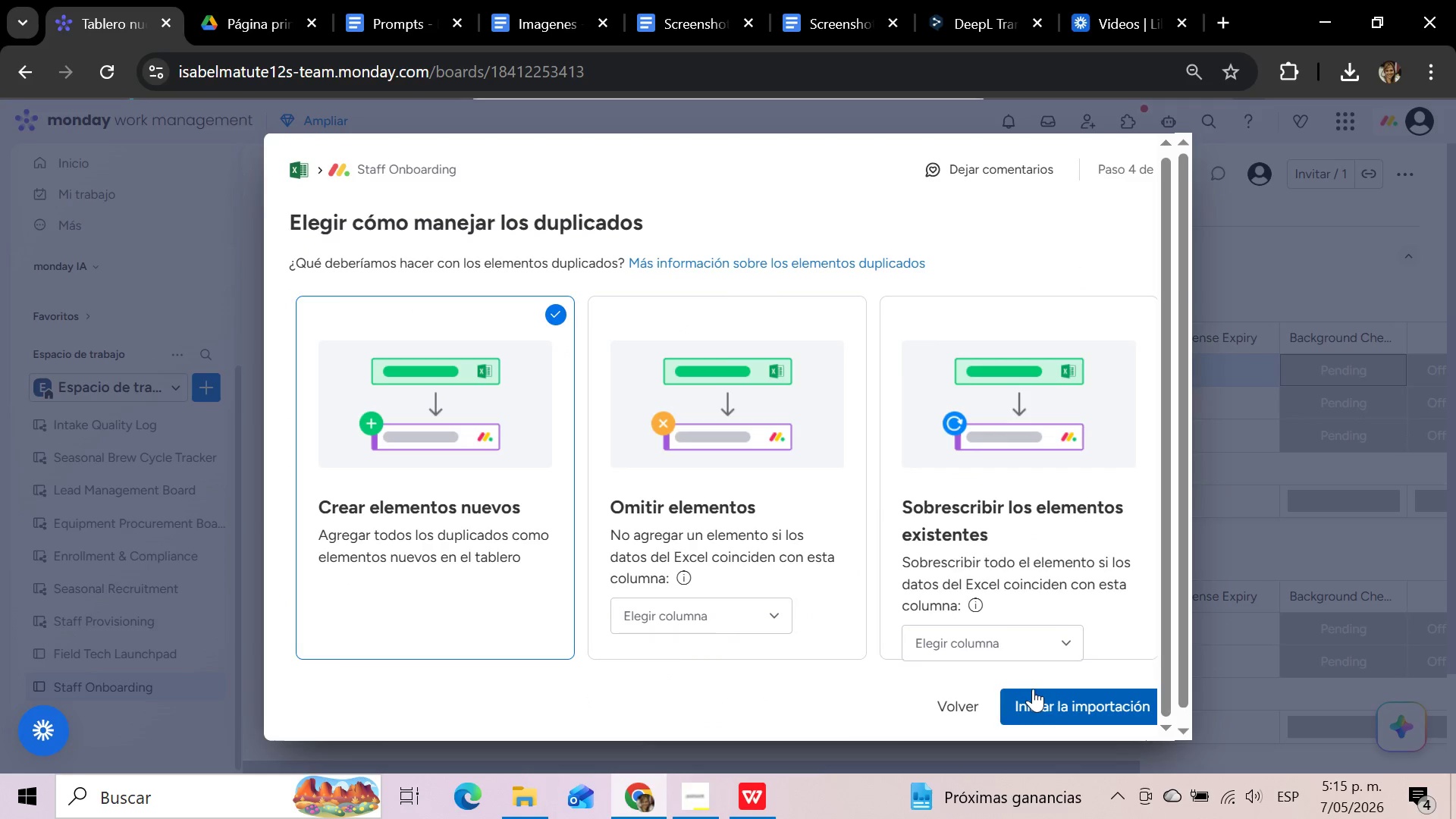 
left_click([1041, 708])
 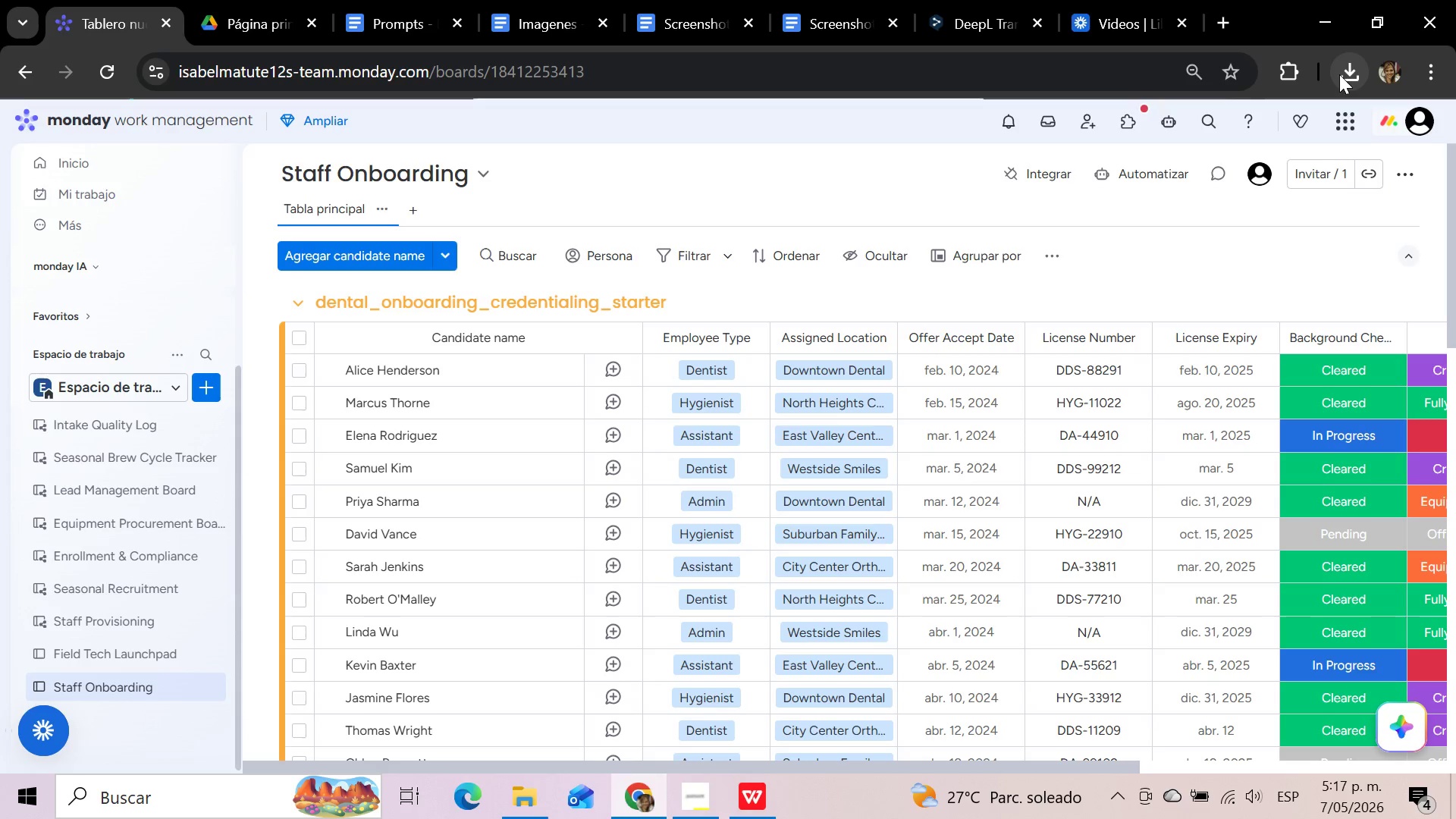 
wait(163.02)
 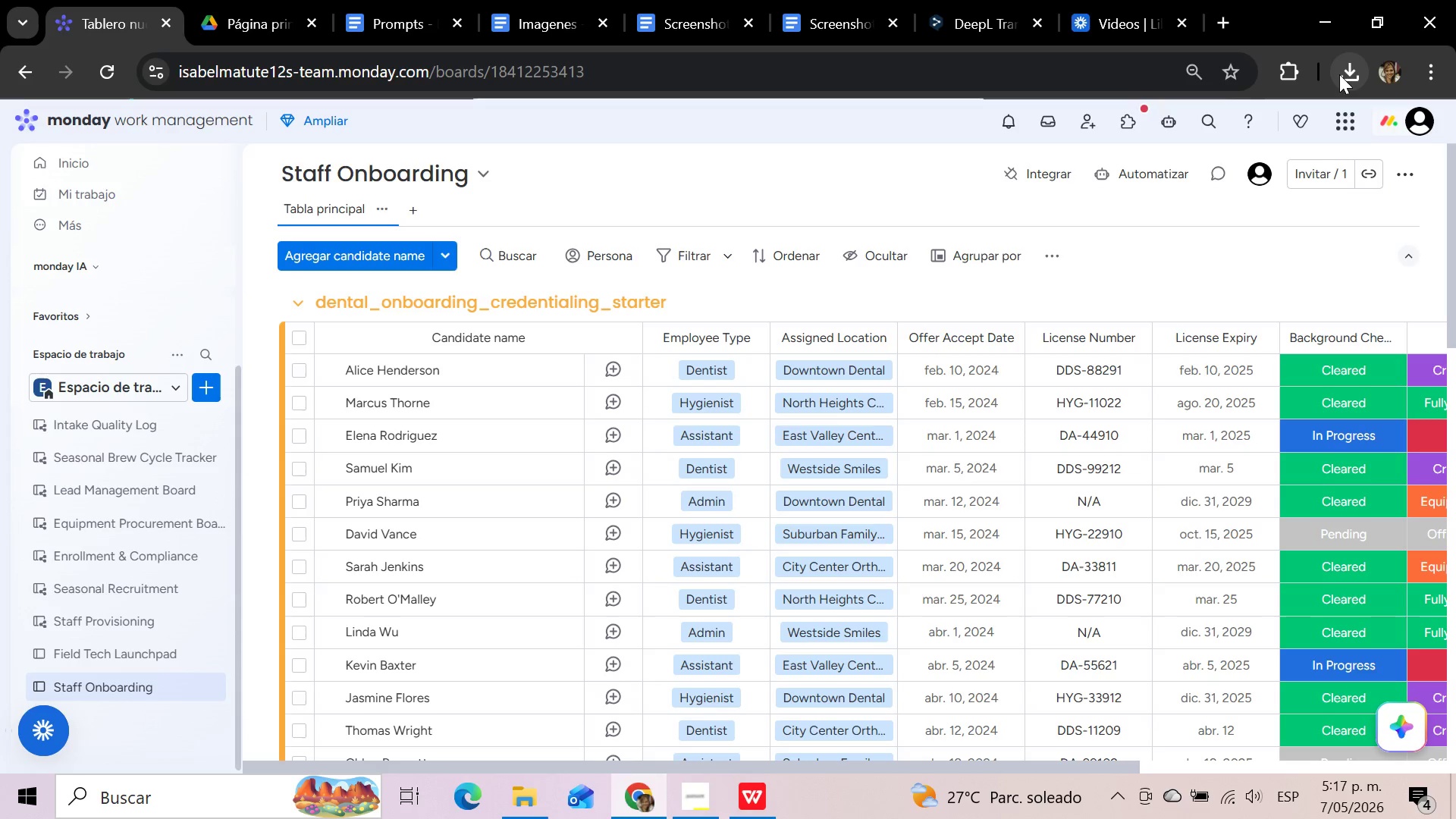 
left_click([100, 75])
 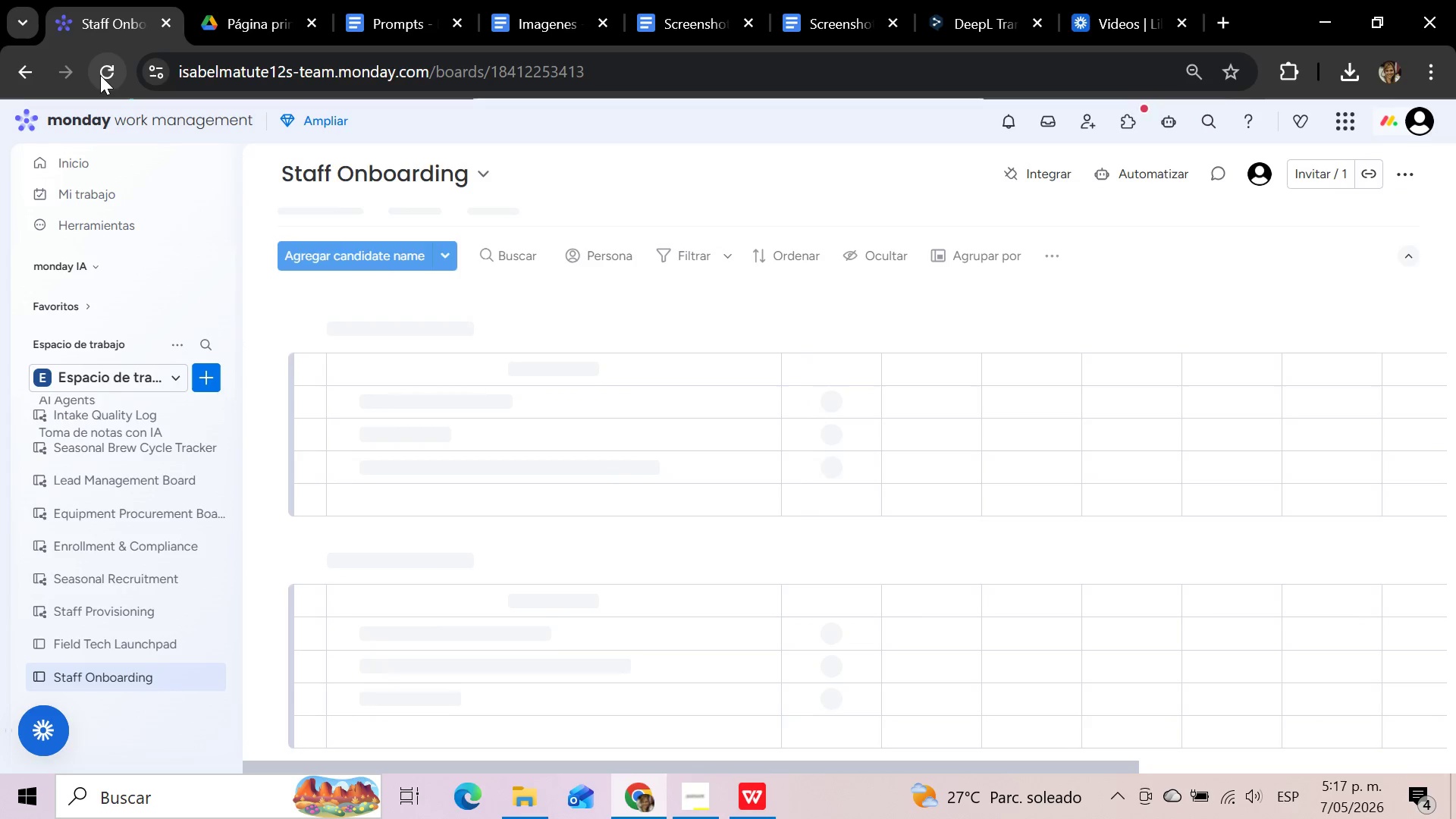 
wait(19.17)
 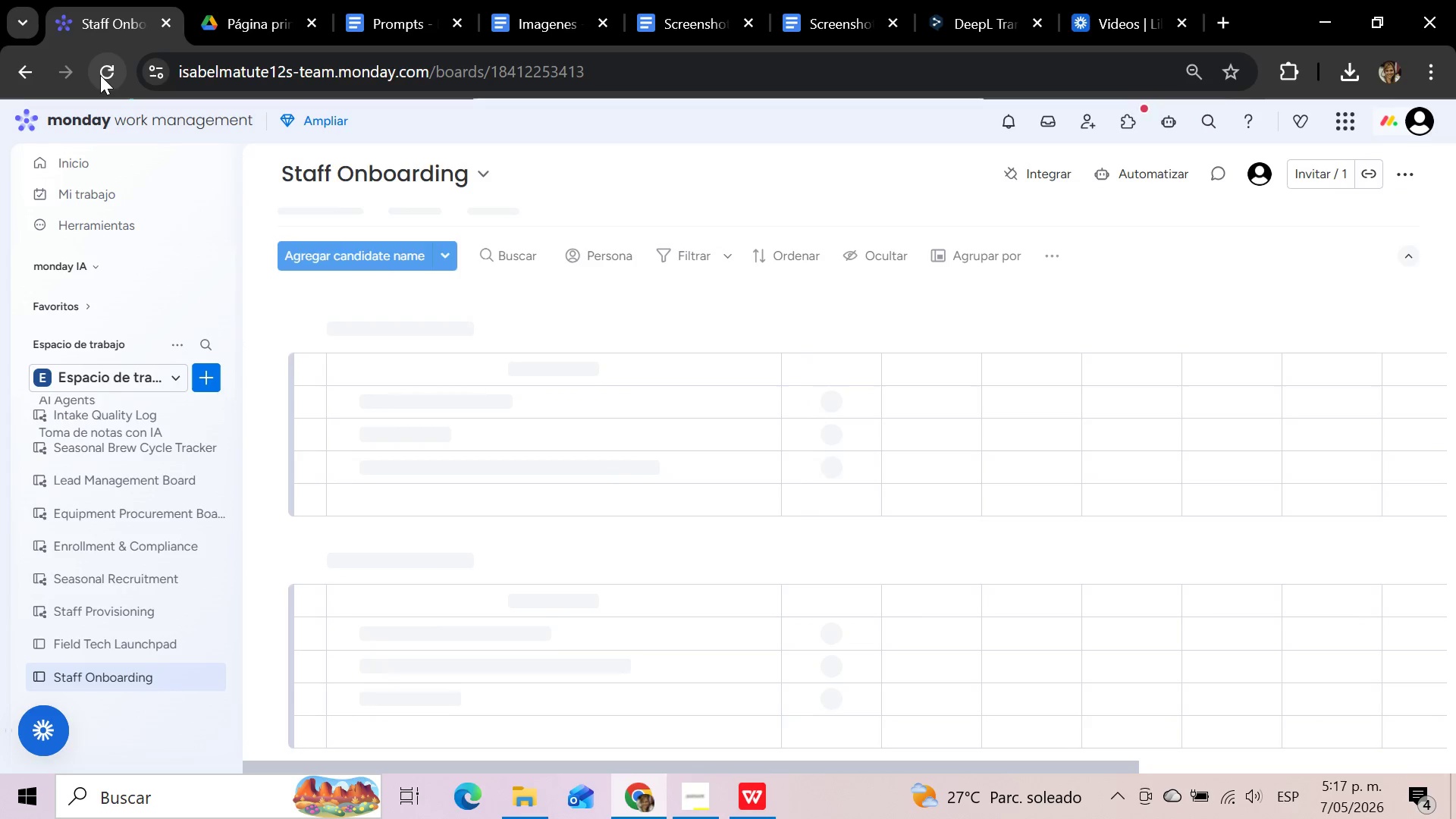 
left_click_drag(start_coordinate=[689, 764], to_coordinate=[1241, 770])
 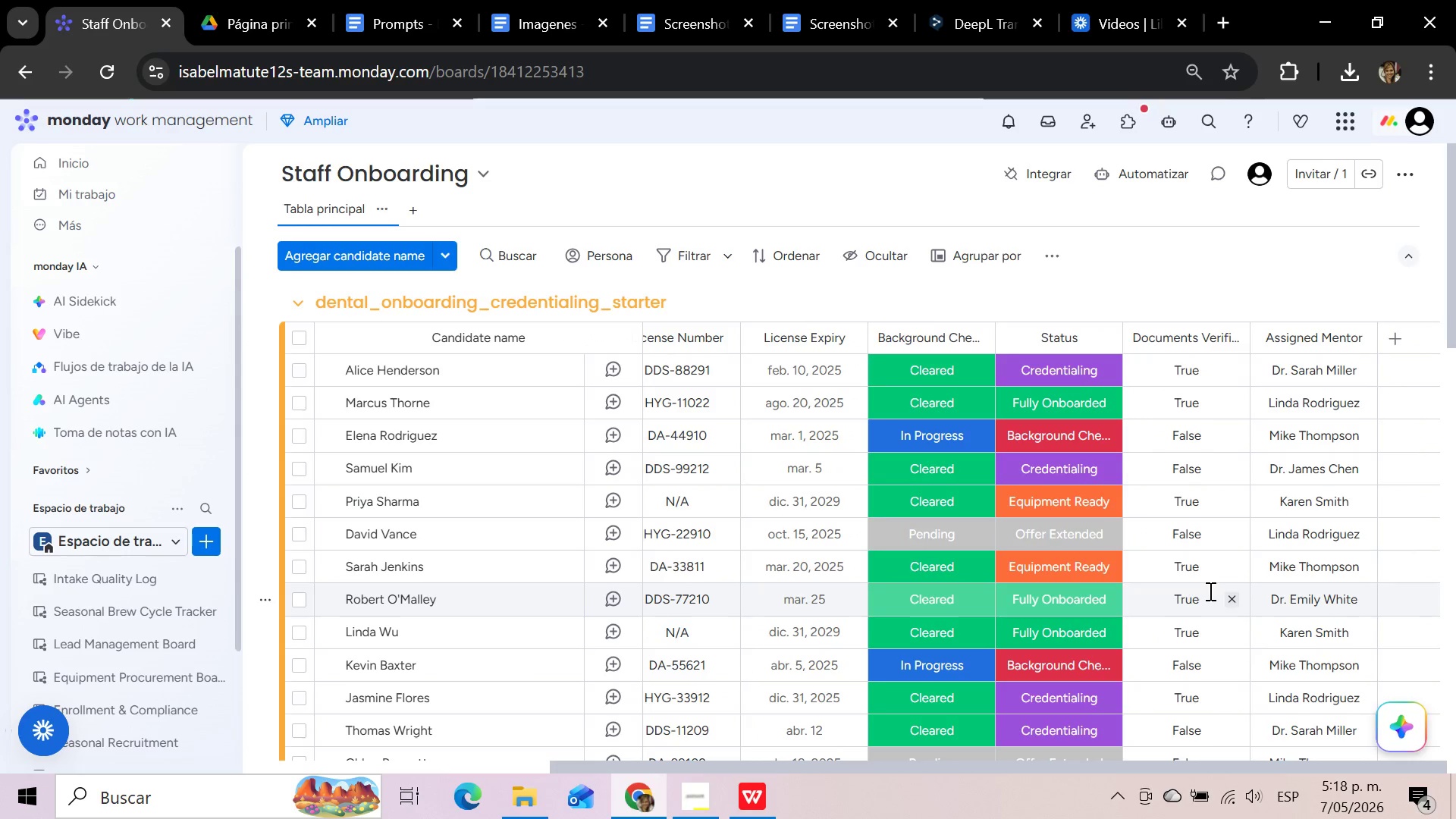 
scroll: coordinate [1162, 612], scroll_direction: down, amount: 4.0
 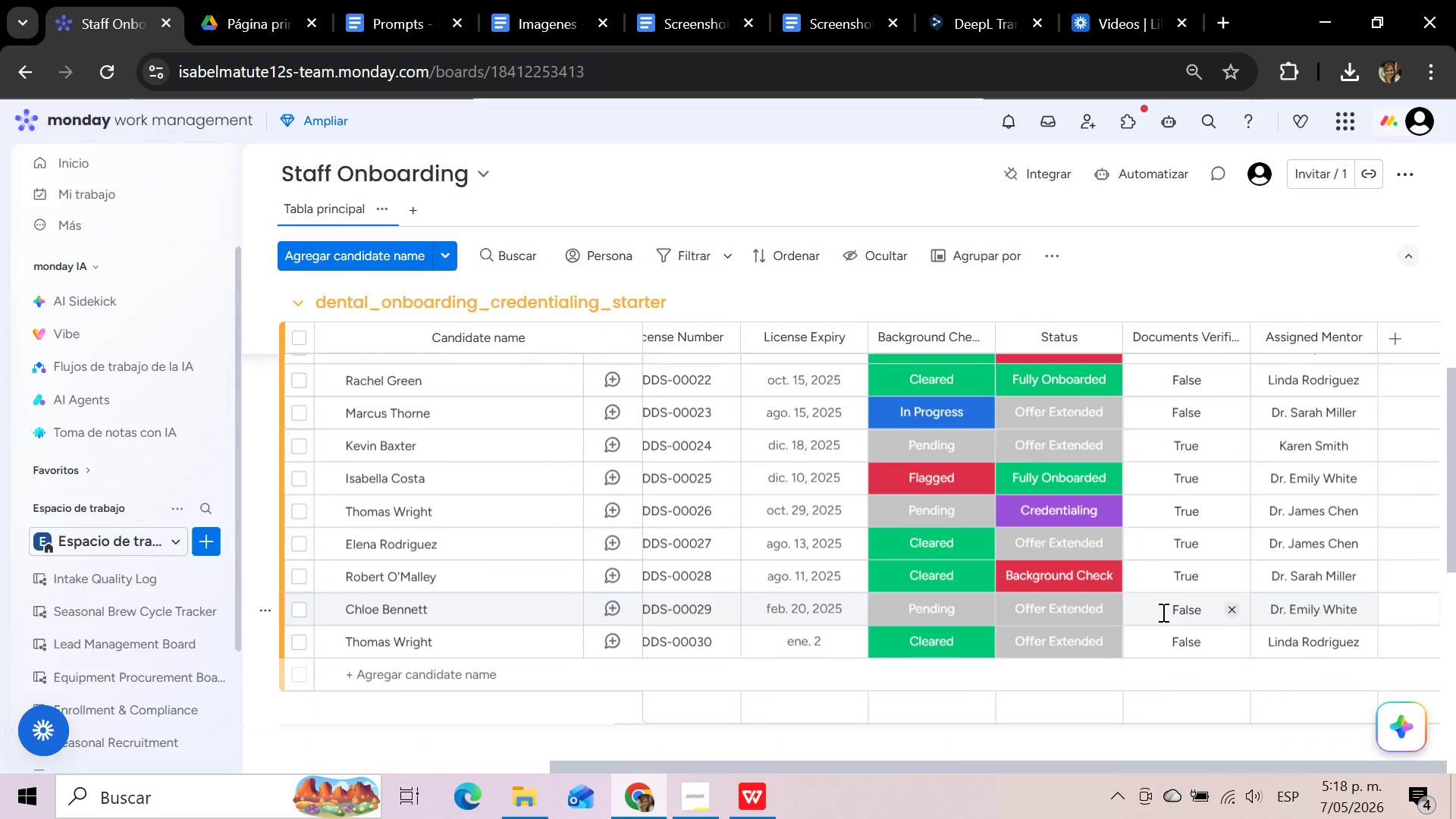 
scroll: coordinate [1162, 612], scroll_direction: up, amount: 12.0
 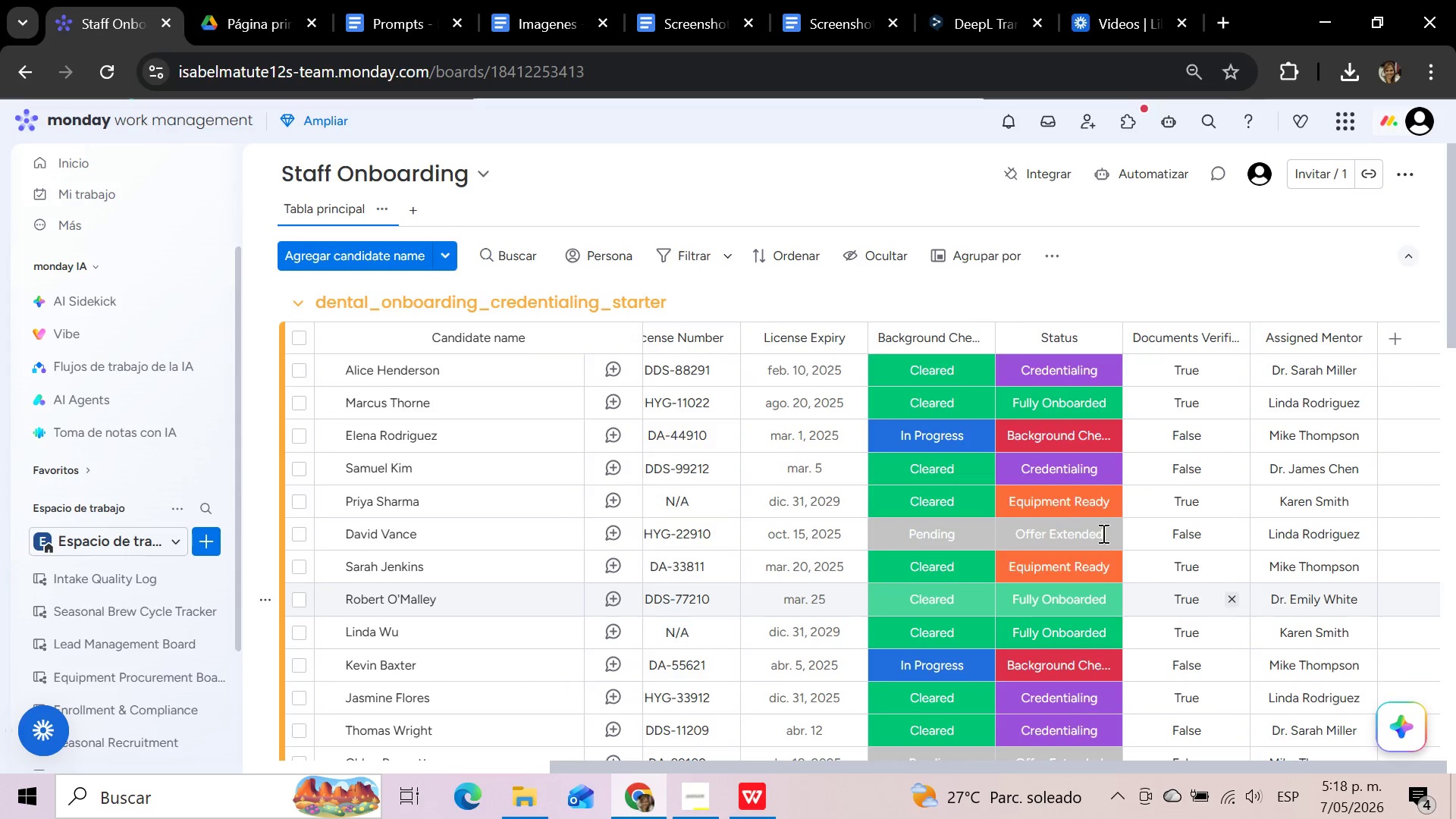 
wait(5.03)
 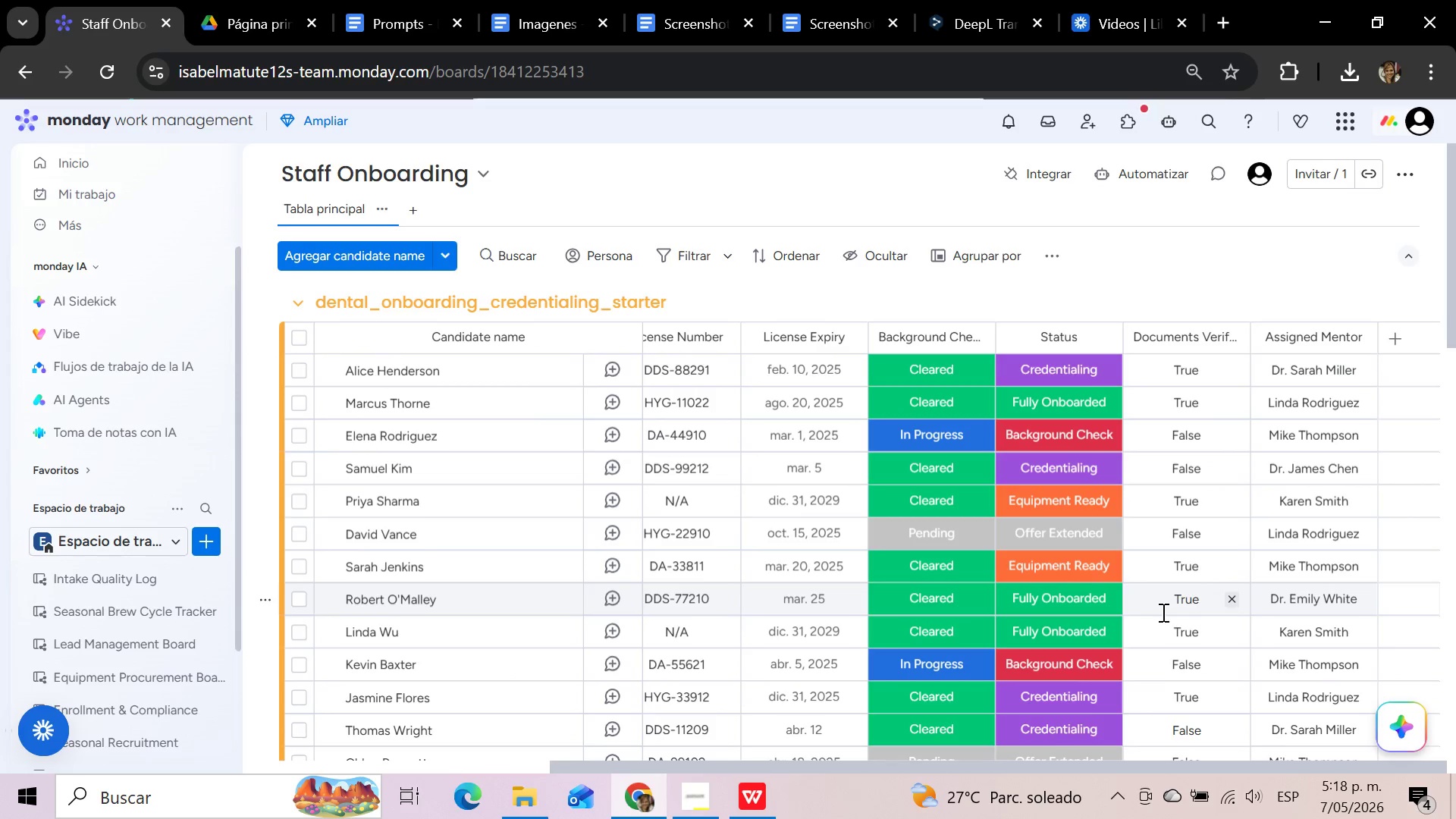 
left_click_drag(start_coordinate=[912, 761], to_coordinate=[491, 769])
 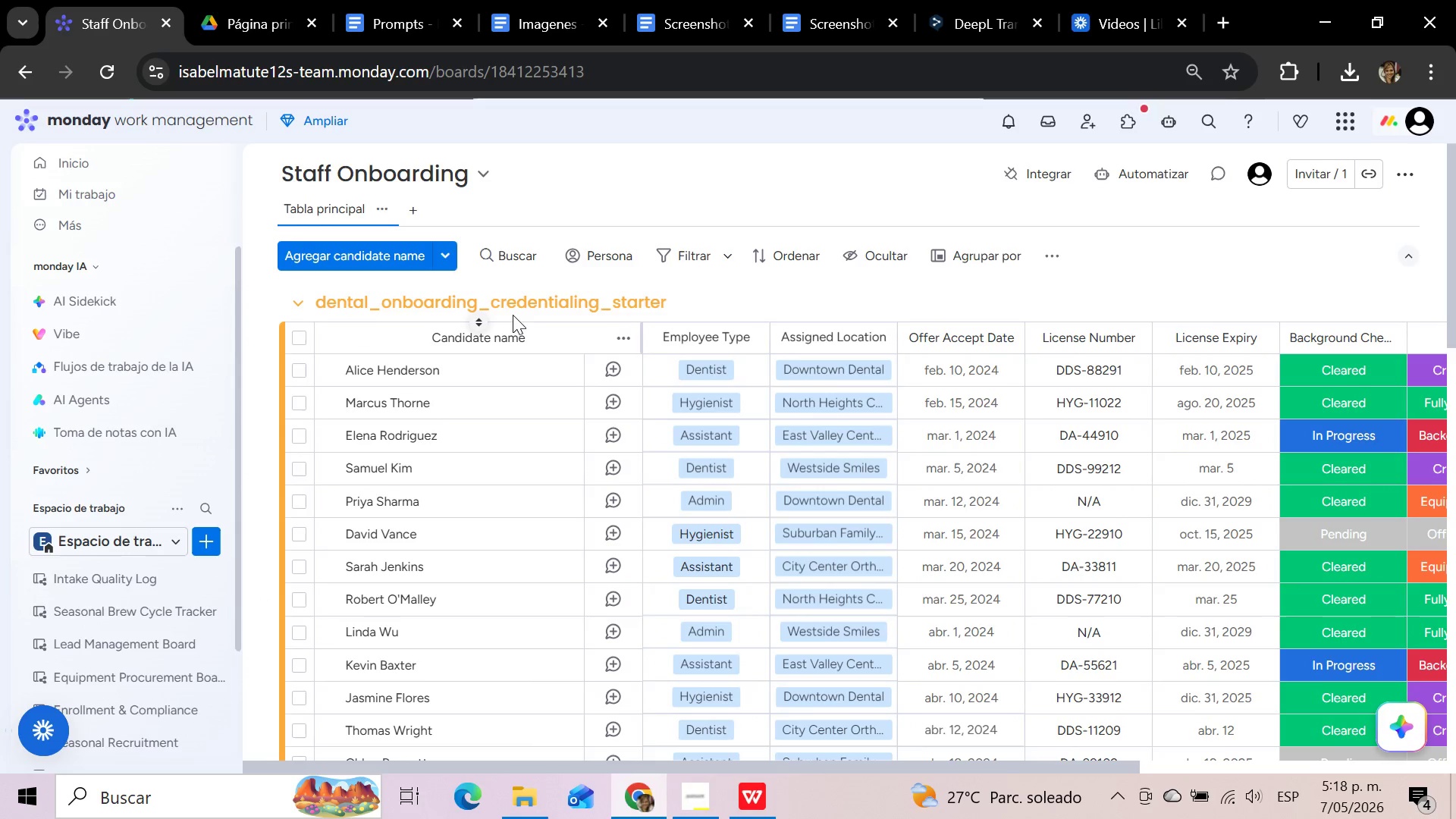 
left_click([510, 306])
 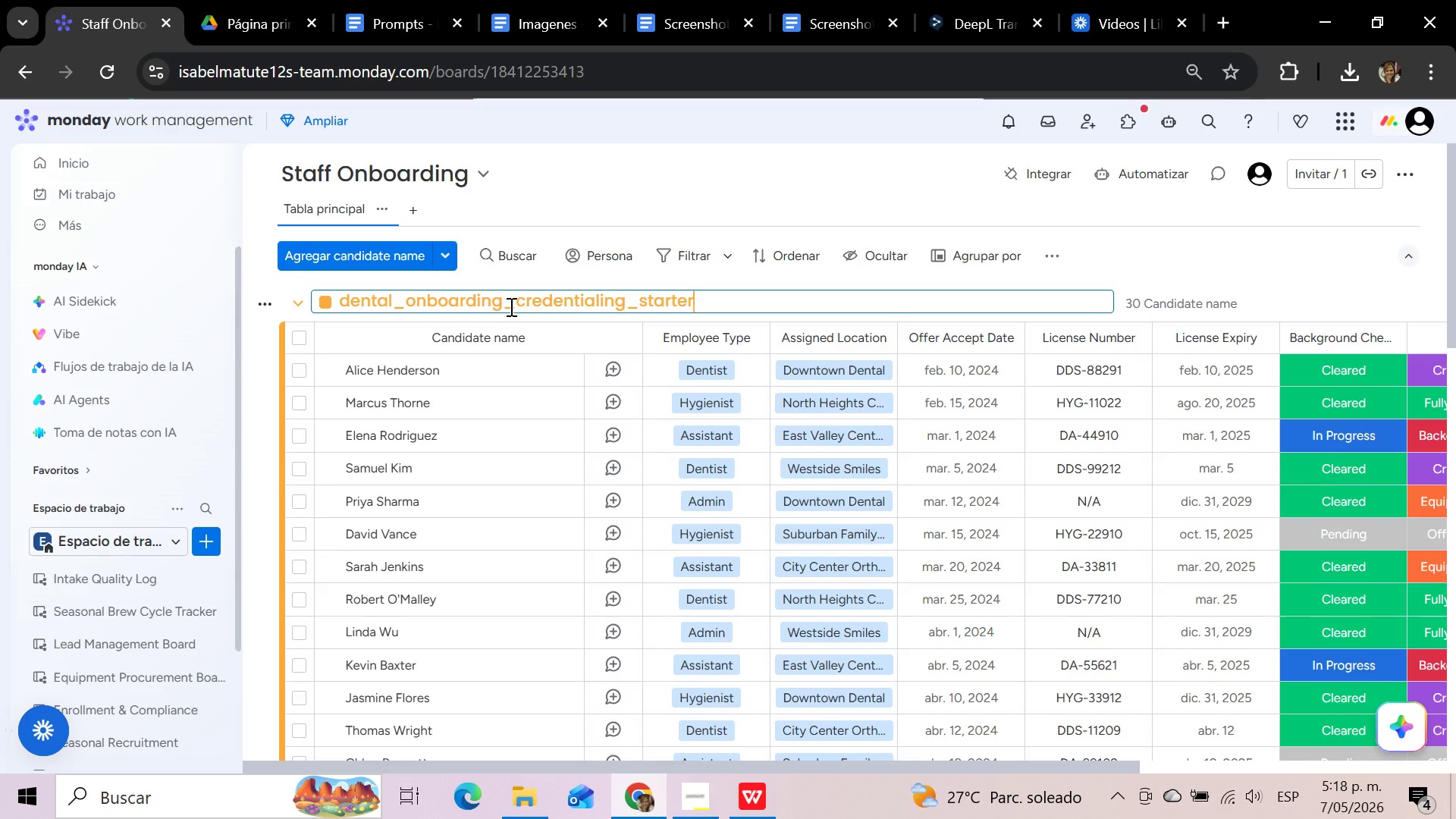 
hold_key(key=Backspace, duration=1.5)
 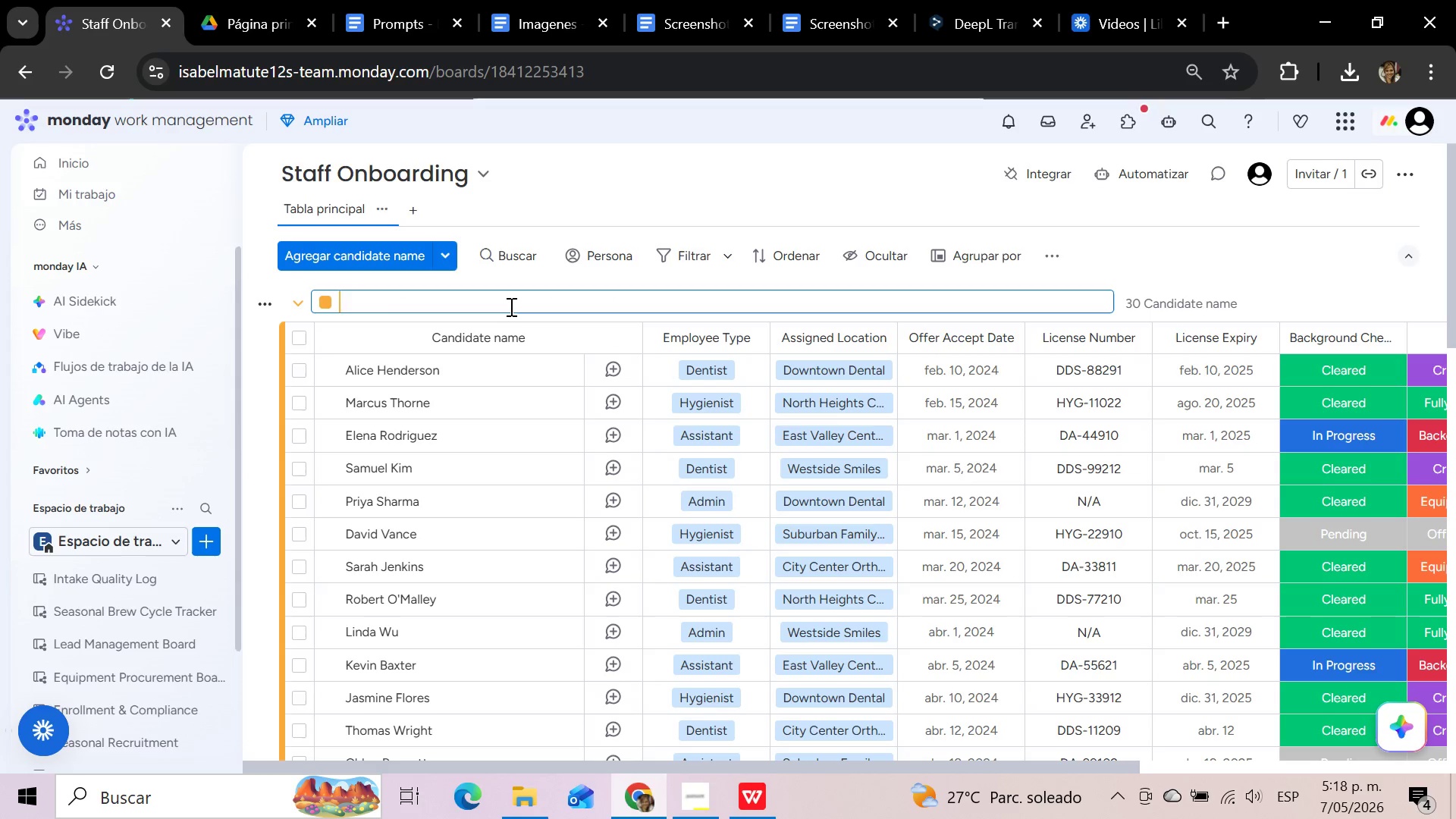 
hold_key(key=Backspace, duration=1.38)
 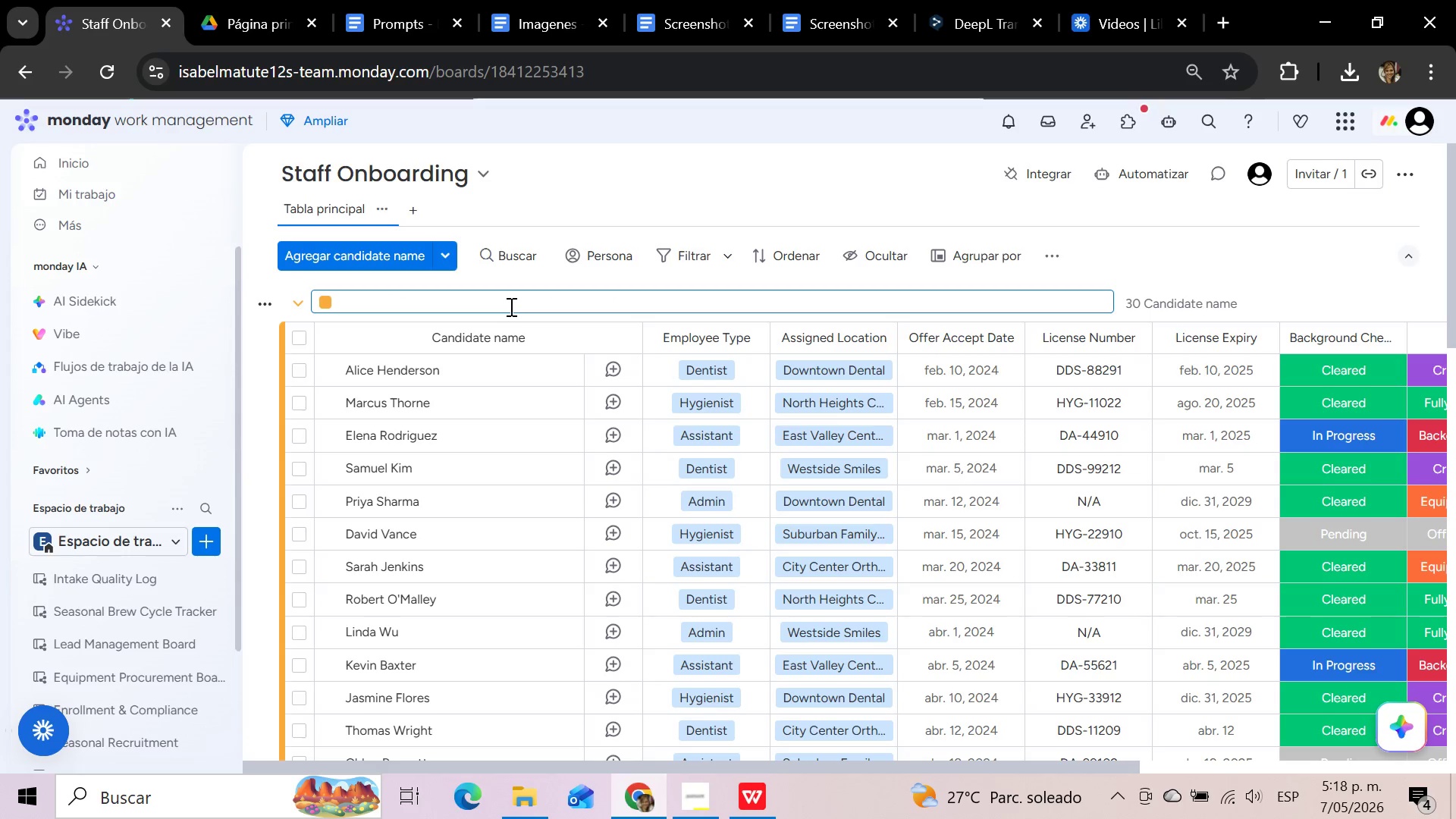 
type(Credentialing in Progress)
 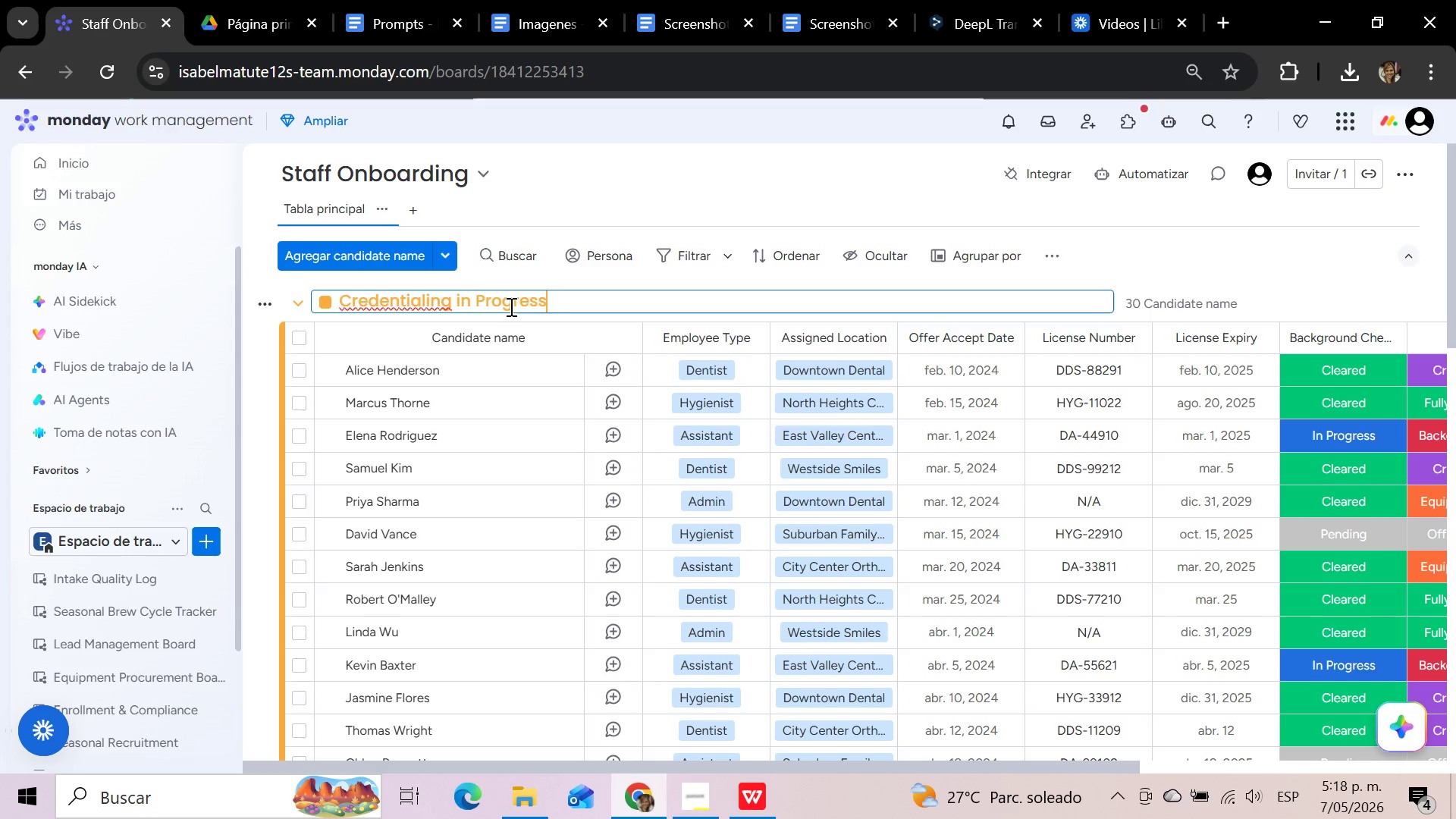 
scroll: coordinate [585, 448], scroll_direction: down, amount: 11.0
 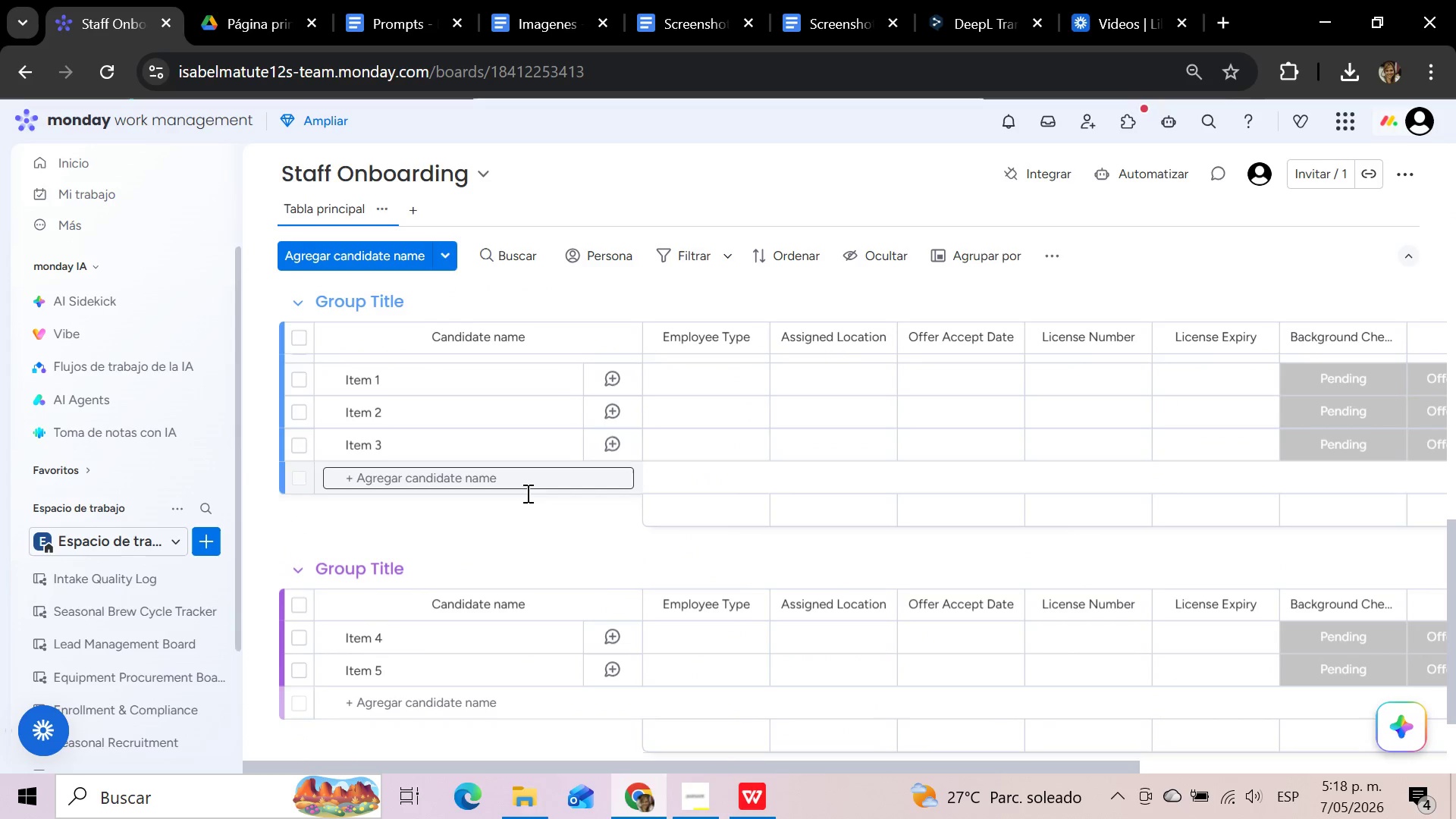 
scroll: coordinate [509, 524], scroll_direction: up, amount: 2.0
 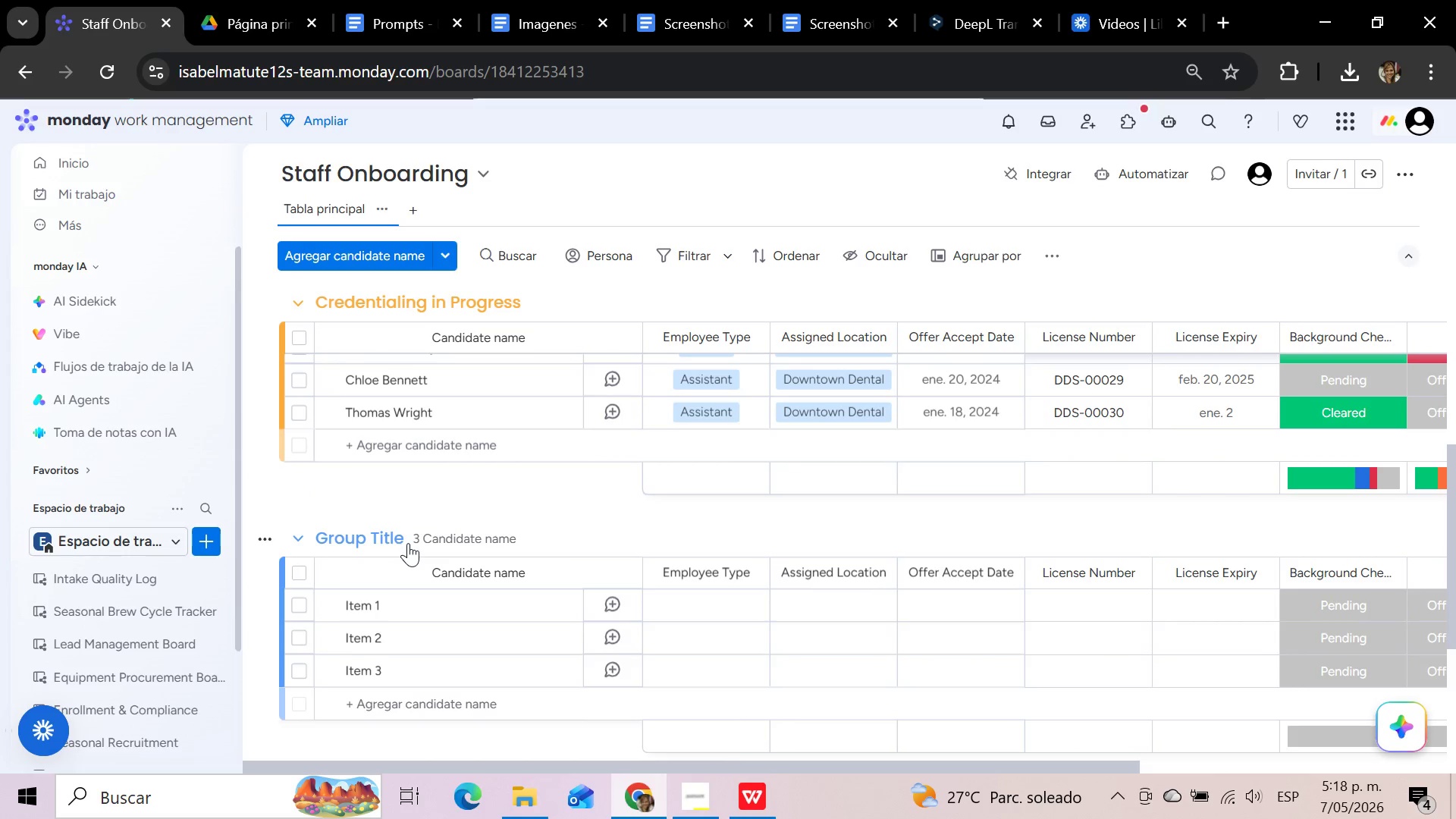 
left_click([406, 542])
 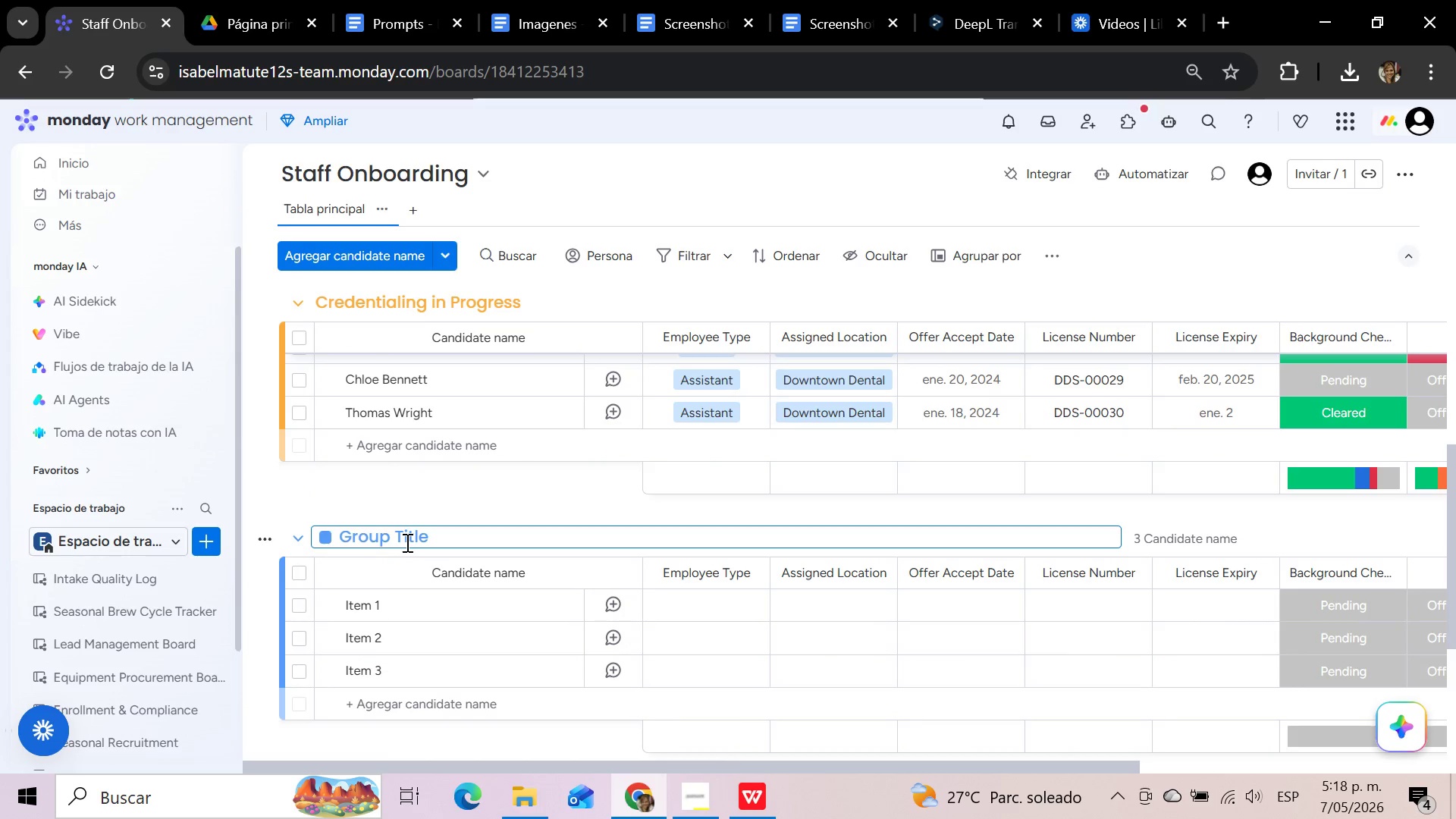 
hold_key(key=Backspace, duration=1.08)
 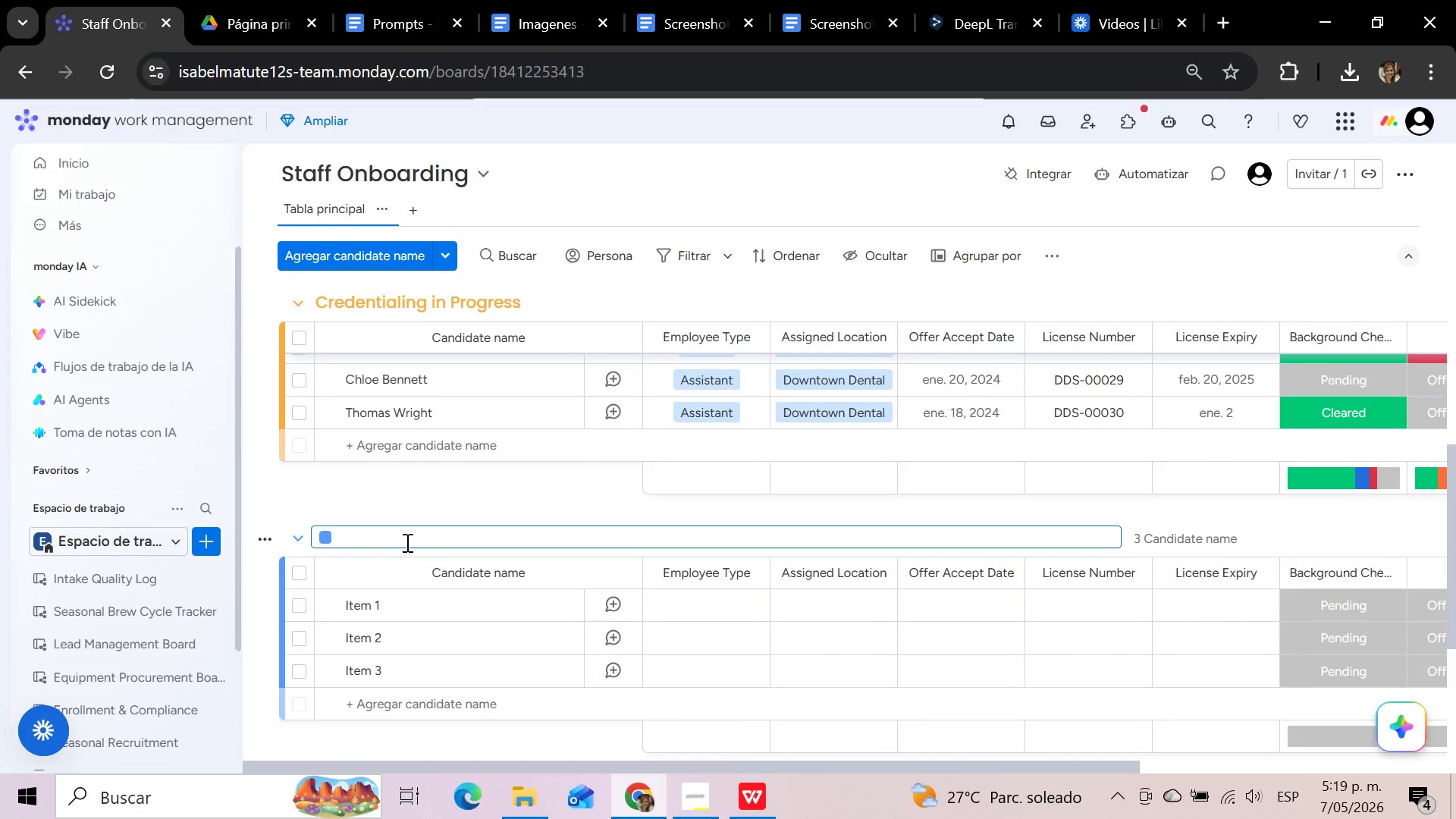 
type(Ready for Orientation)
 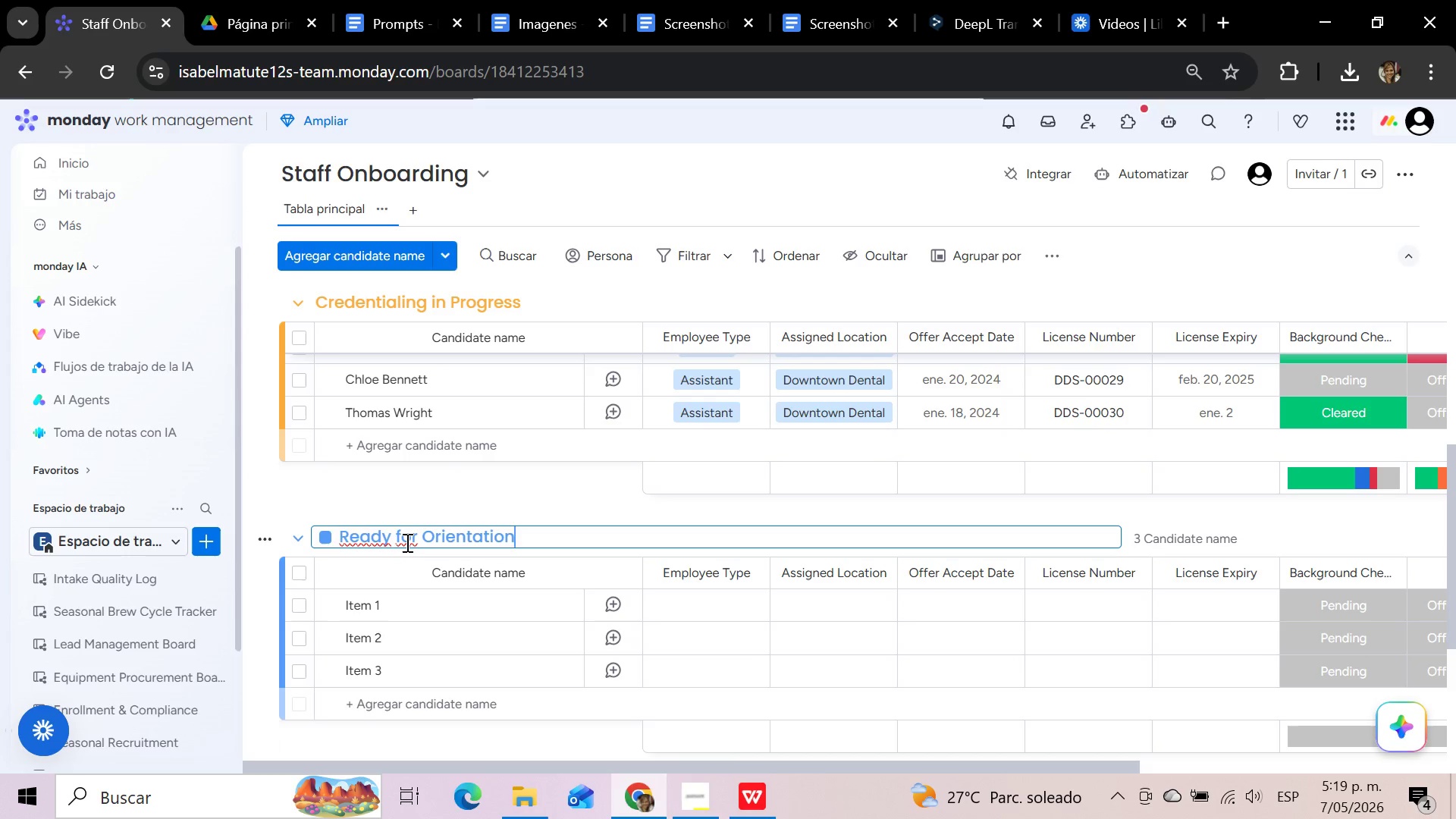 
scroll: coordinate [406, 544], scroll_direction: down, amount: 4.0
 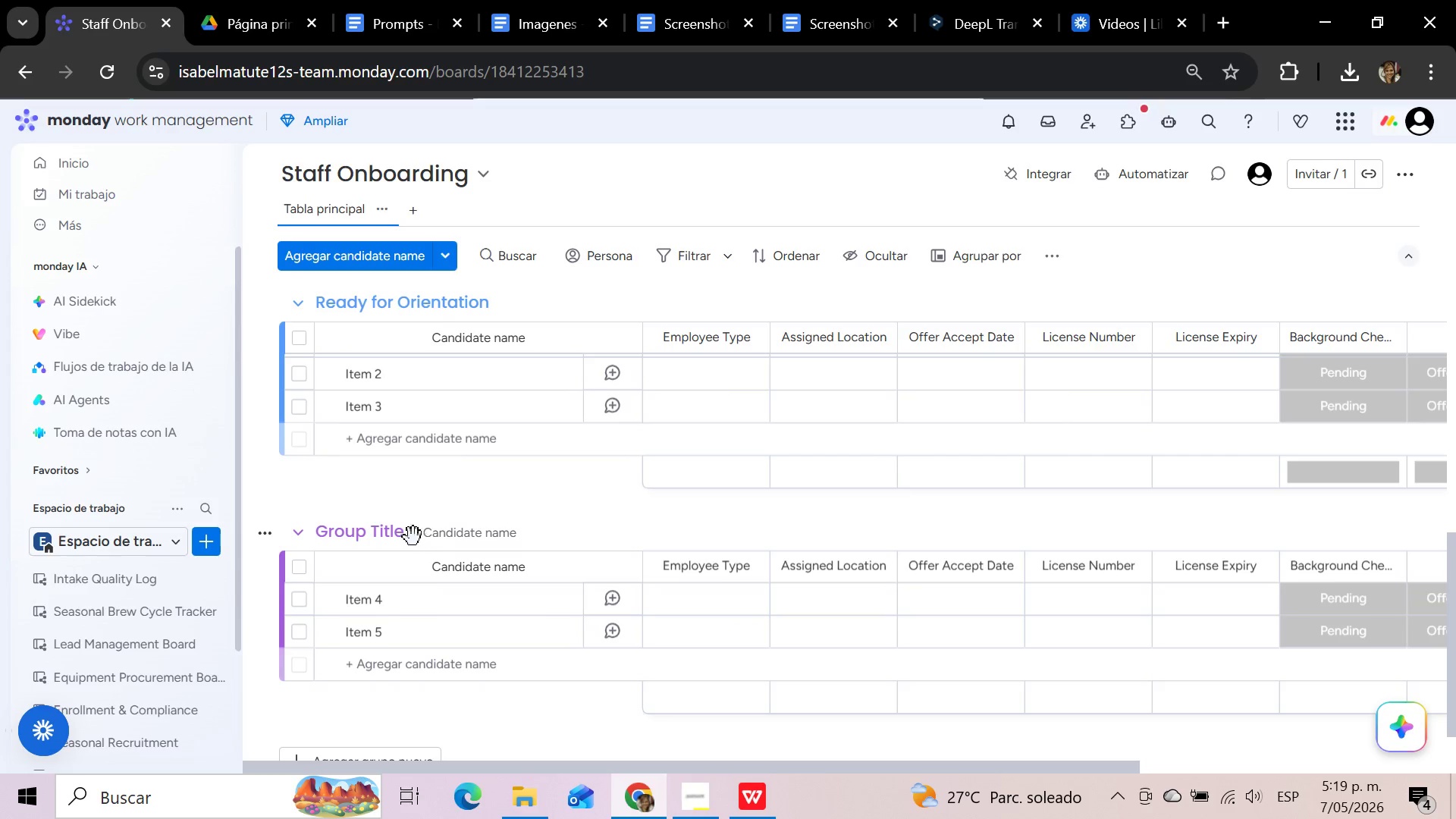 
left_click([406, 538])
 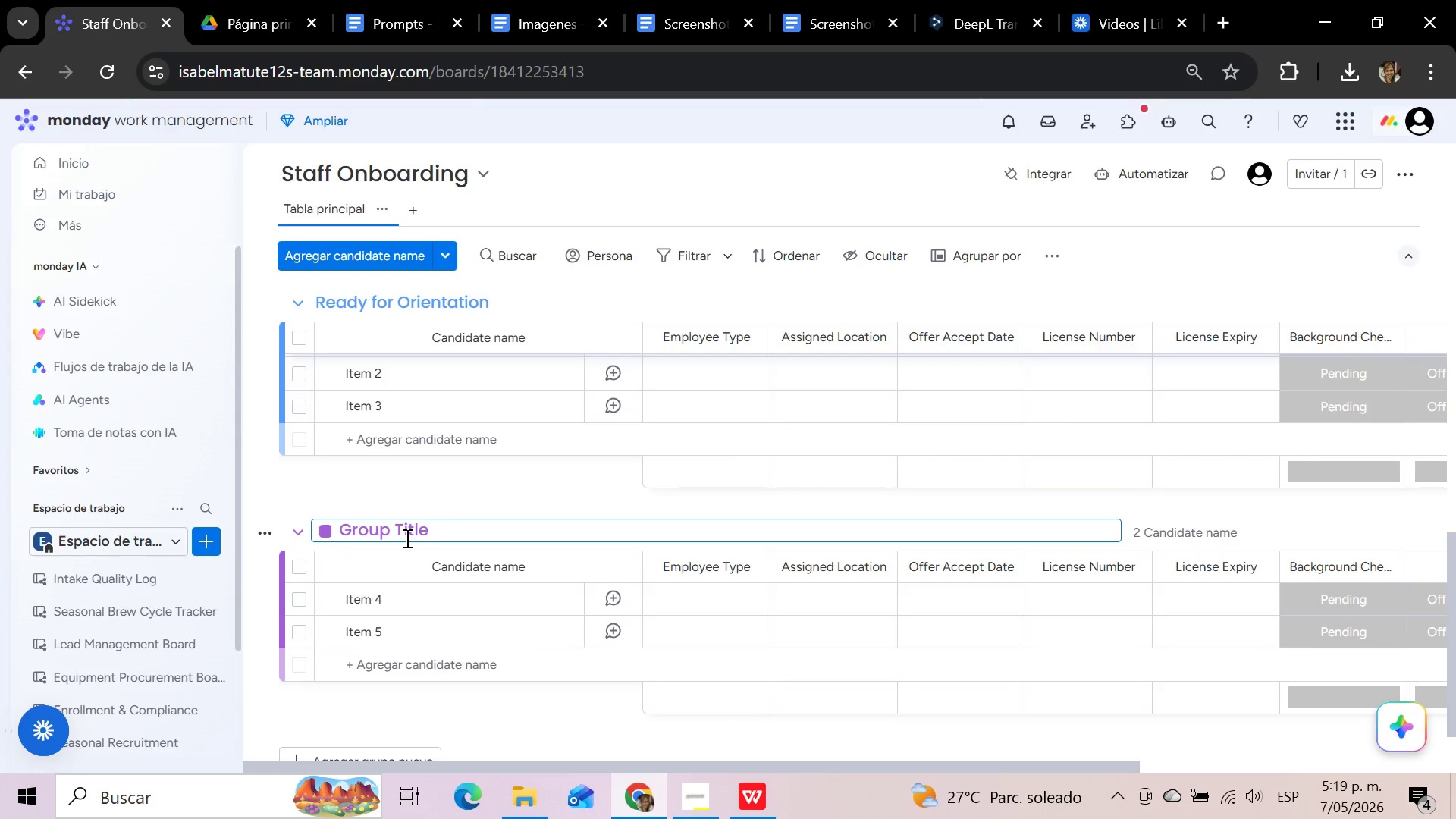 
hold_key(key=Backspace, duration=1.19)
 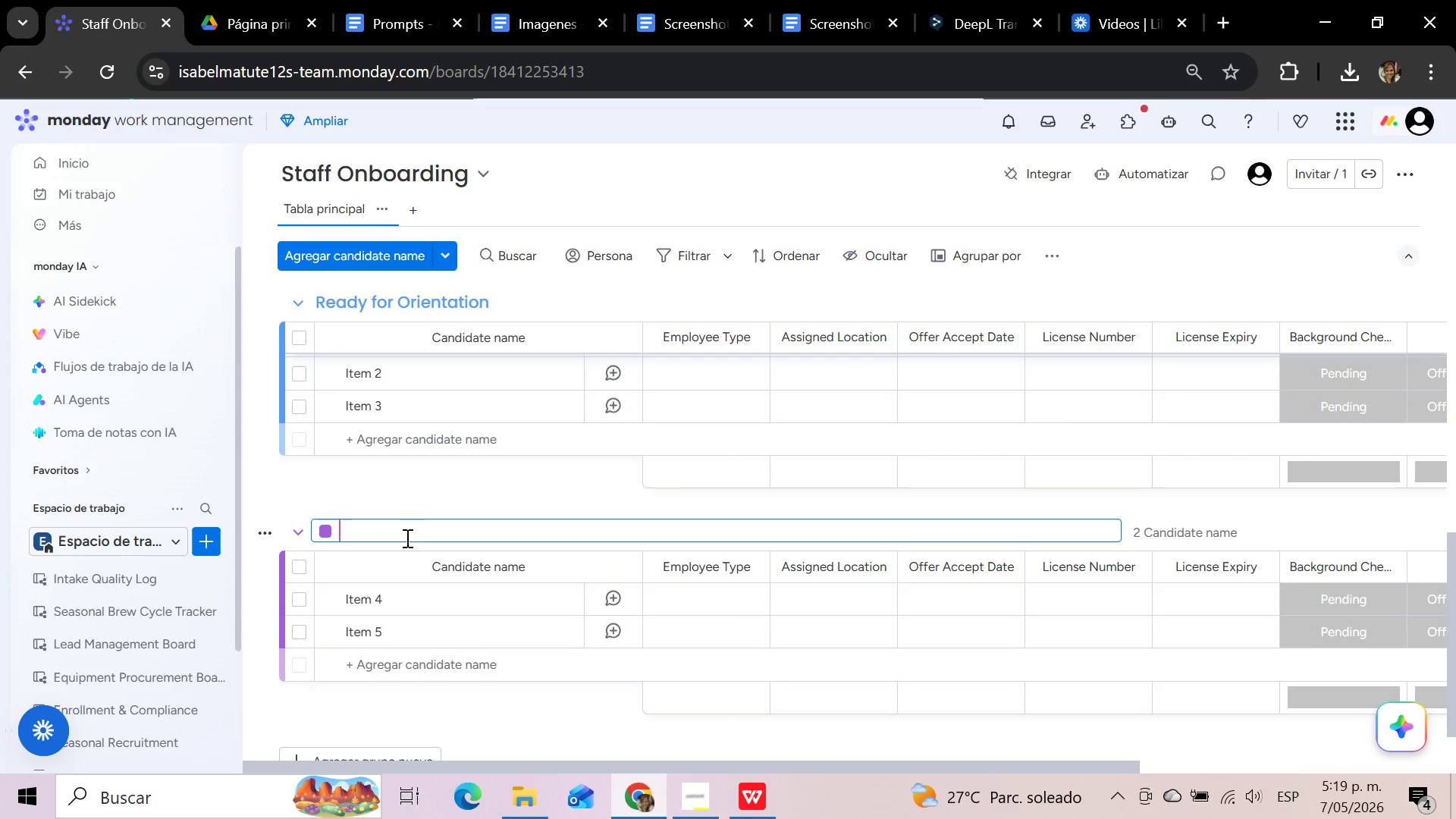 
type(Fully Onboarded)
 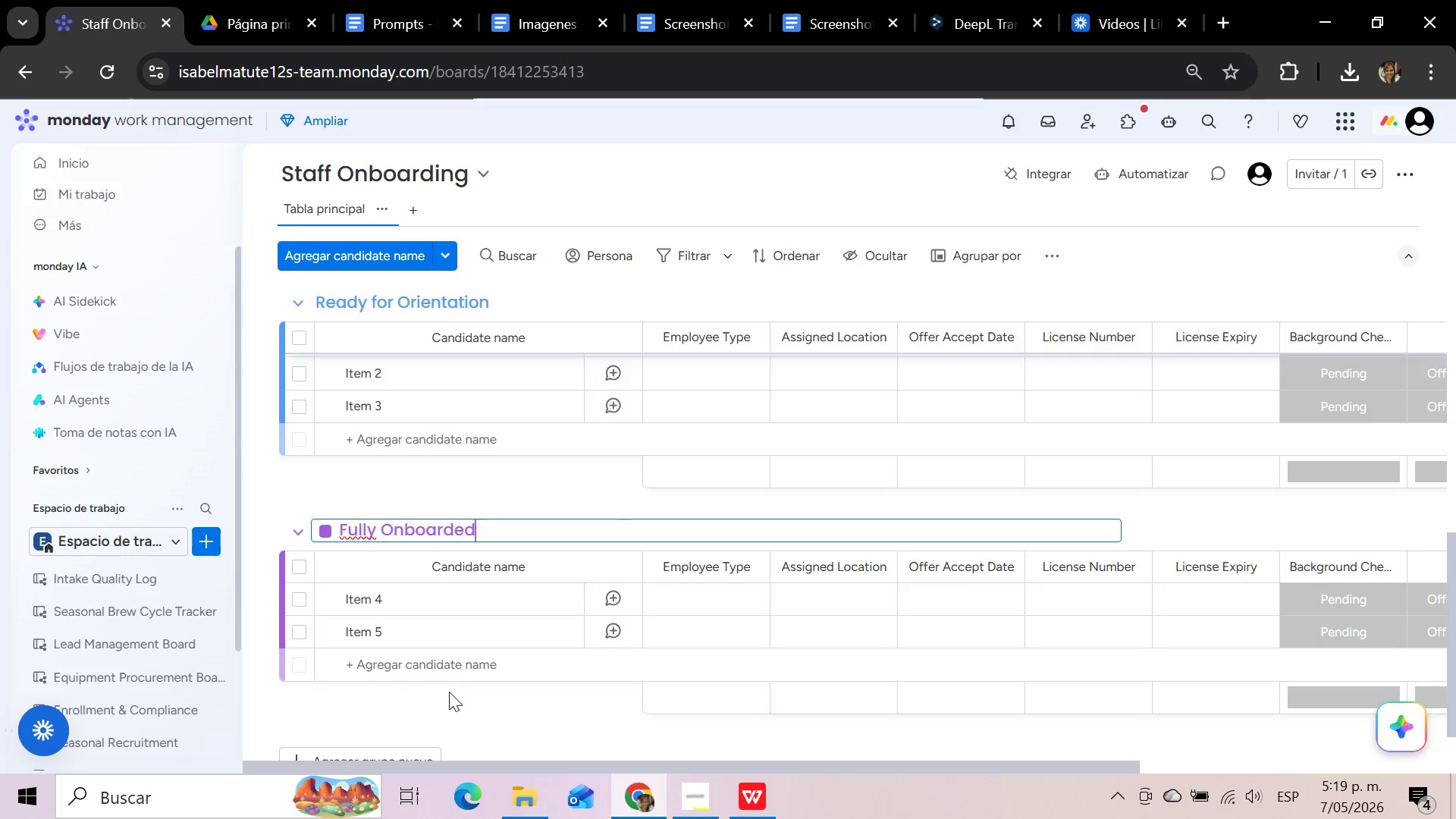 
left_click([449, 717])
 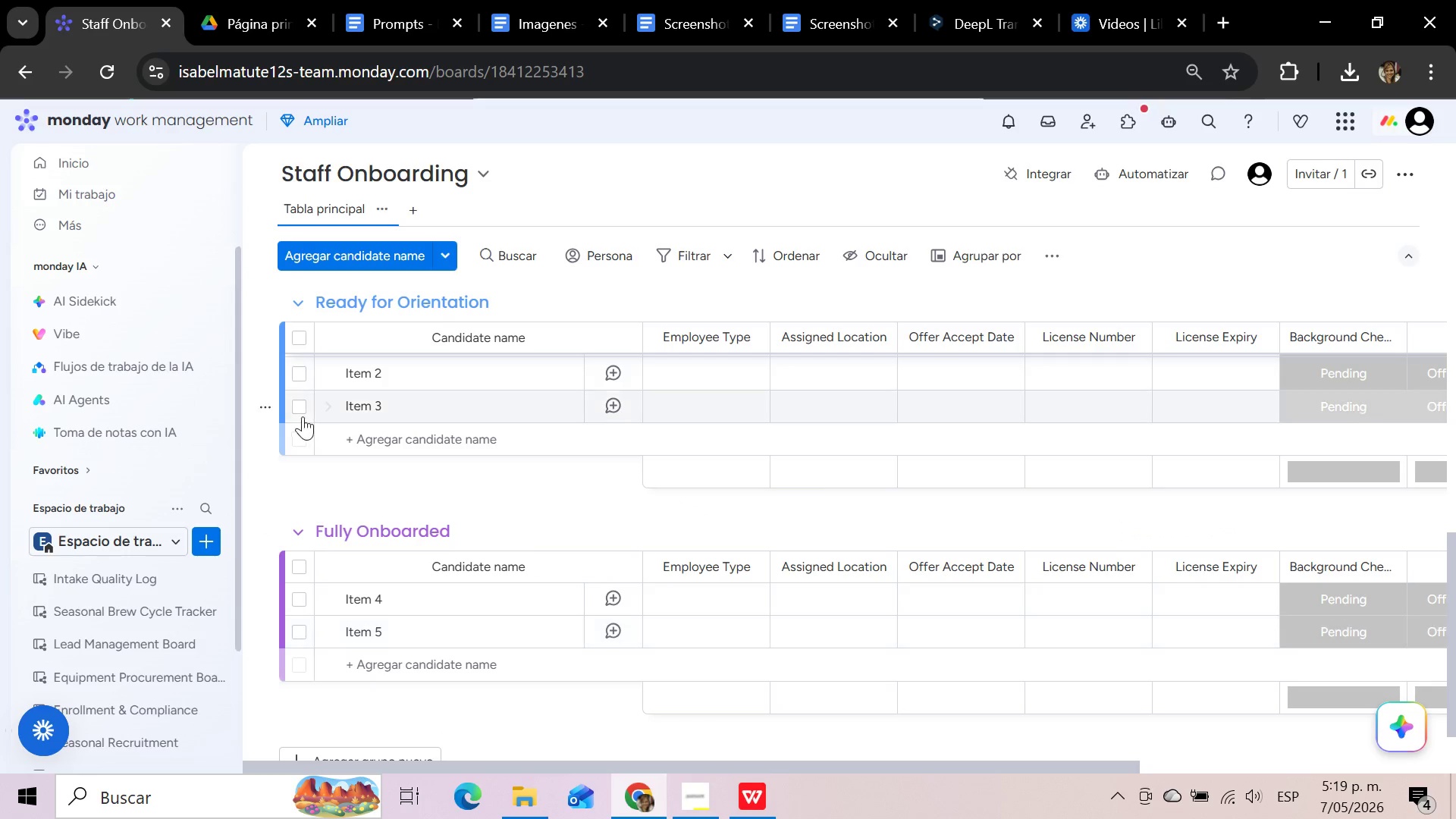 
scroll: coordinate [300, 460], scroll_direction: up, amount: 2.0
 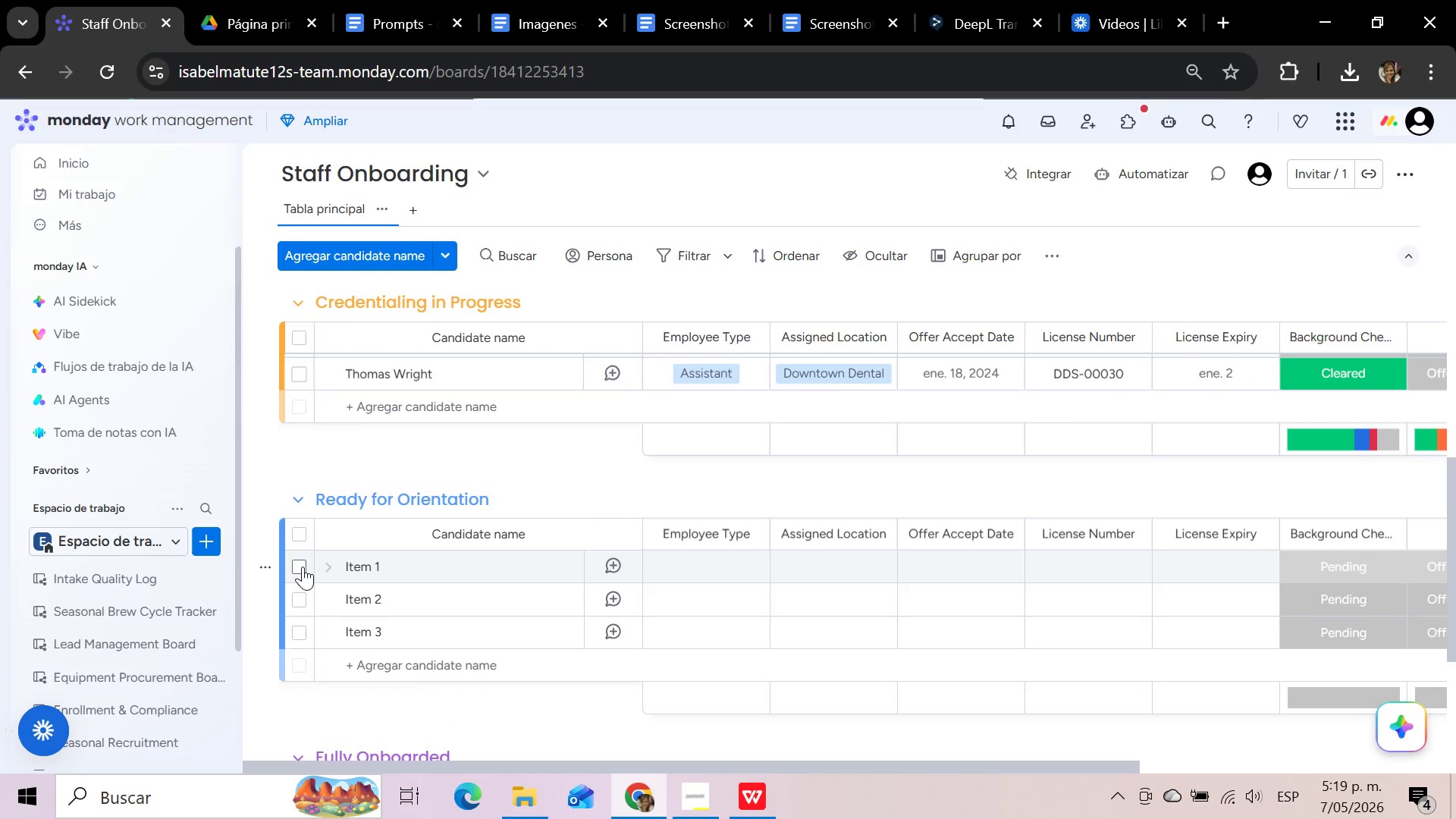 
left_click([303, 566])
 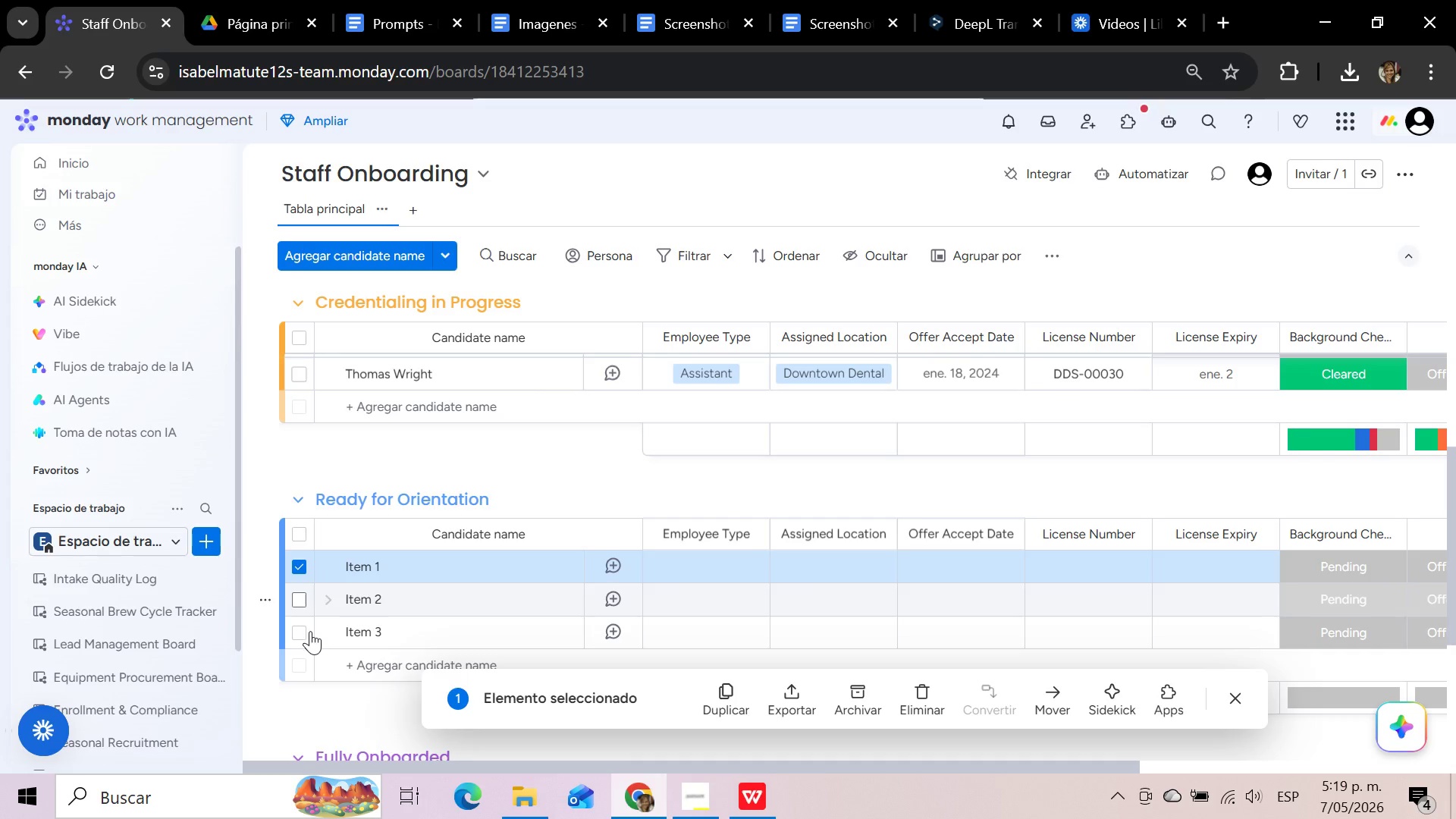 
left_click([306, 632])
 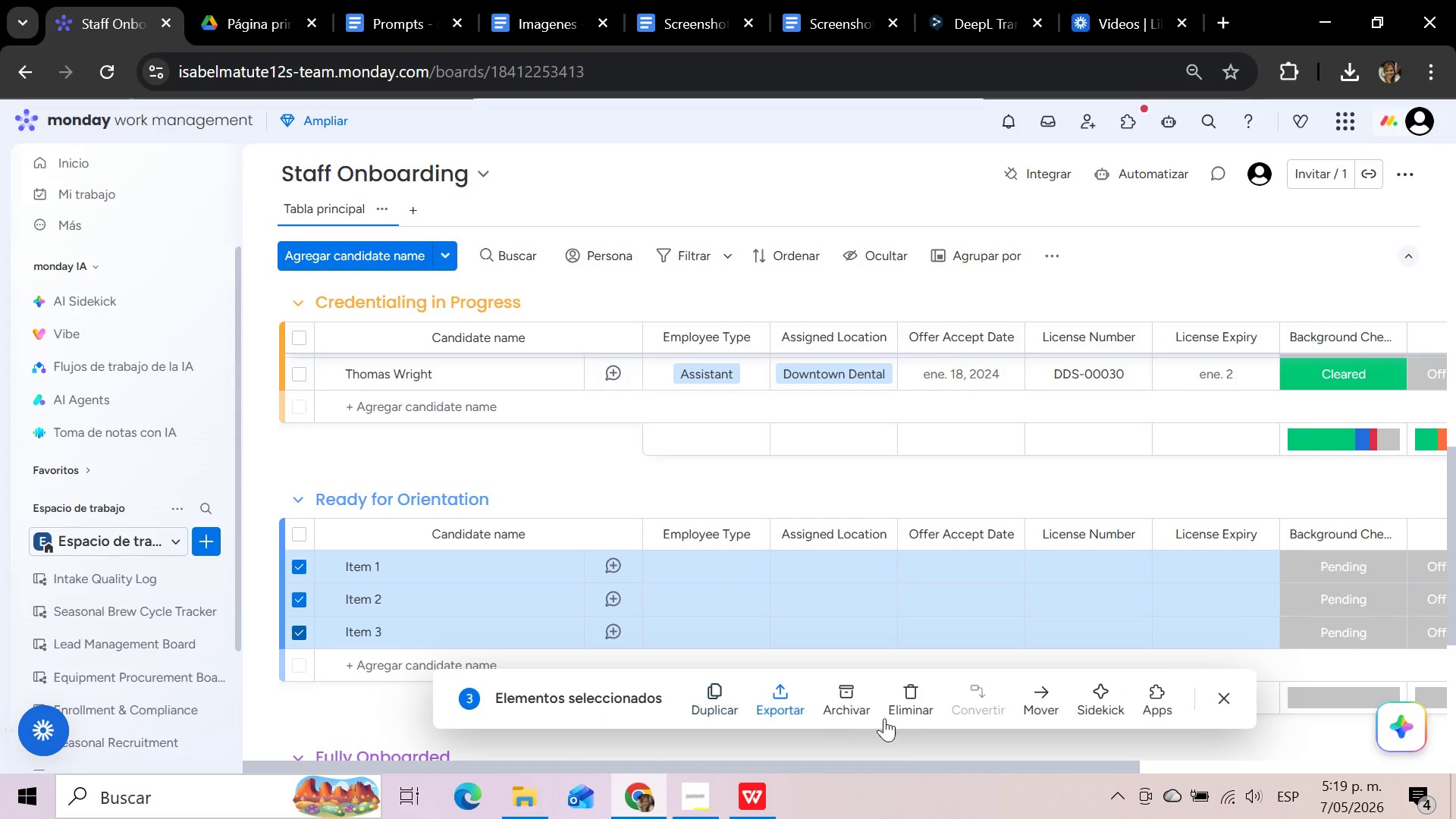 
left_click([913, 708])
 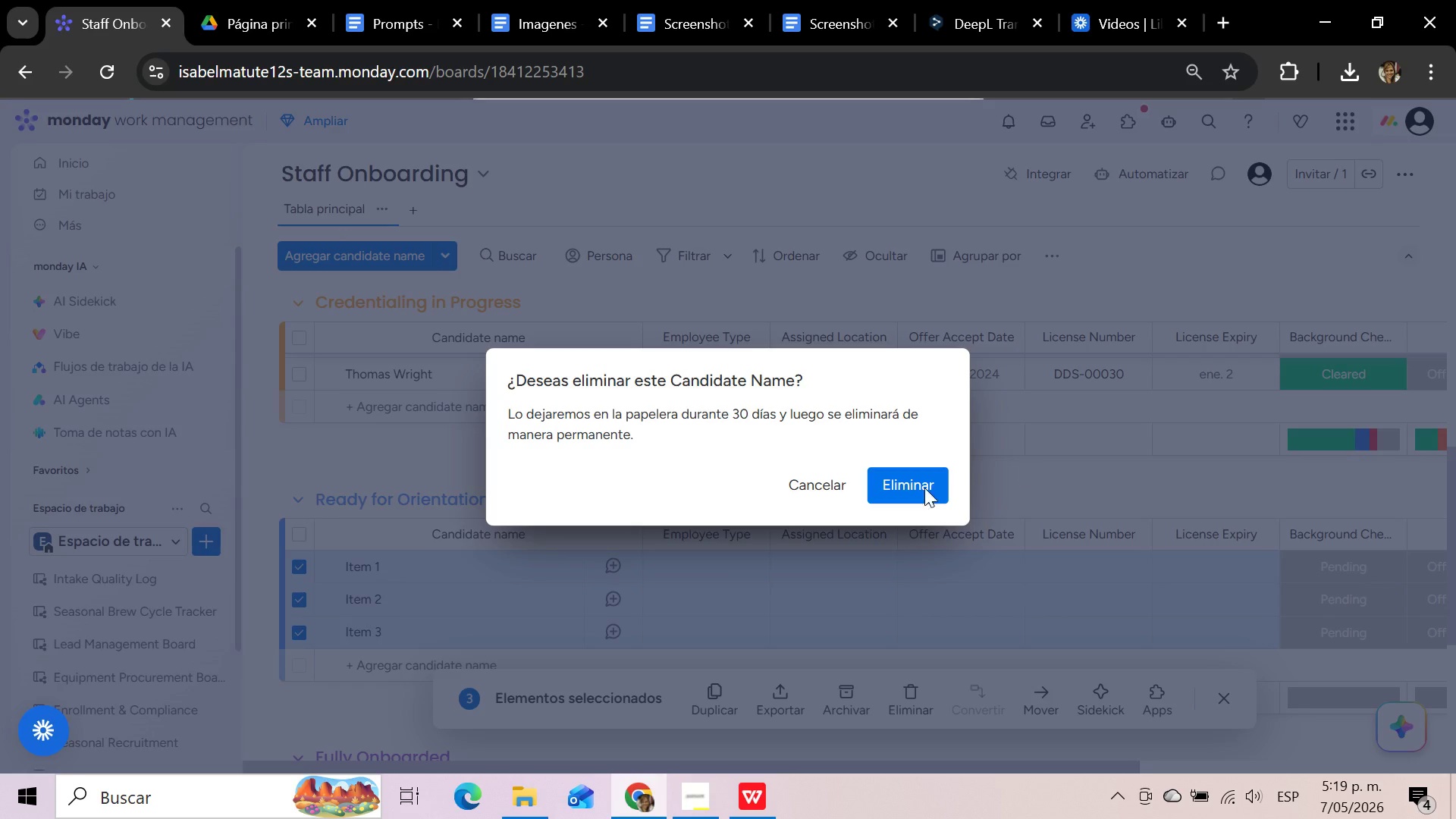 
left_click([898, 491])
 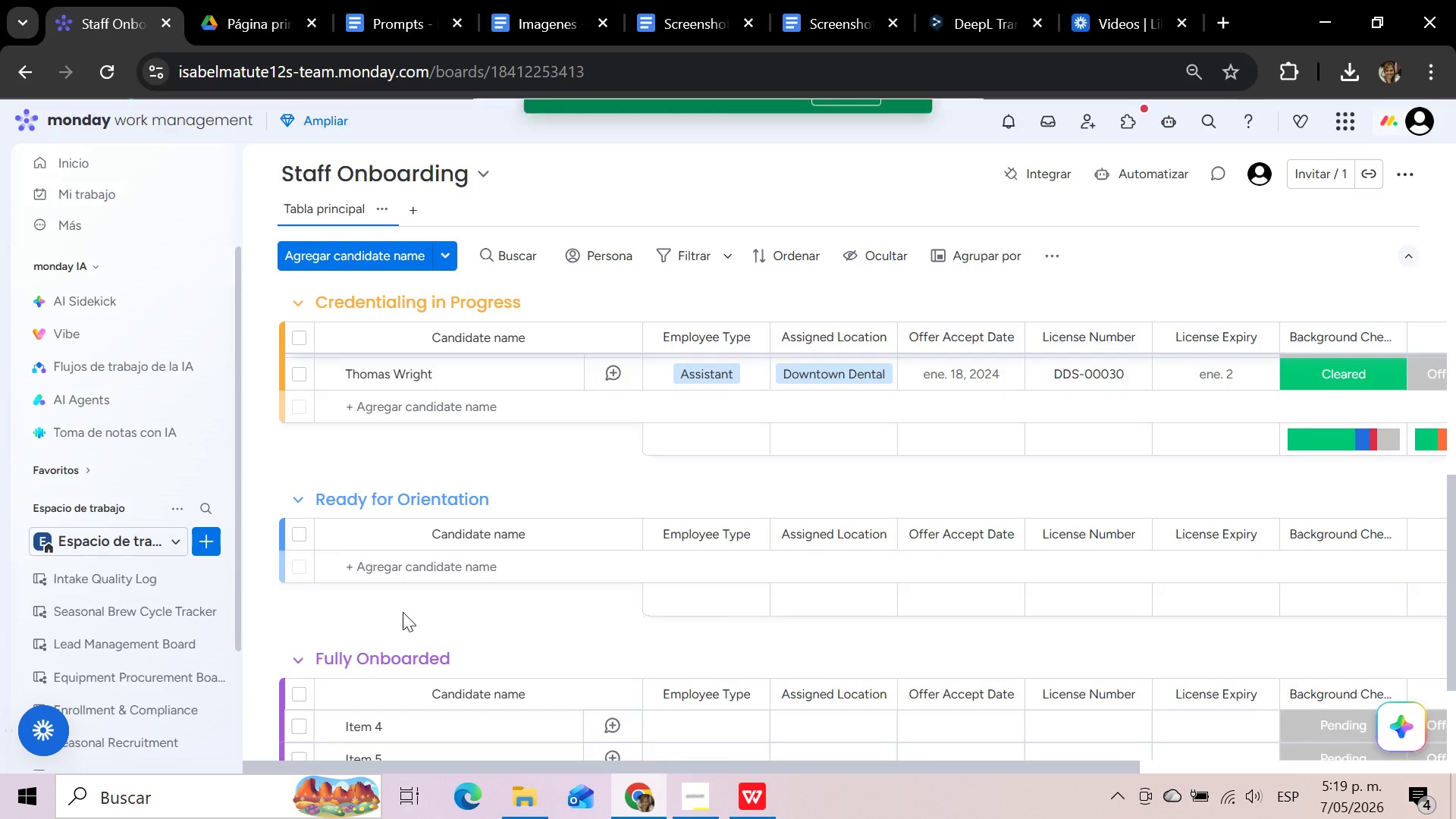 
scroll: coordinate [403, 612], scroll_direction: down, amount: 2.0
 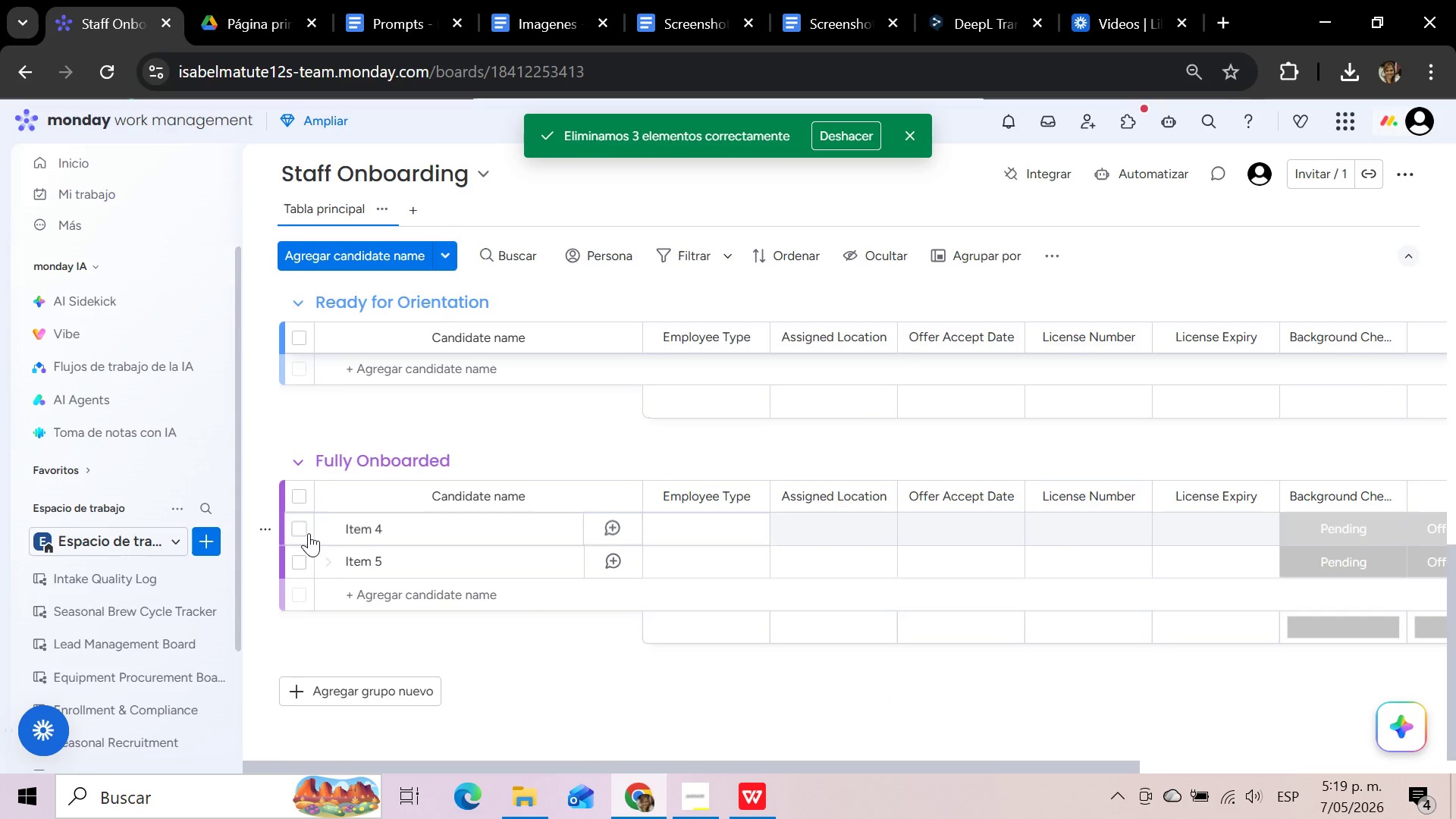 
left_click([299, 533])
 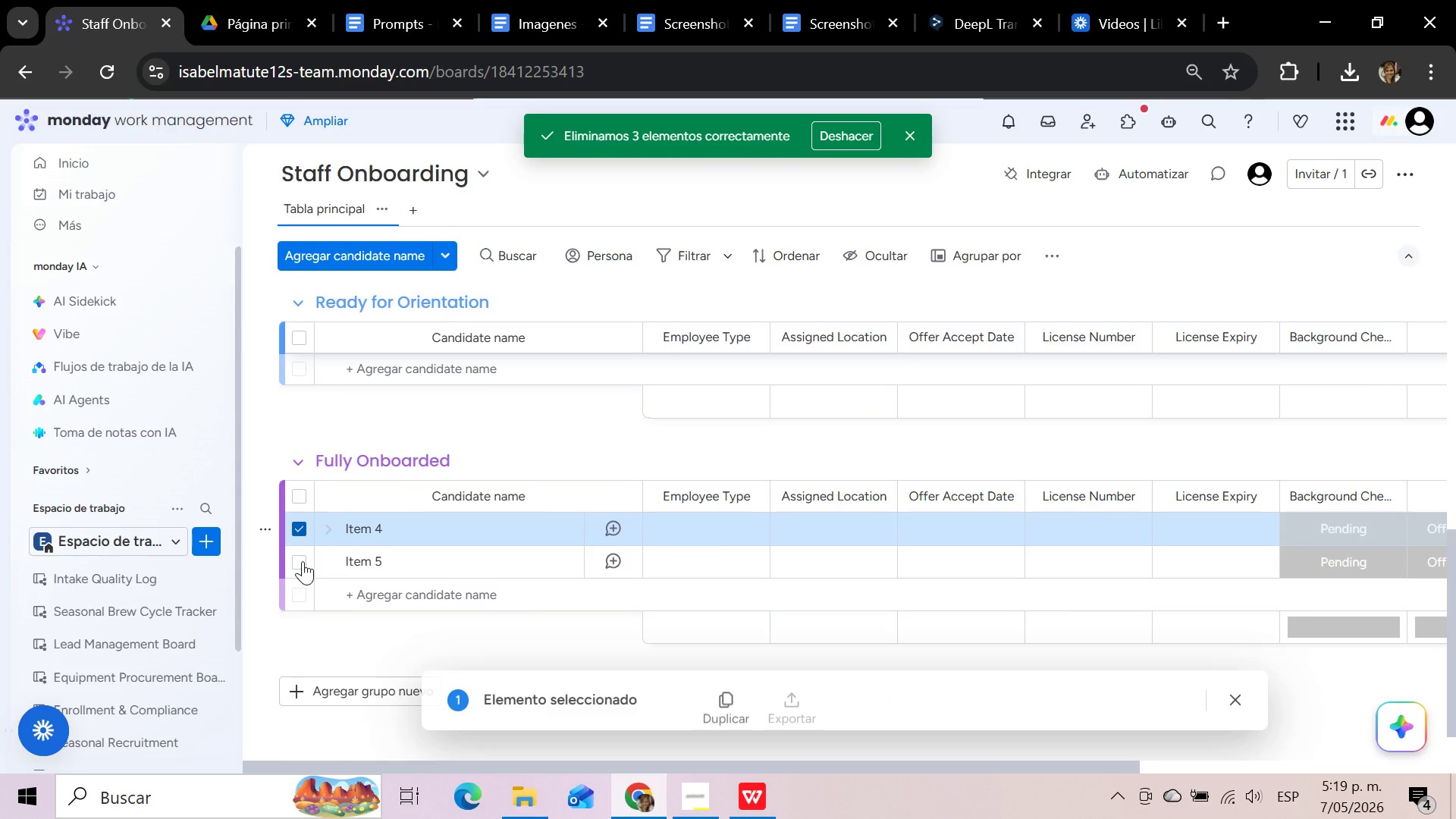 
left_click([303, 561])
 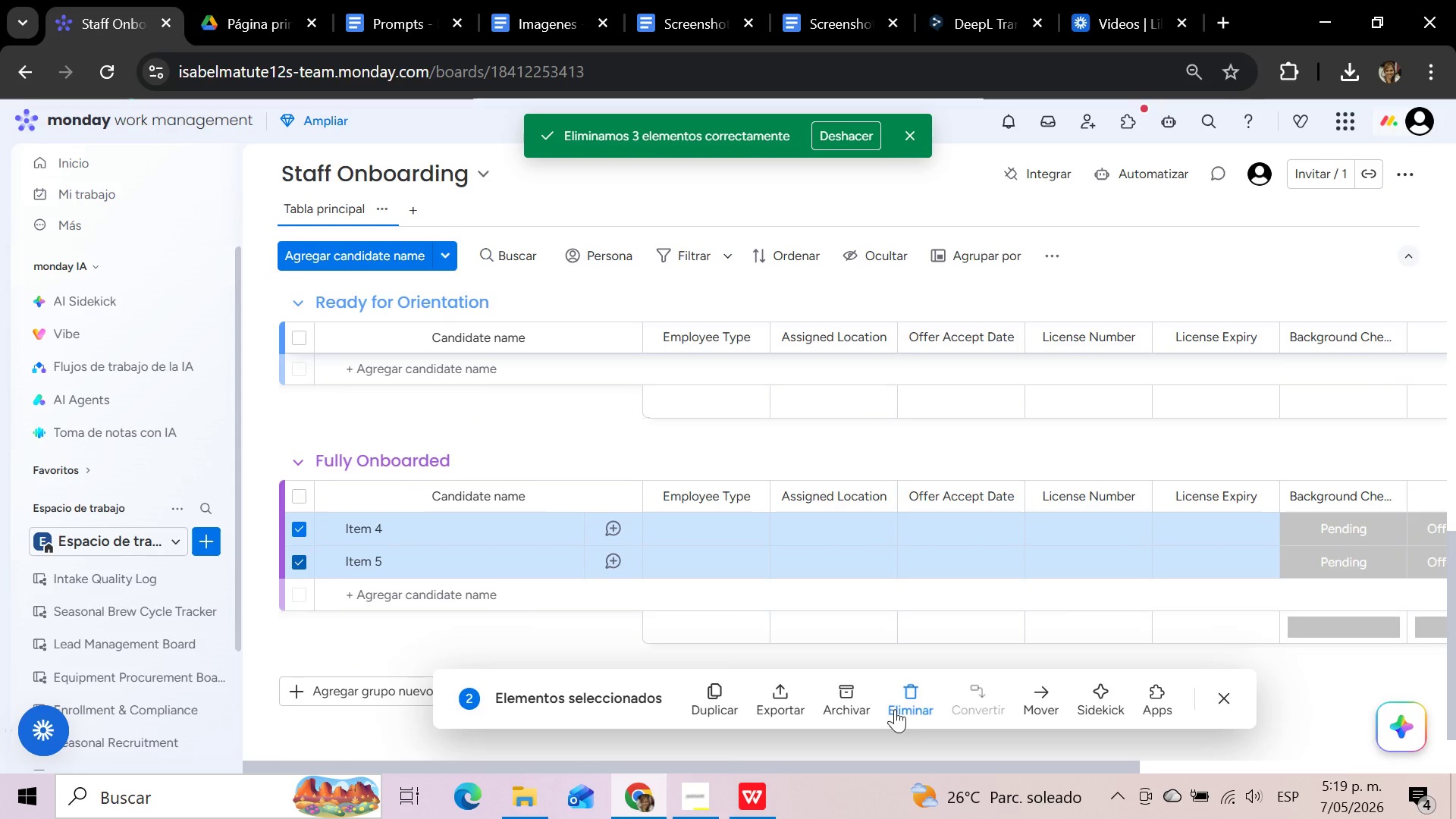 
left_click([904, 701])
 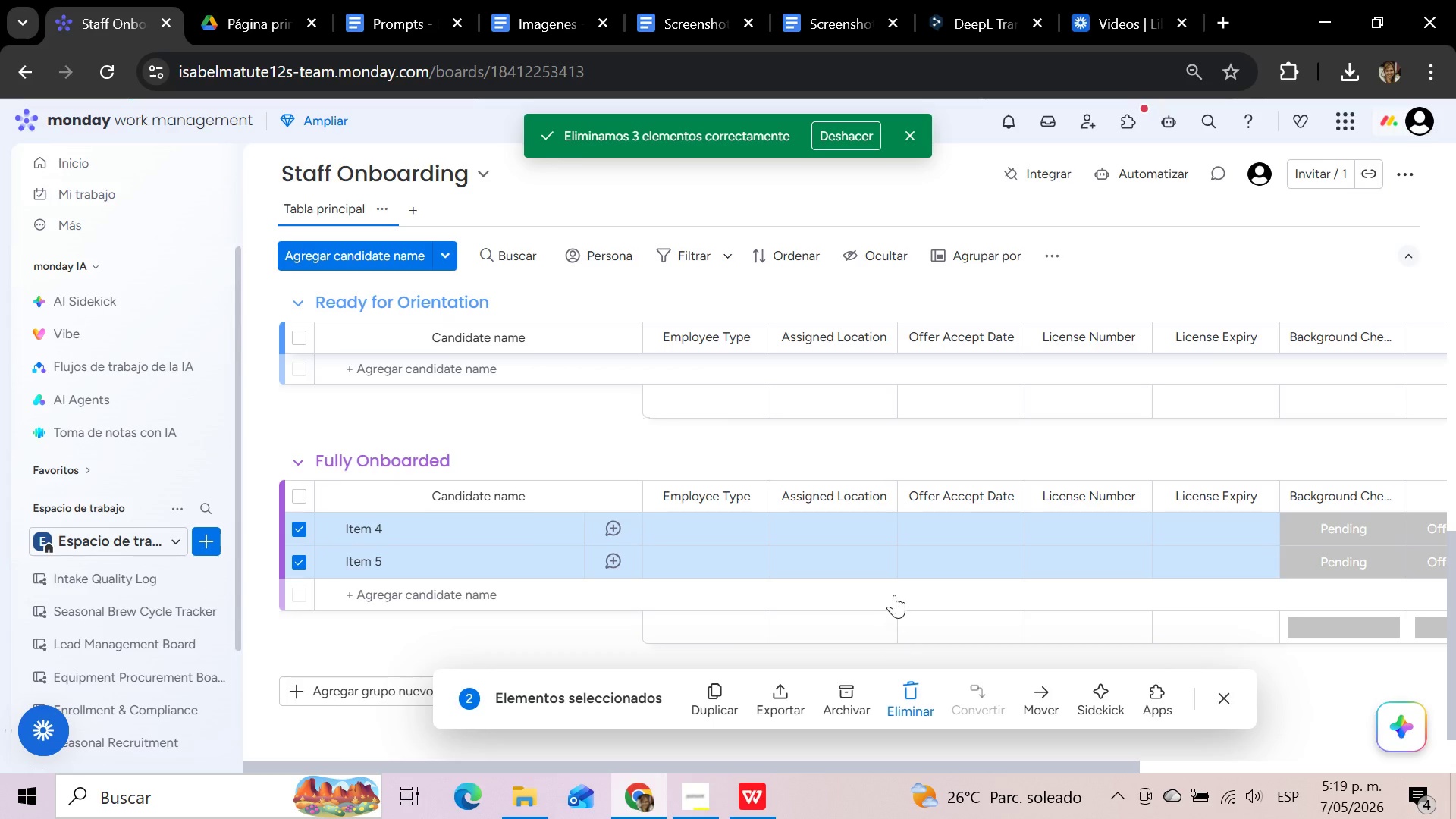 
mouse_move([905, 580])
 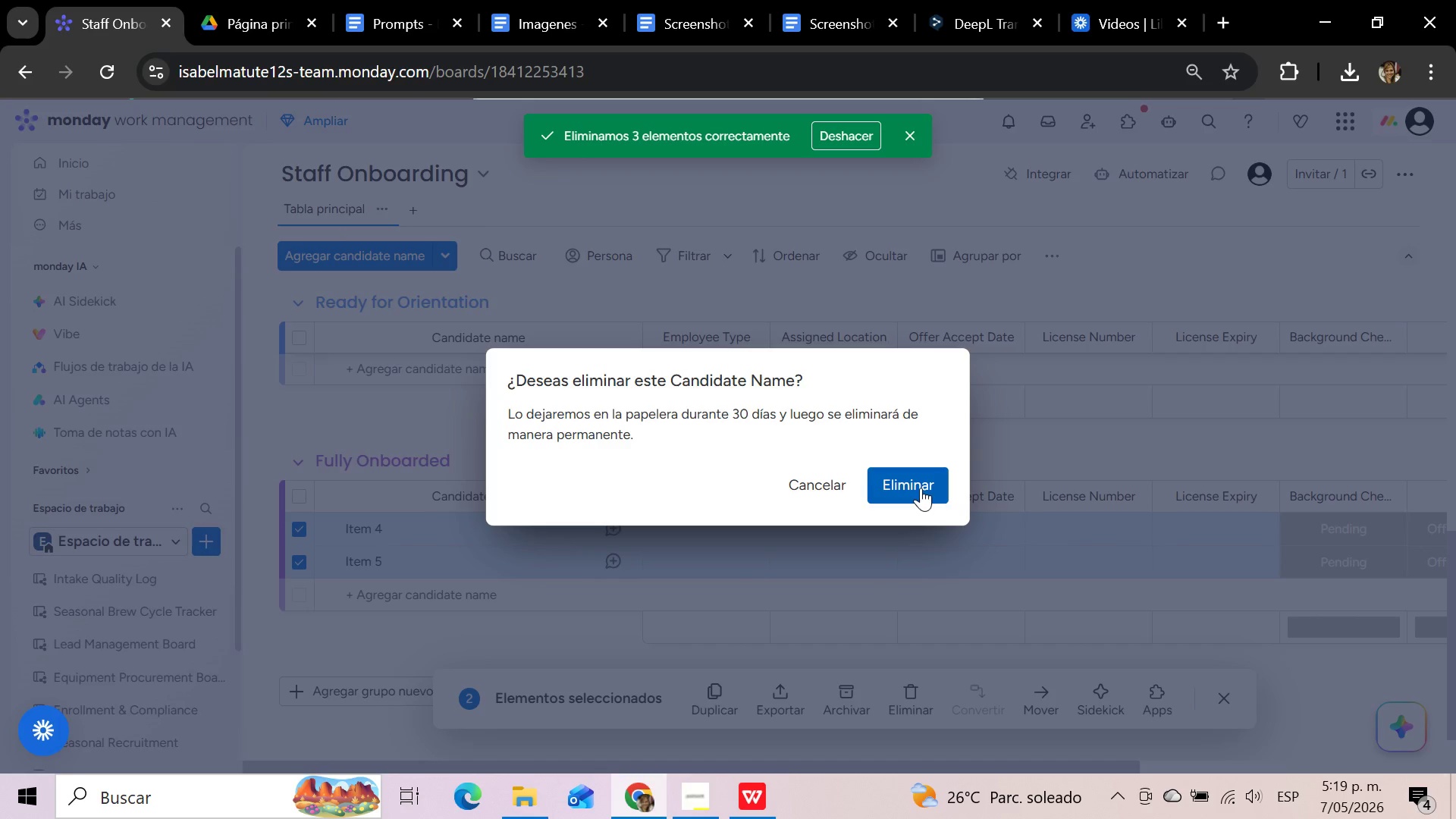 
left_click([921, 488])
 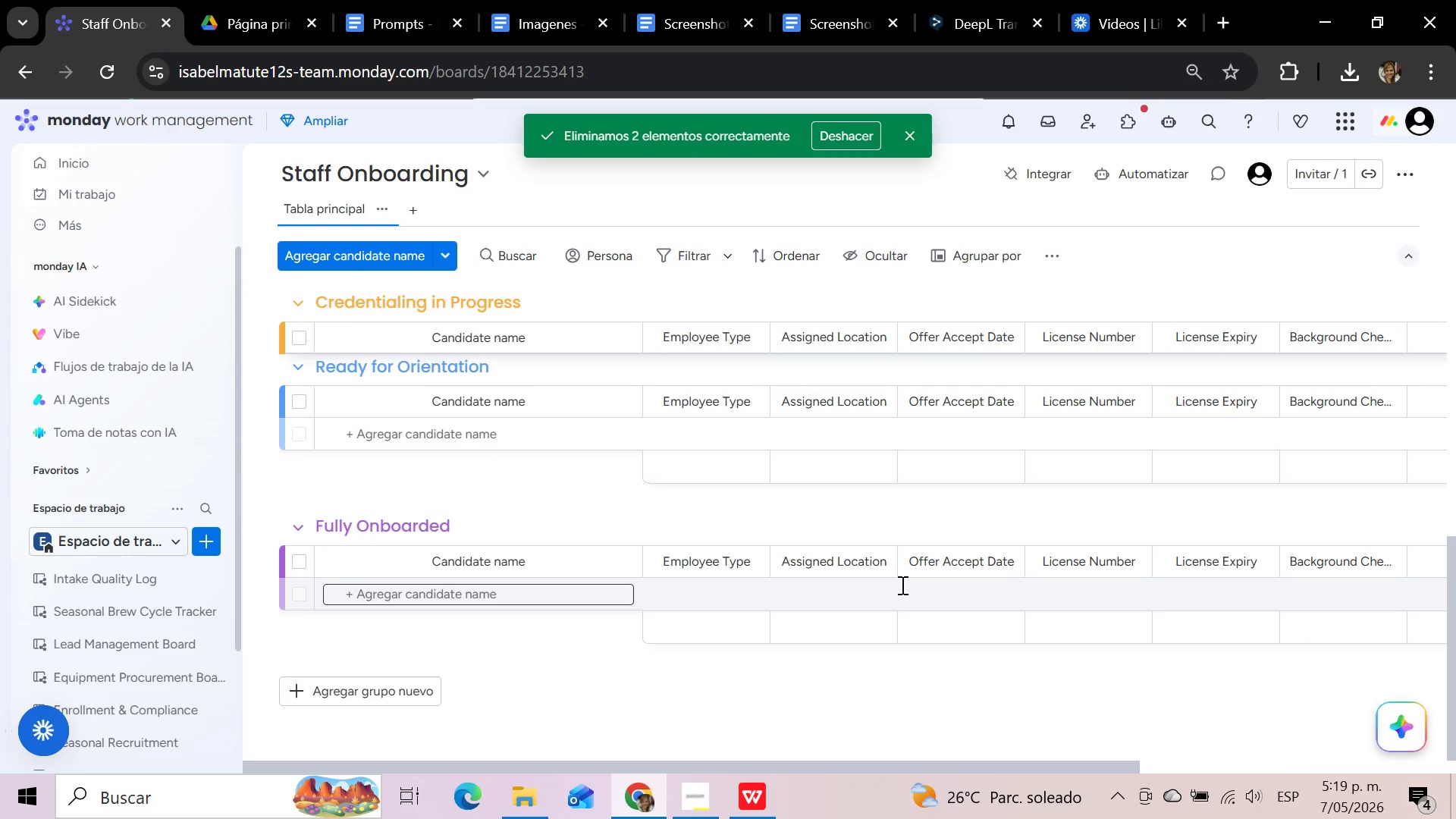 
wait(9.94)
 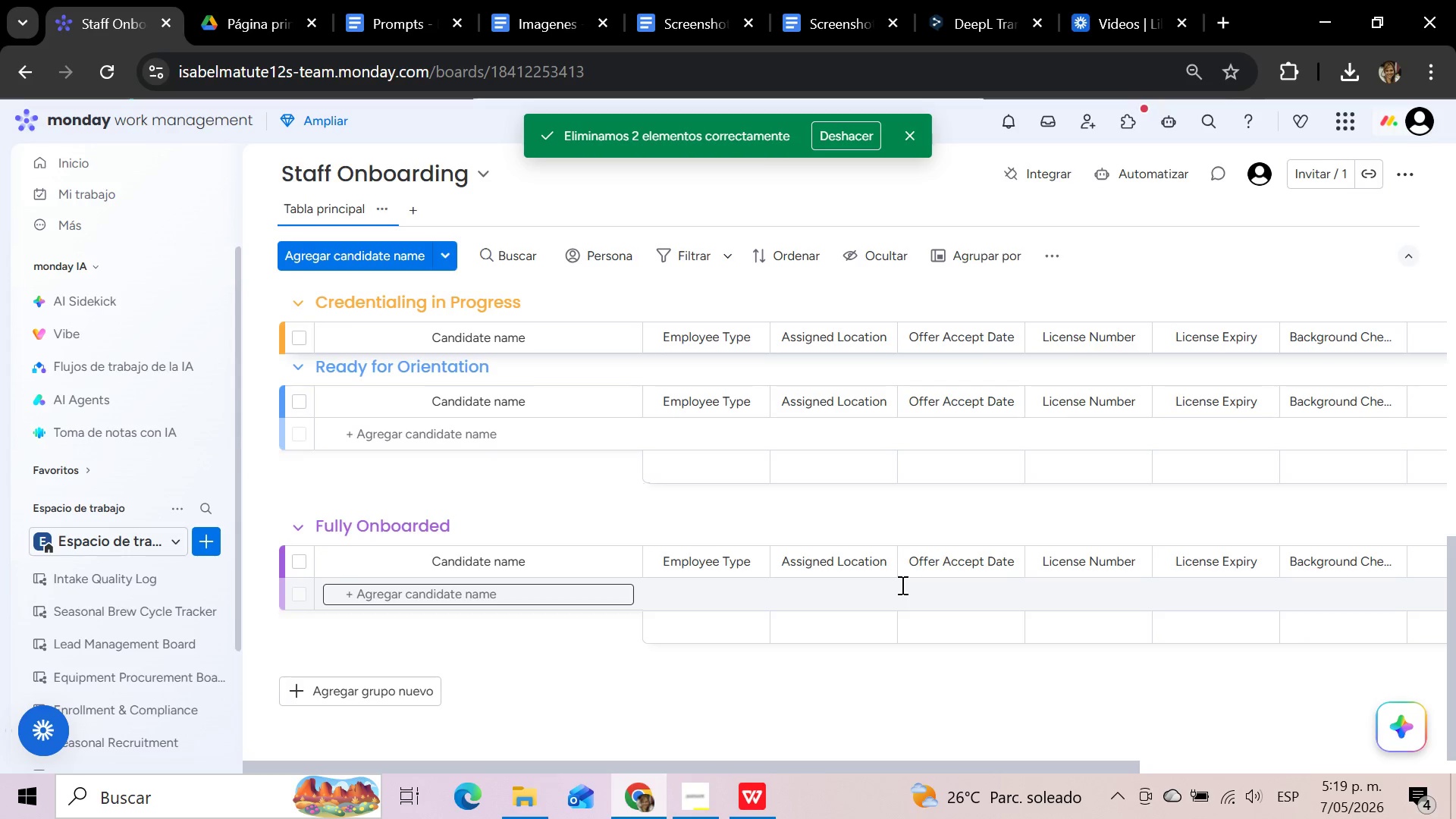 
scroll: coordinate [869, 624], scroll_direction: up, amount: 12.0
 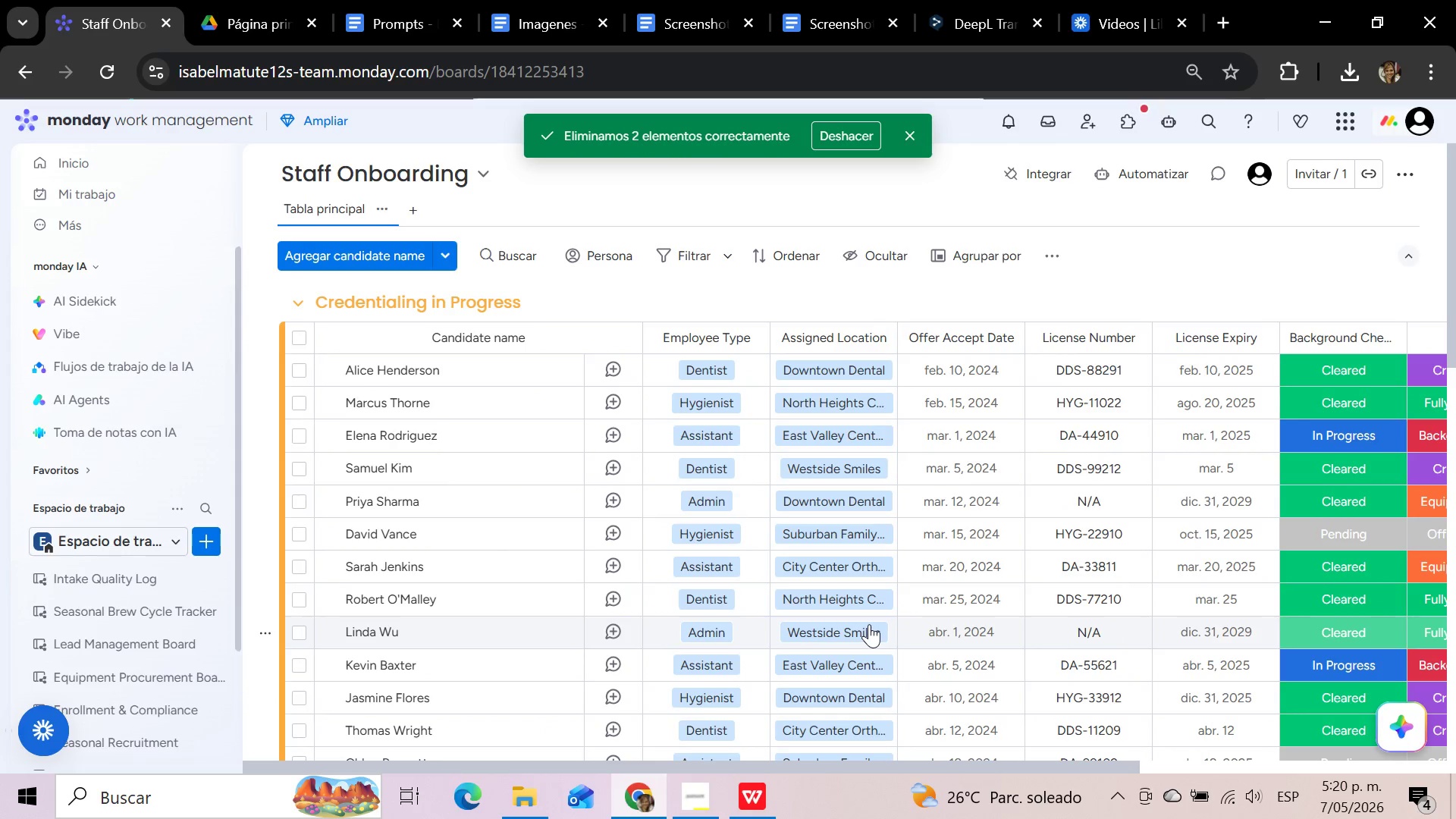 
wait(6.17)
 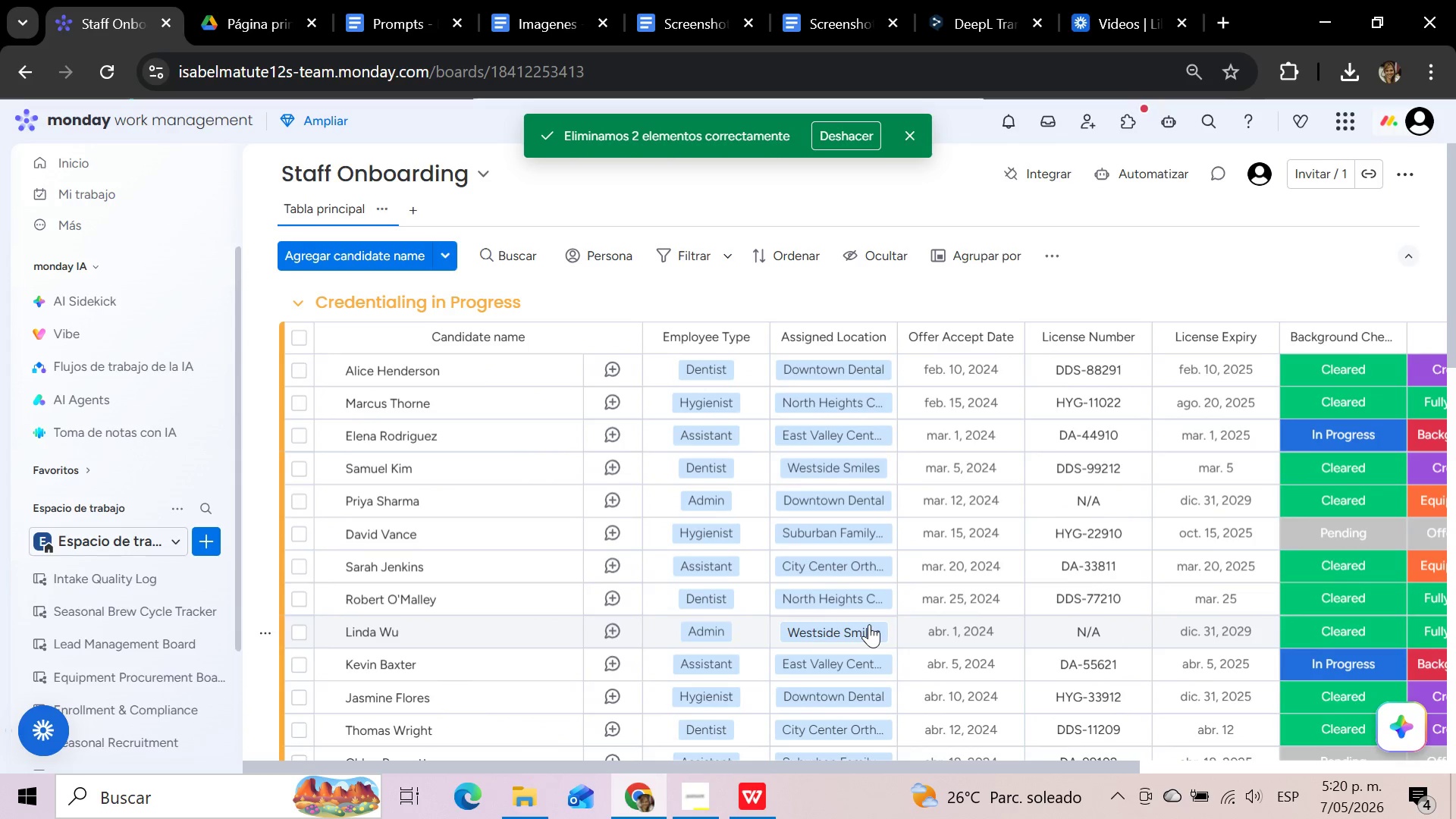 
left_click_drag(start_coordinate=[953, 770], to_coordinate=[1053, 775])
 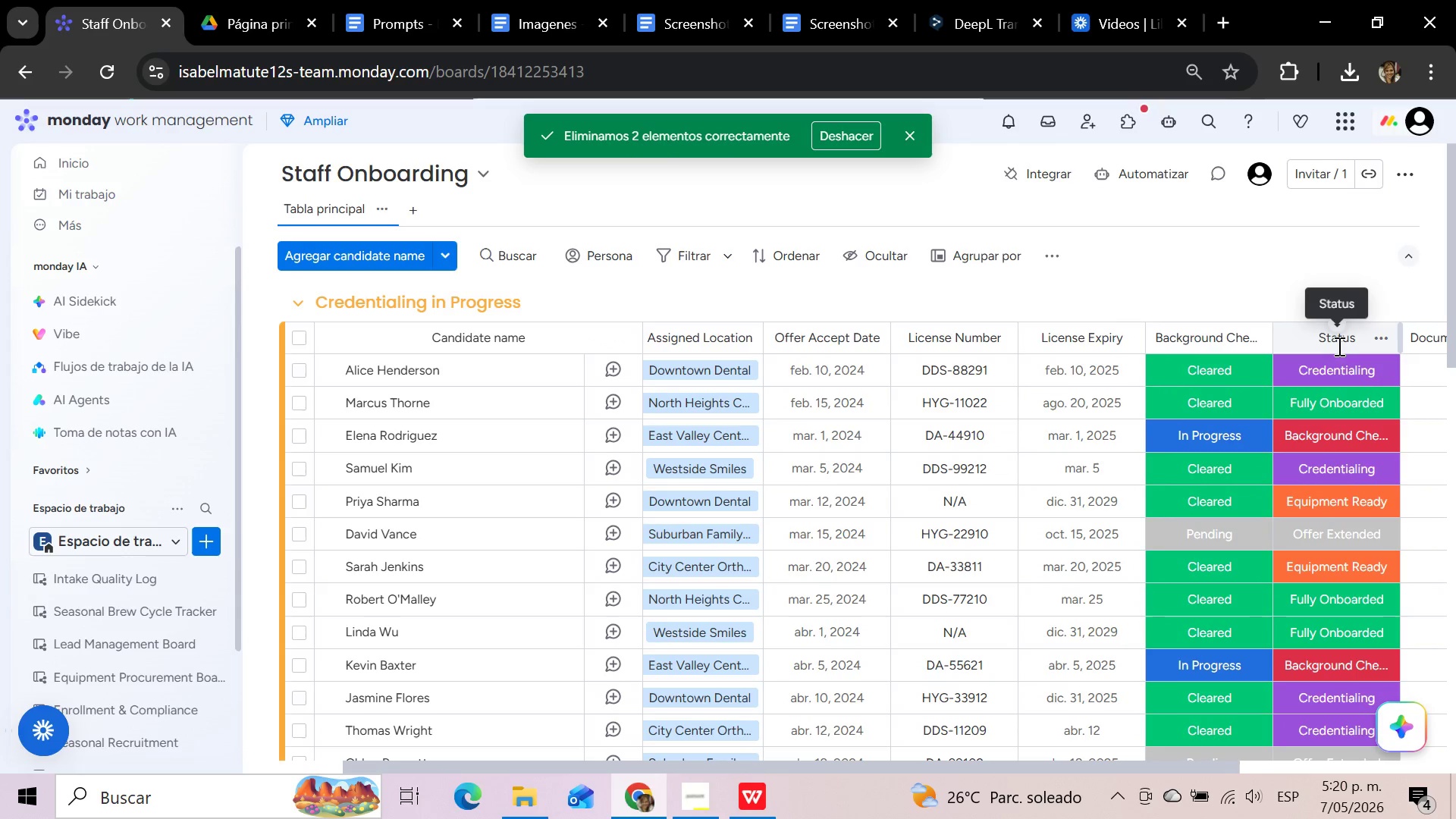 
left_click_drag(start_coordinate=[1337, 351], to_coordinate=[651, 348])
 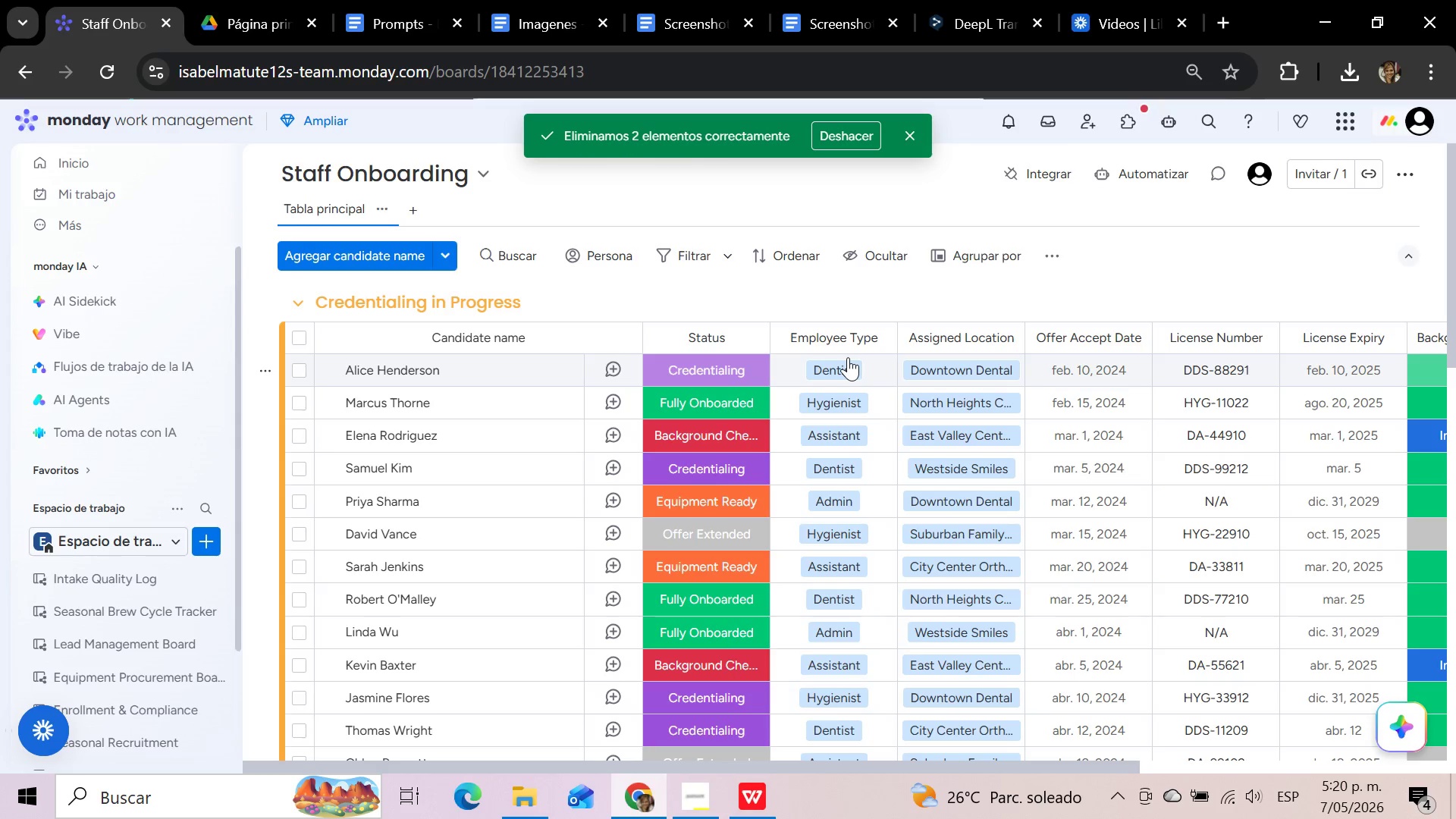 
wait(5.13)
 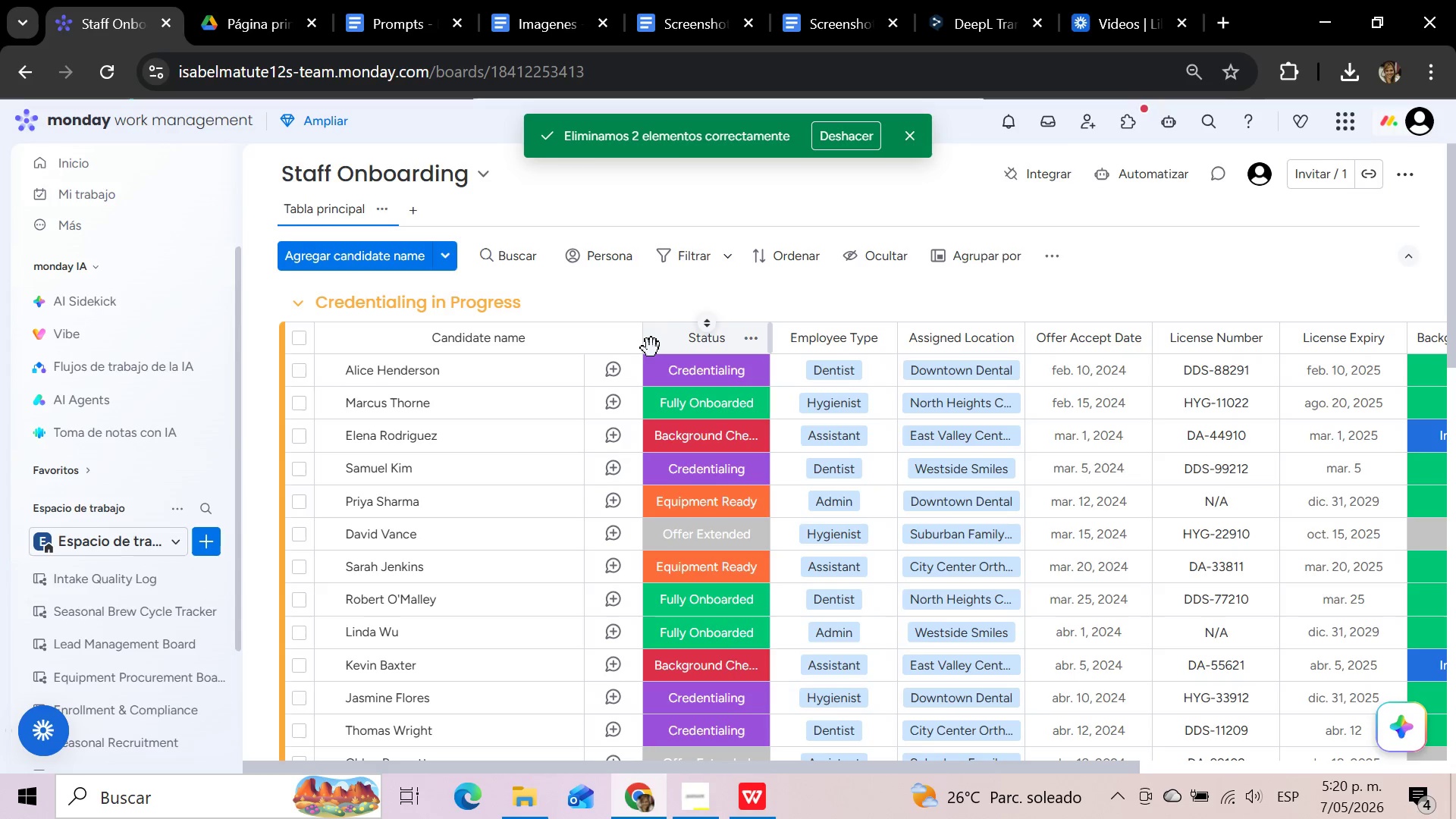 
mouse_move([954, 345])
 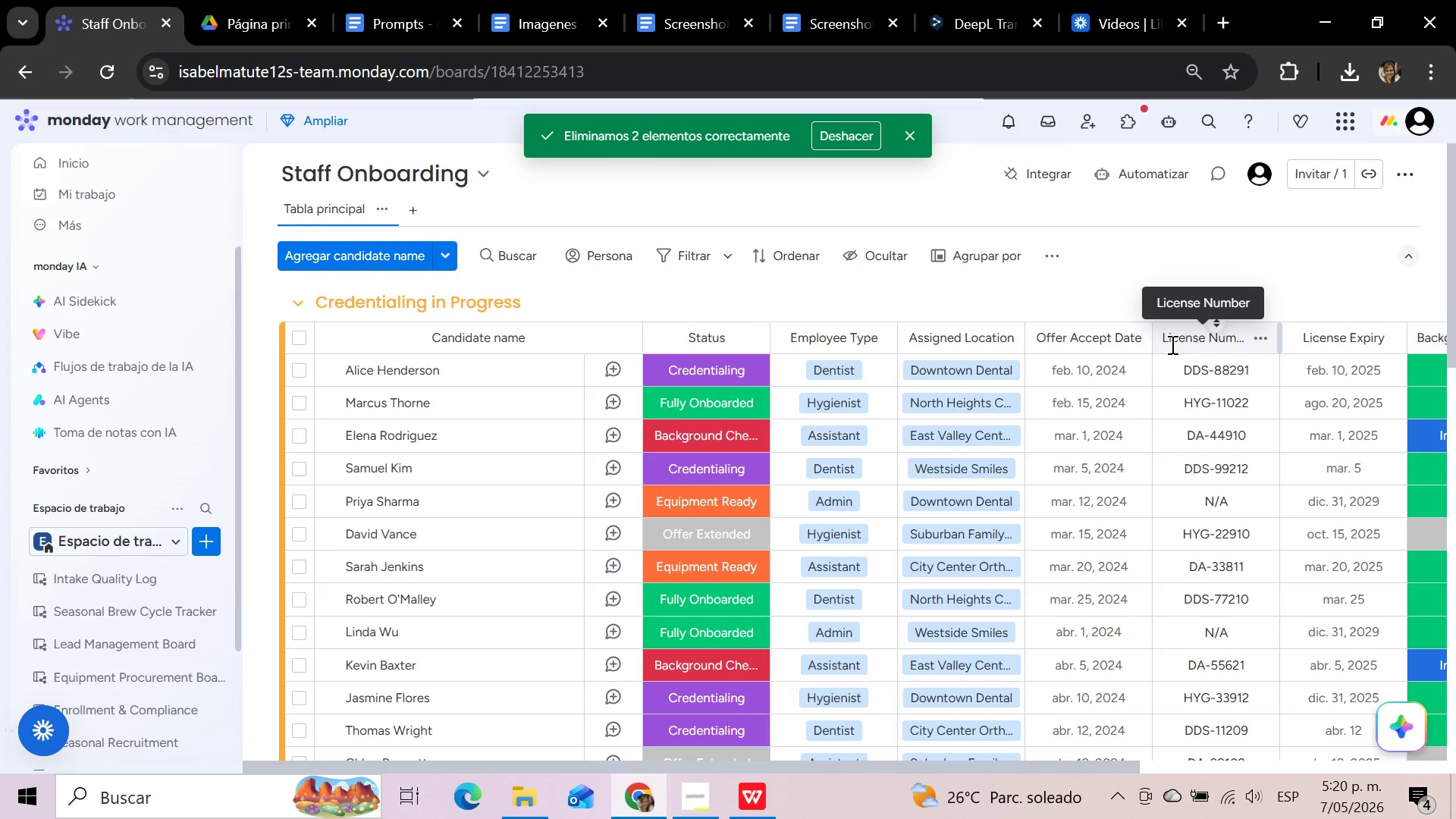 
mouse_move([1320, 344])
 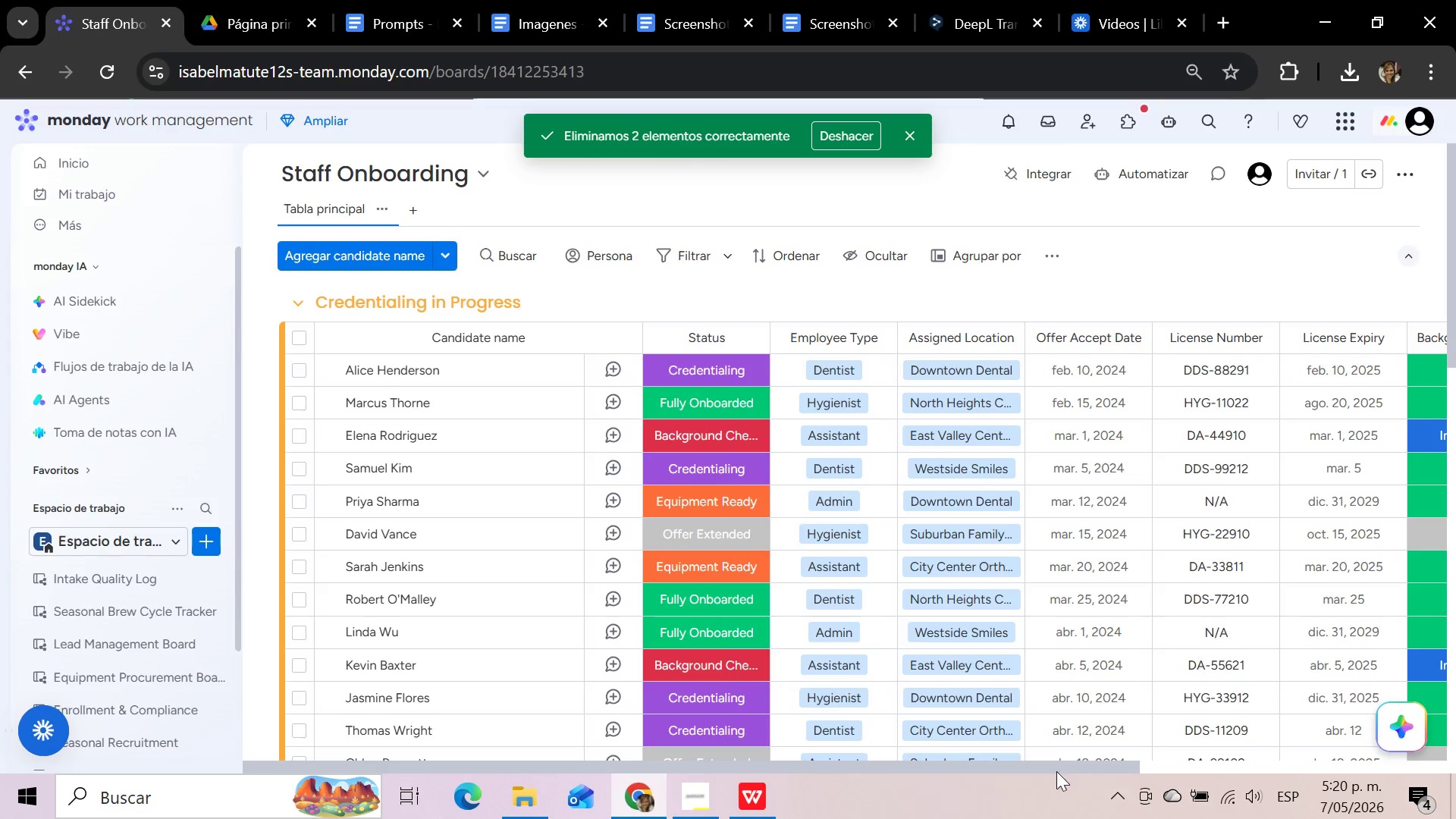 
left_click_drag(start_coordinate=[1056, 761], to_coordinate=[1323, 789])
 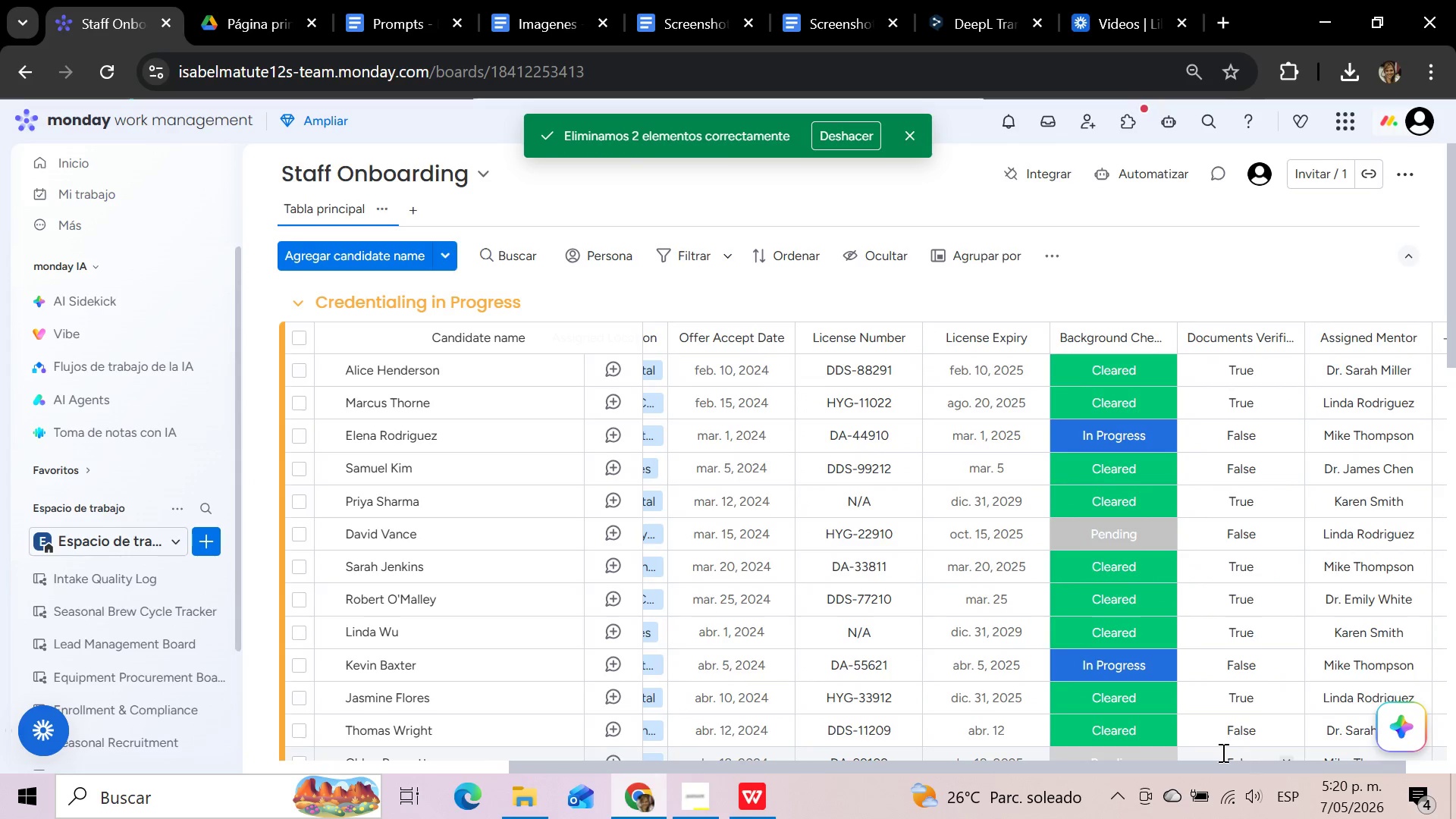 
left_click_drag(start_coordinate=[1181, 767], to_coordinate=[1266, 770])
 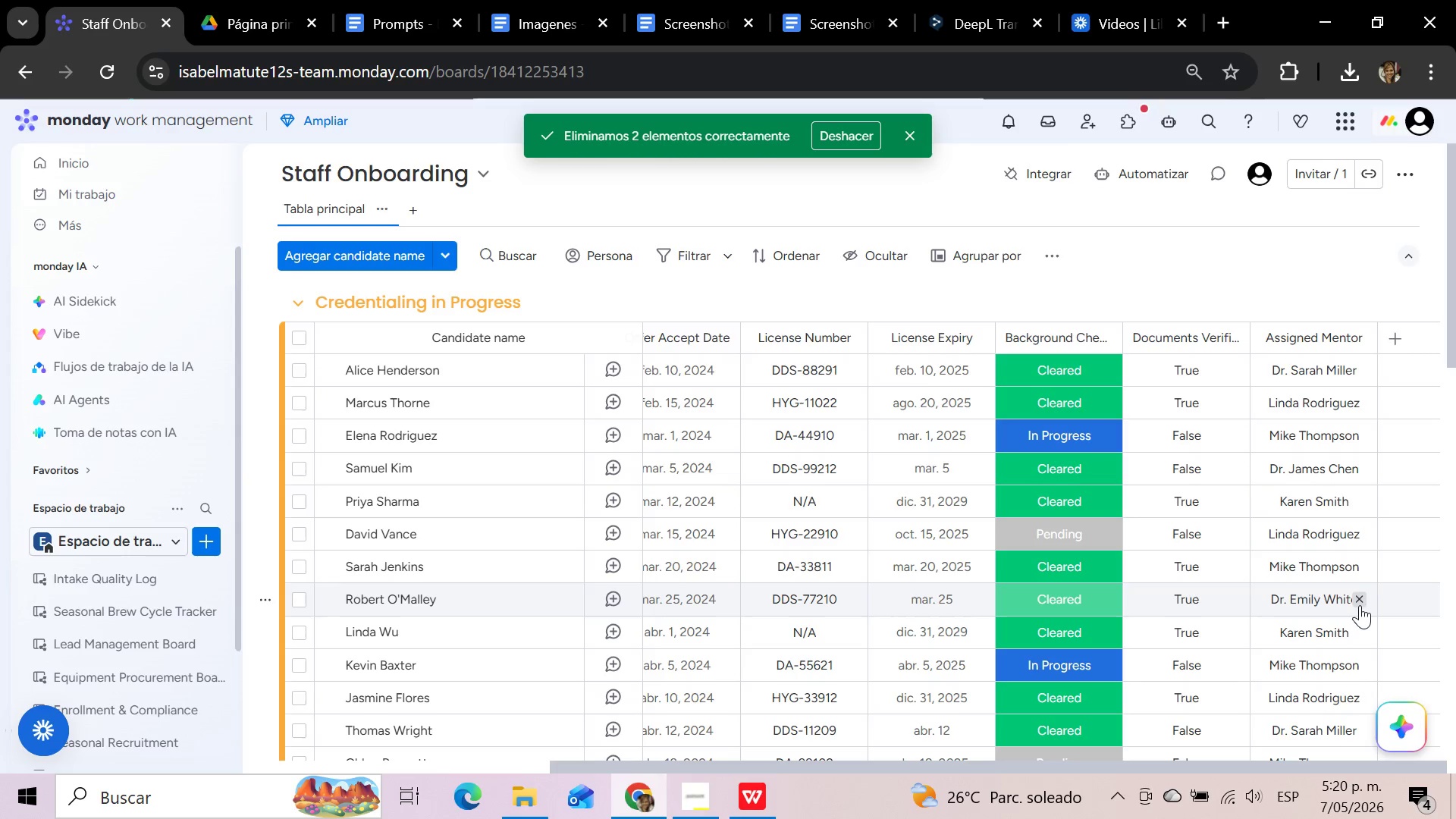 
wait(14.75)
 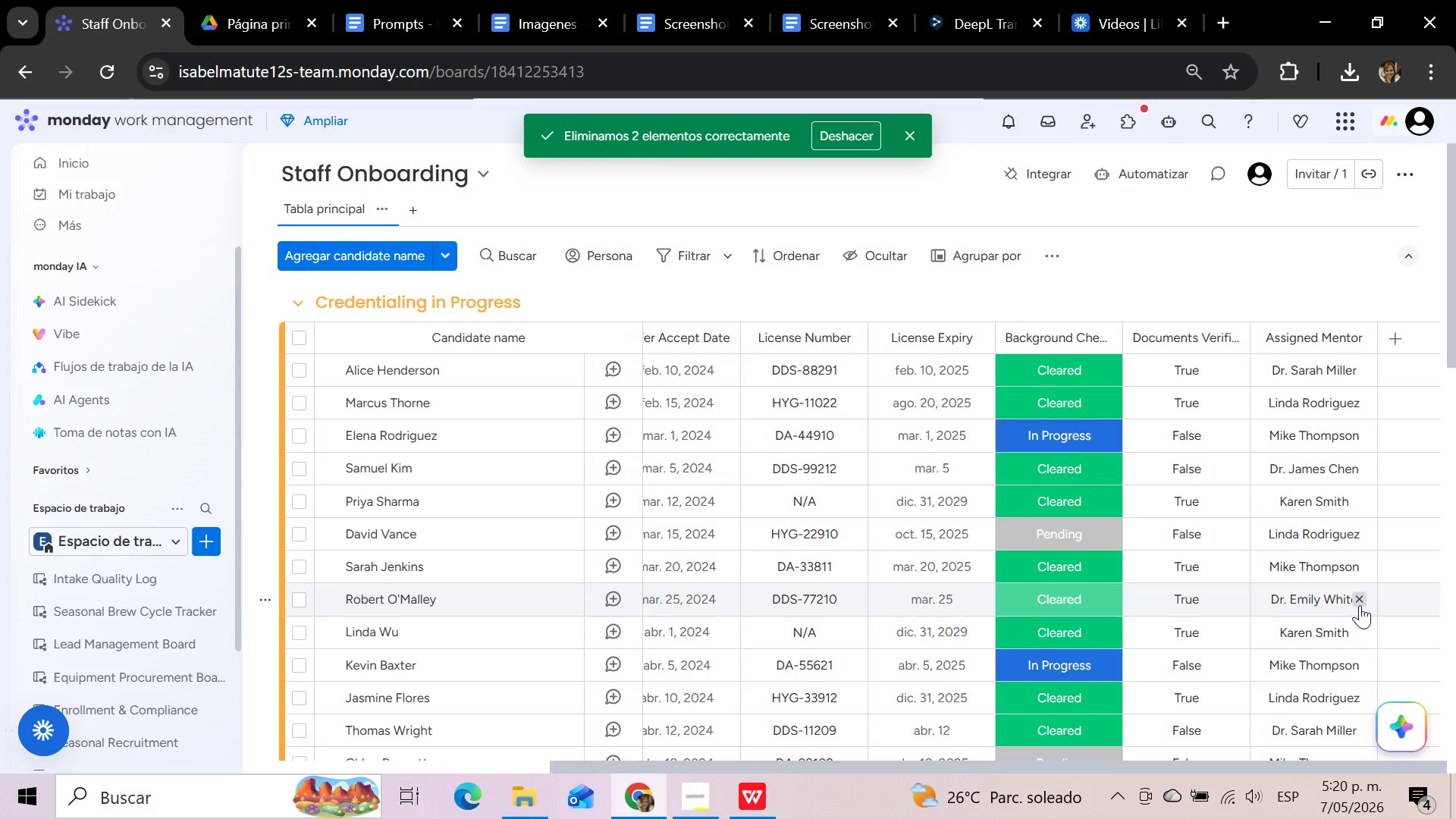 
left_click([1238, 337])
 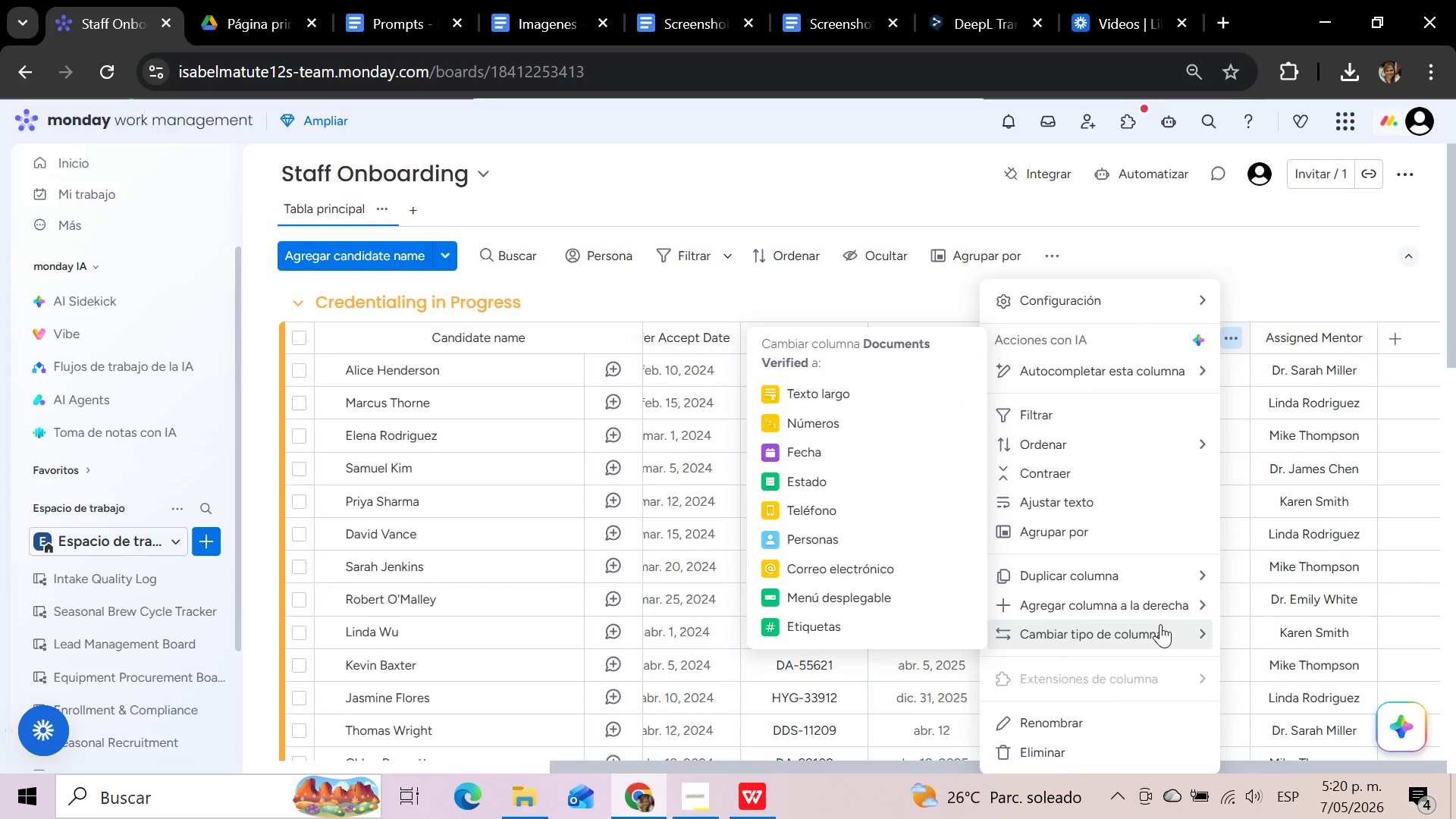 
wait(11.62)
 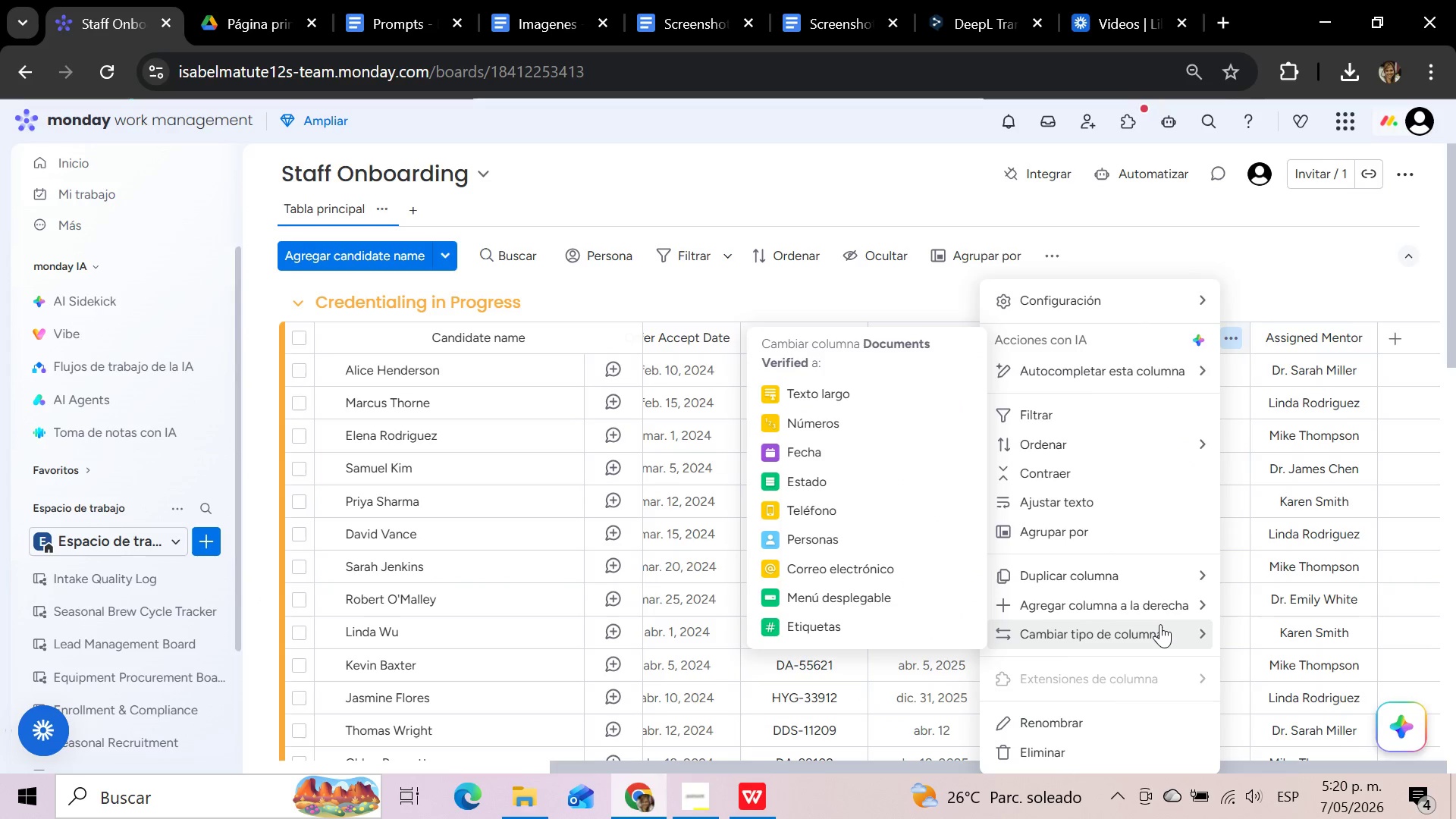 
left_click([888, 593])
 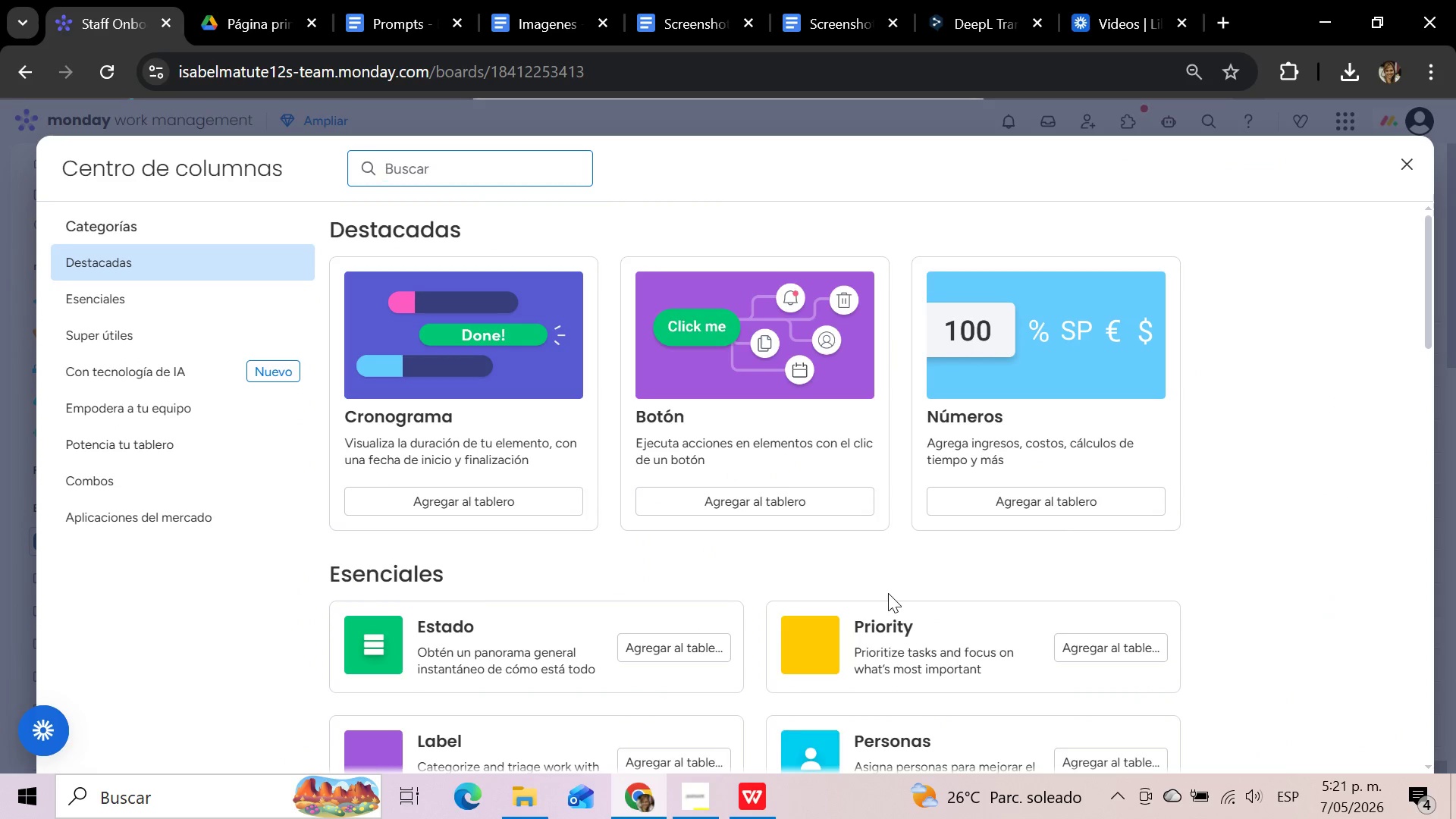 
scroll: coordinate [886, 593], scroll_direction: down, amount: 8.0
 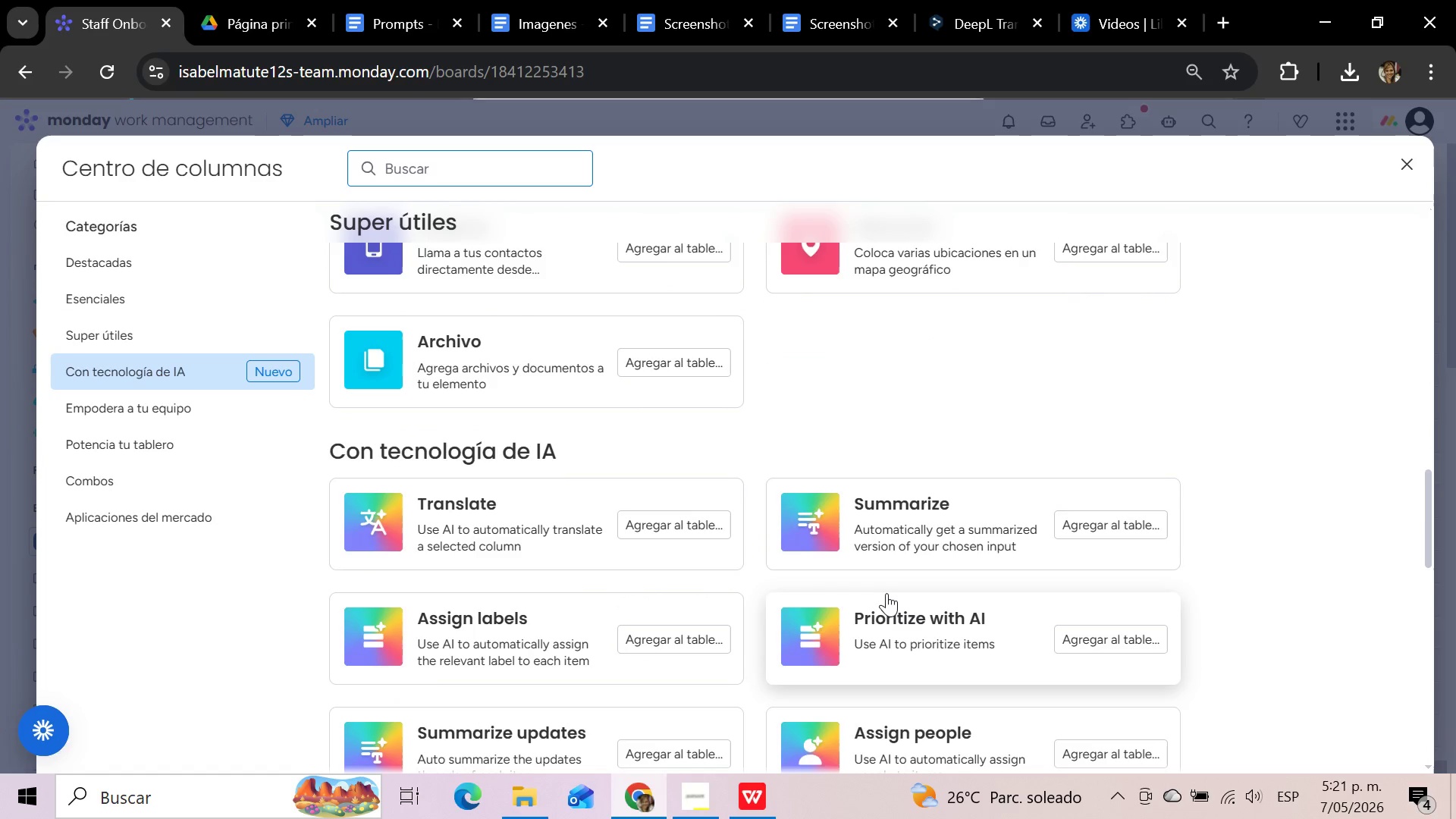 
scroll: coordinate [886, 593], scroll_direction: up, amount: 5.0
 